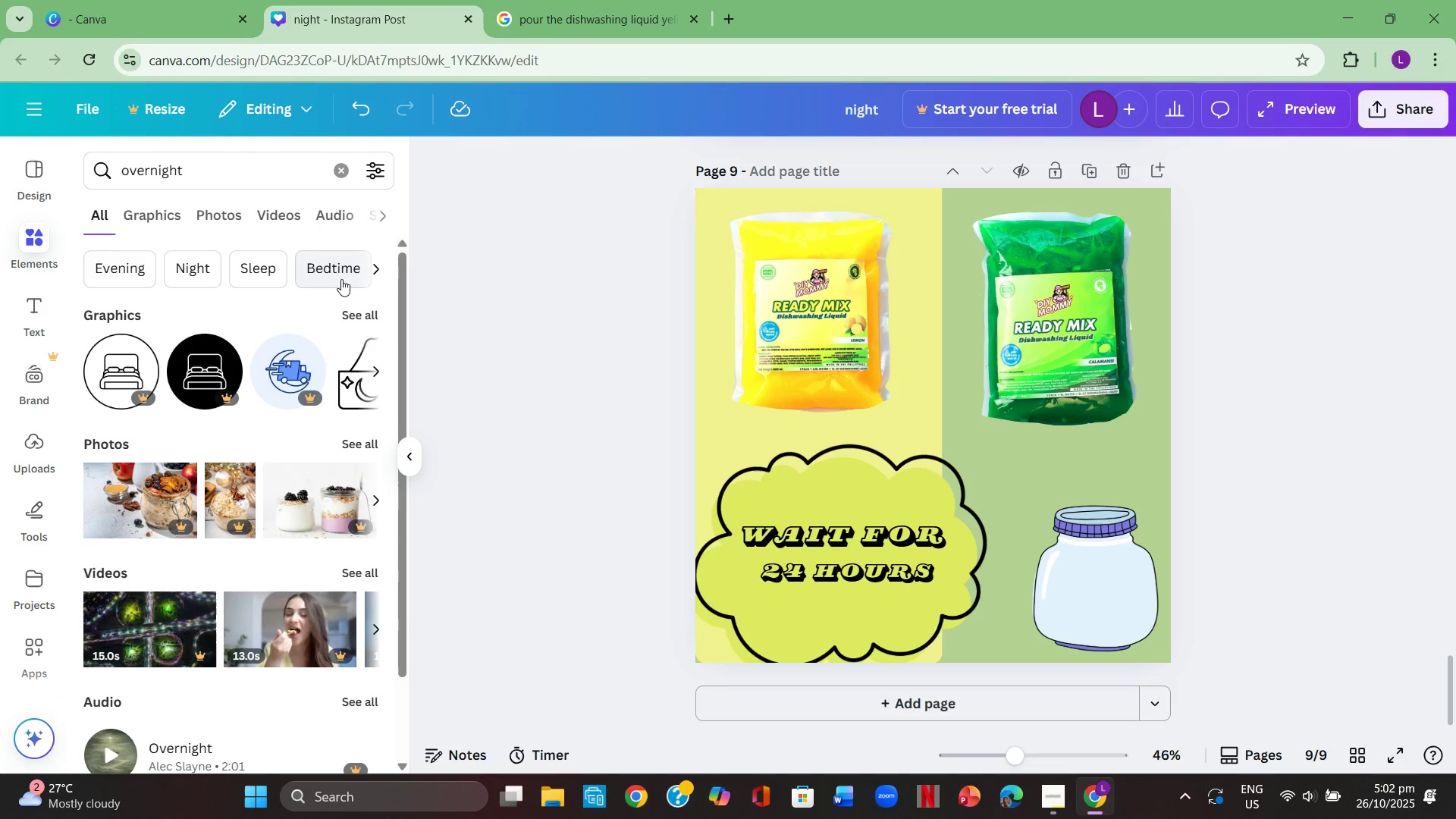 
left_click([362, 309])
 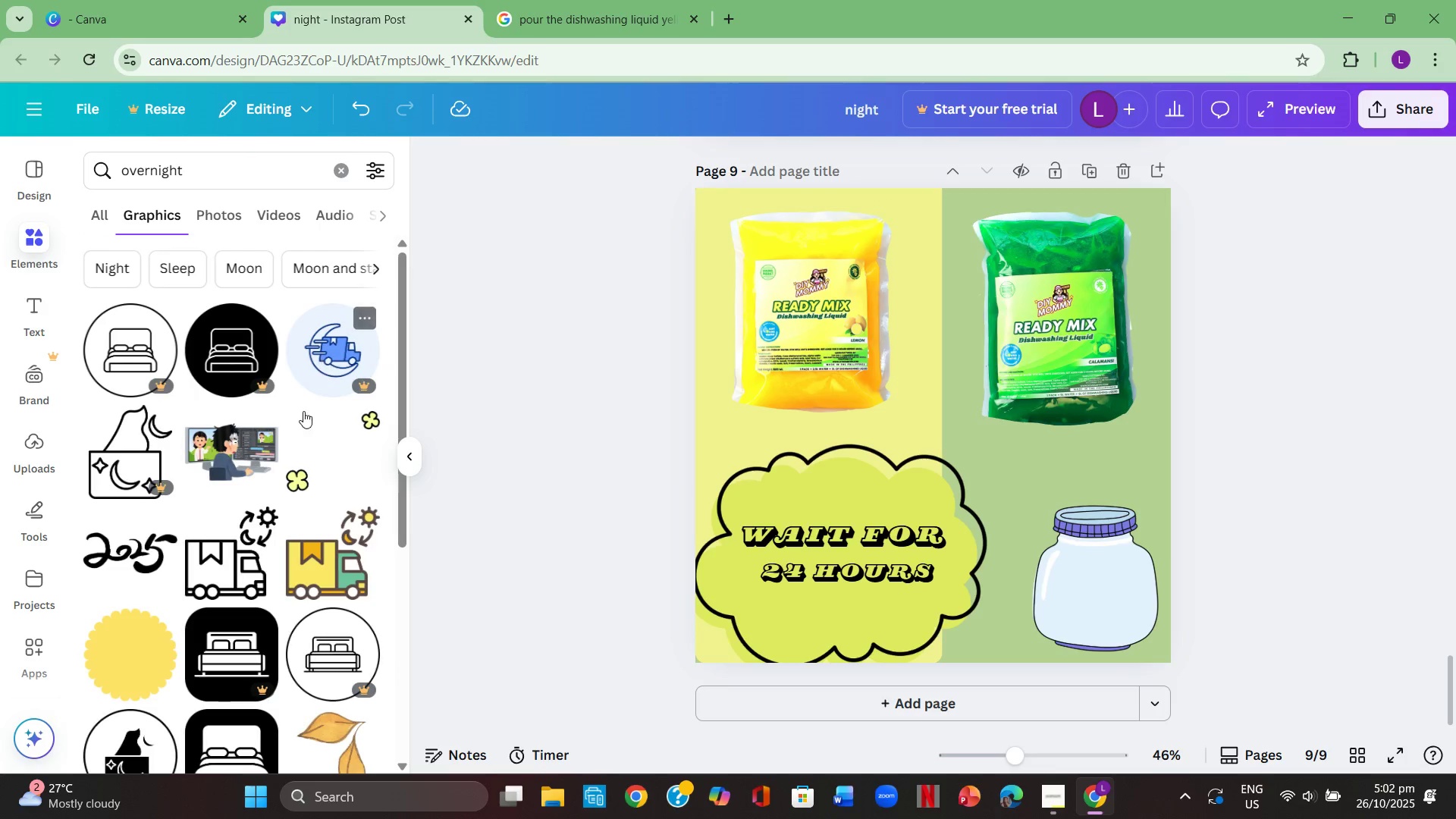 
scroll: coordinate [300, 405], scroll_direction: down, amount: 14.0
 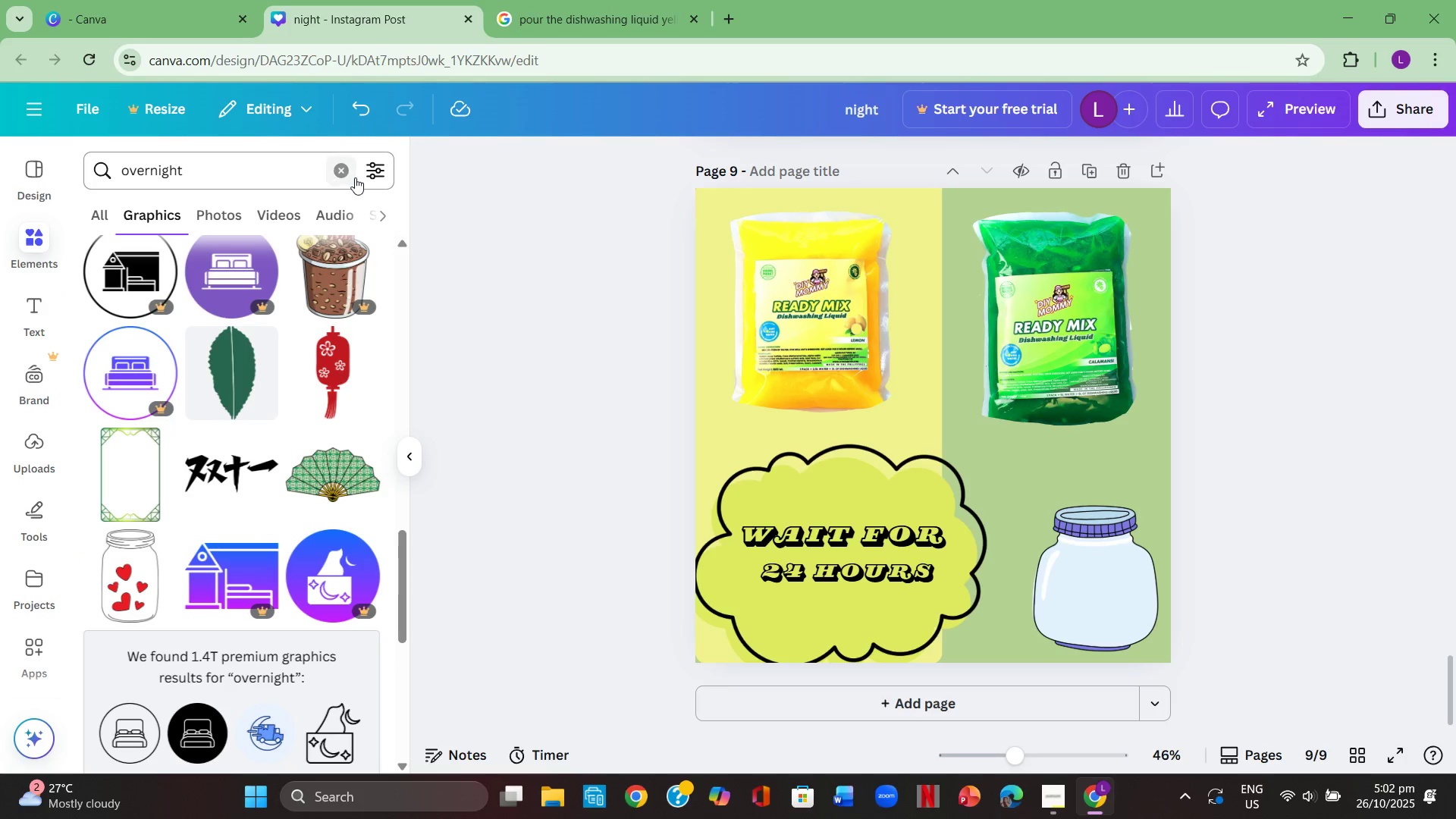 
left_click([348, 172])
 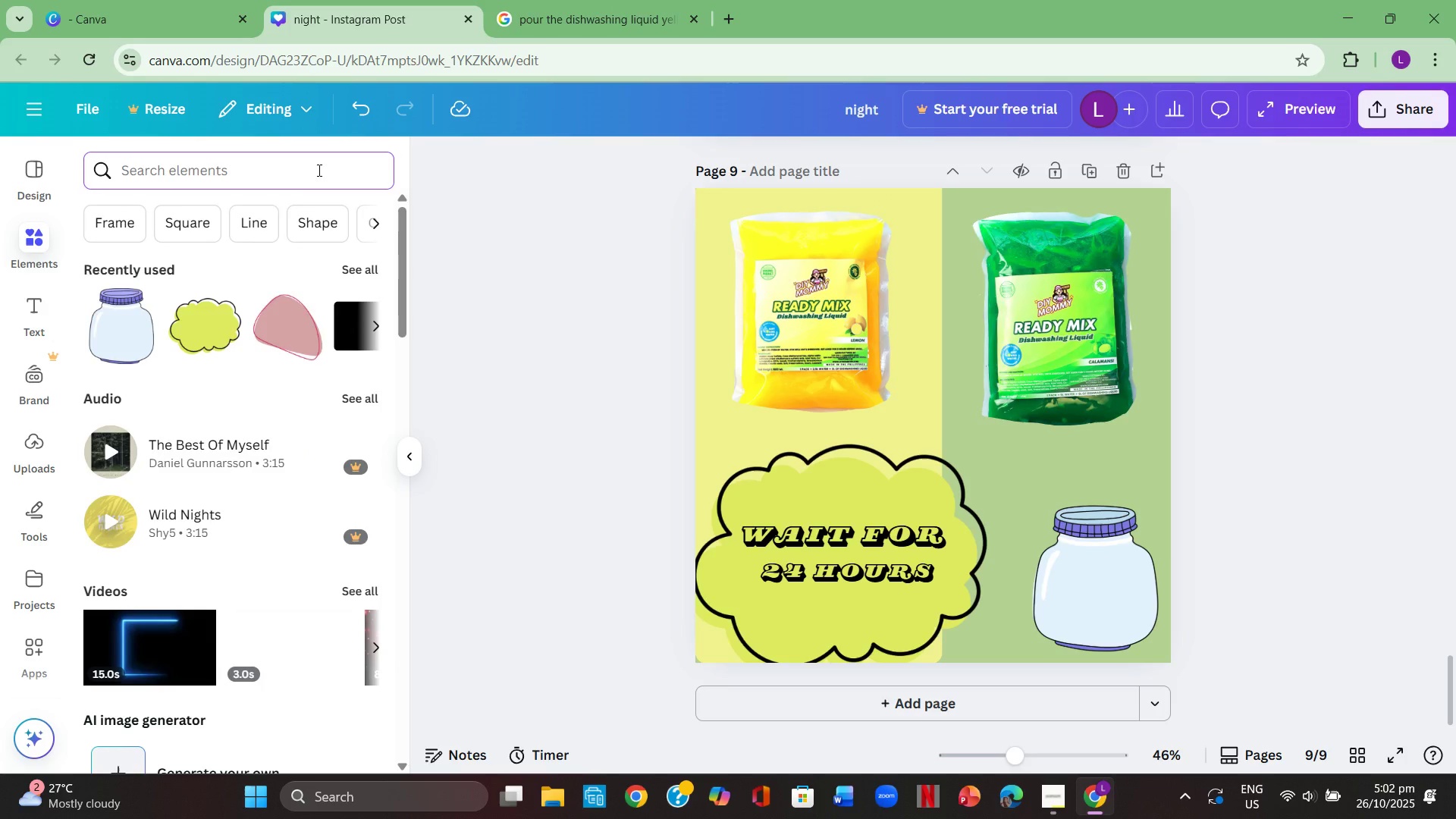 
type(daylight)
 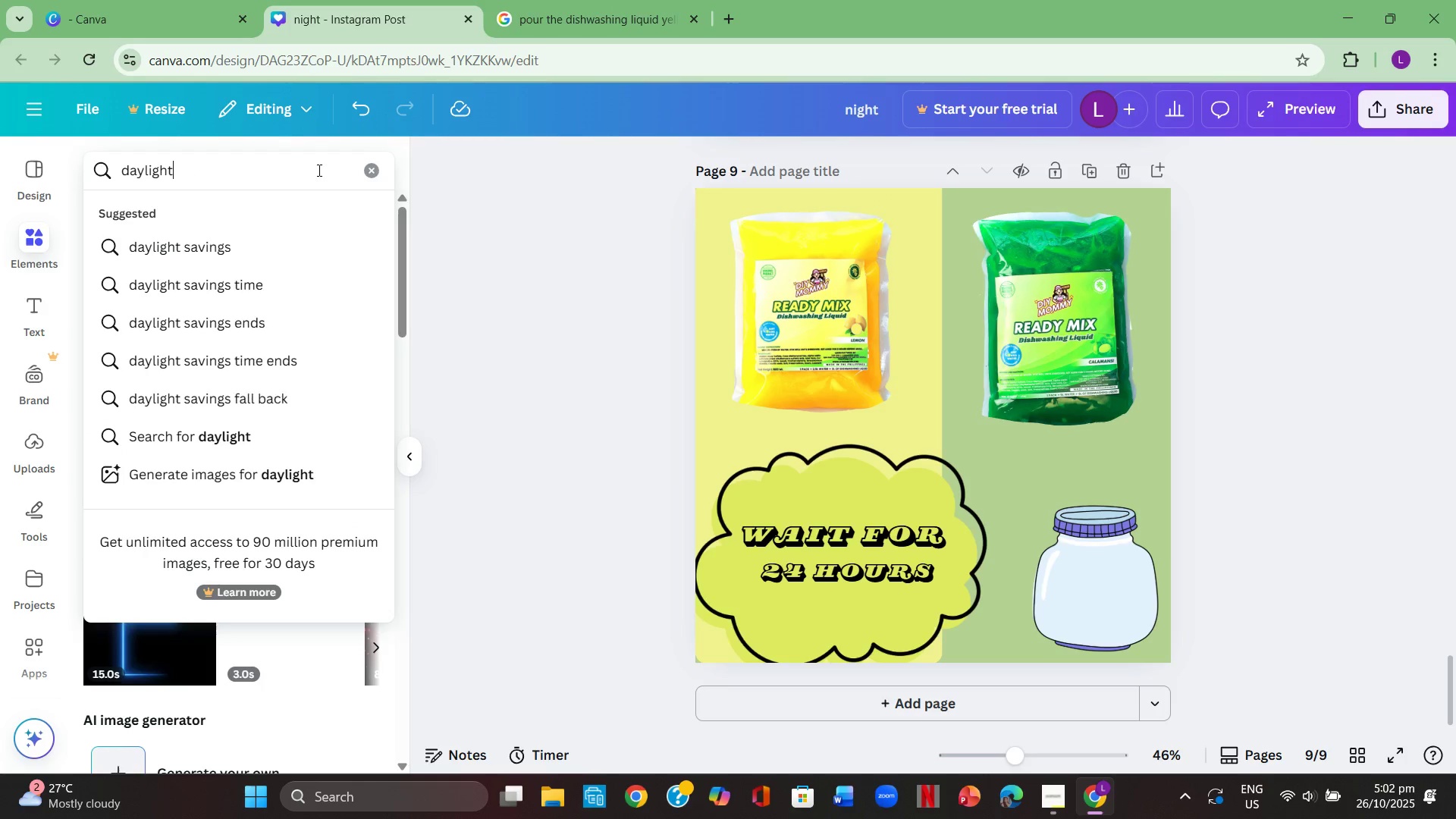 
key(Enter)
 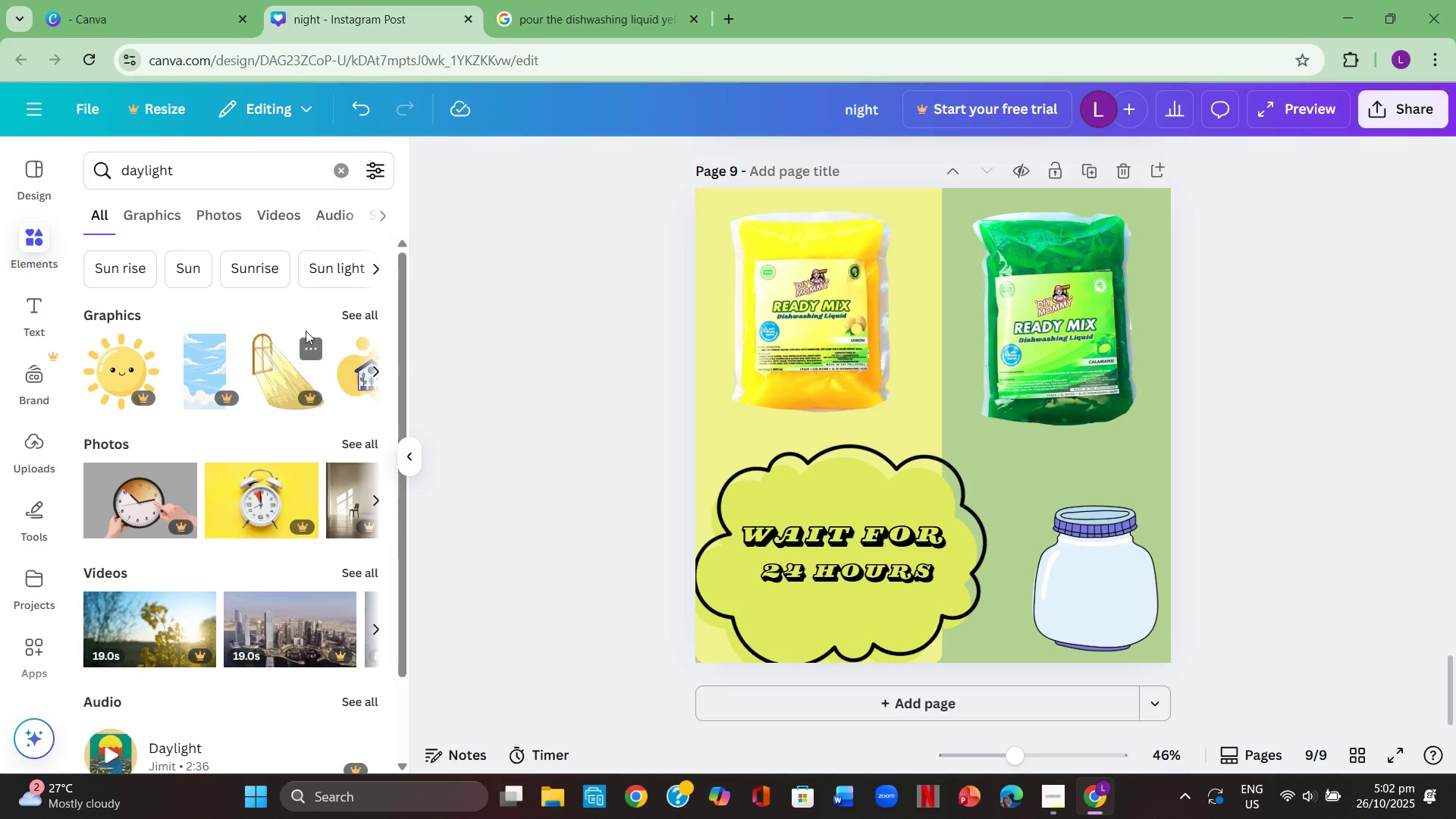 
left_click([360, 307])
 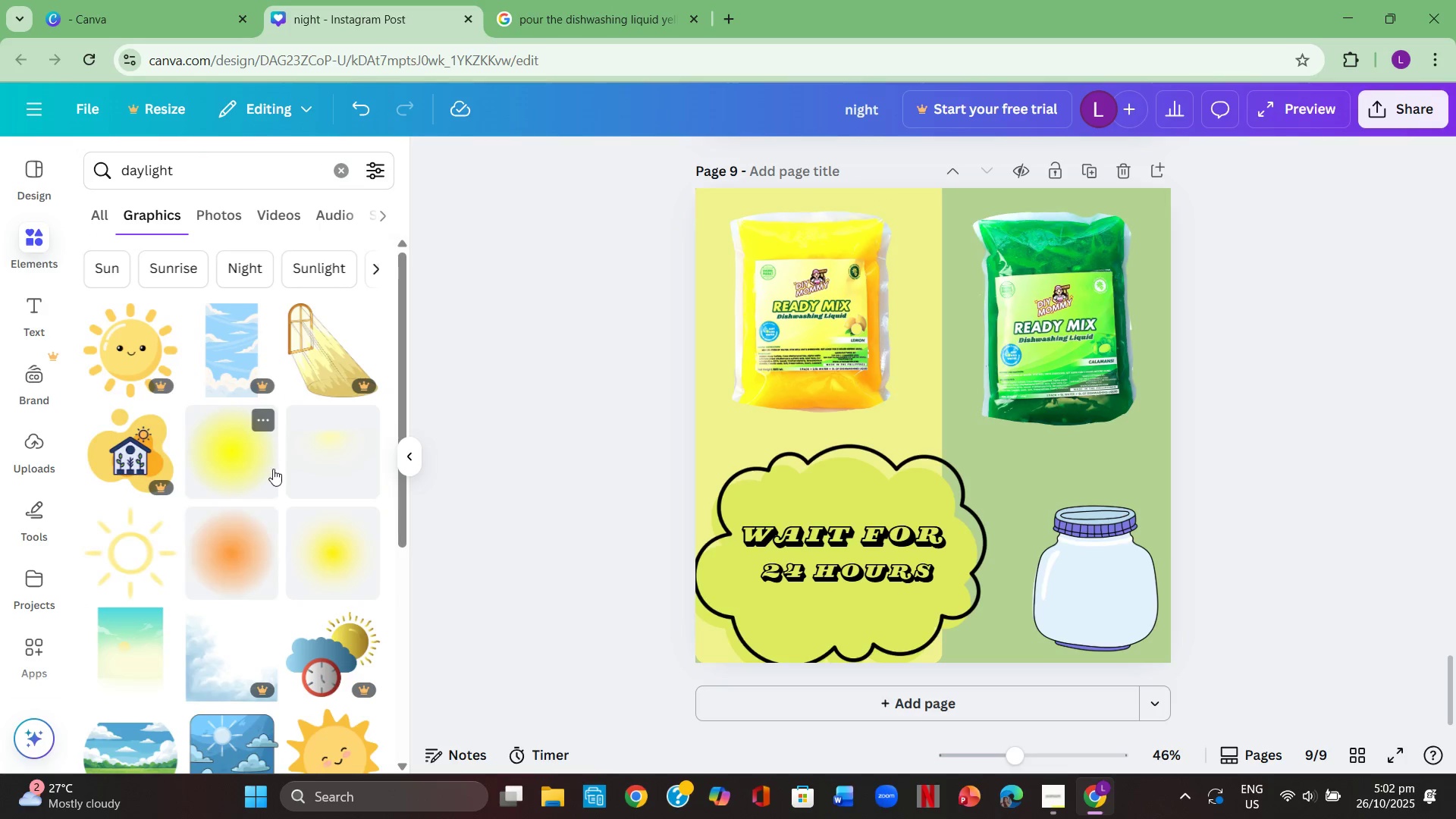 
scroll: coordinate [258, 514], scroll_direction: down, amount: 15.0
 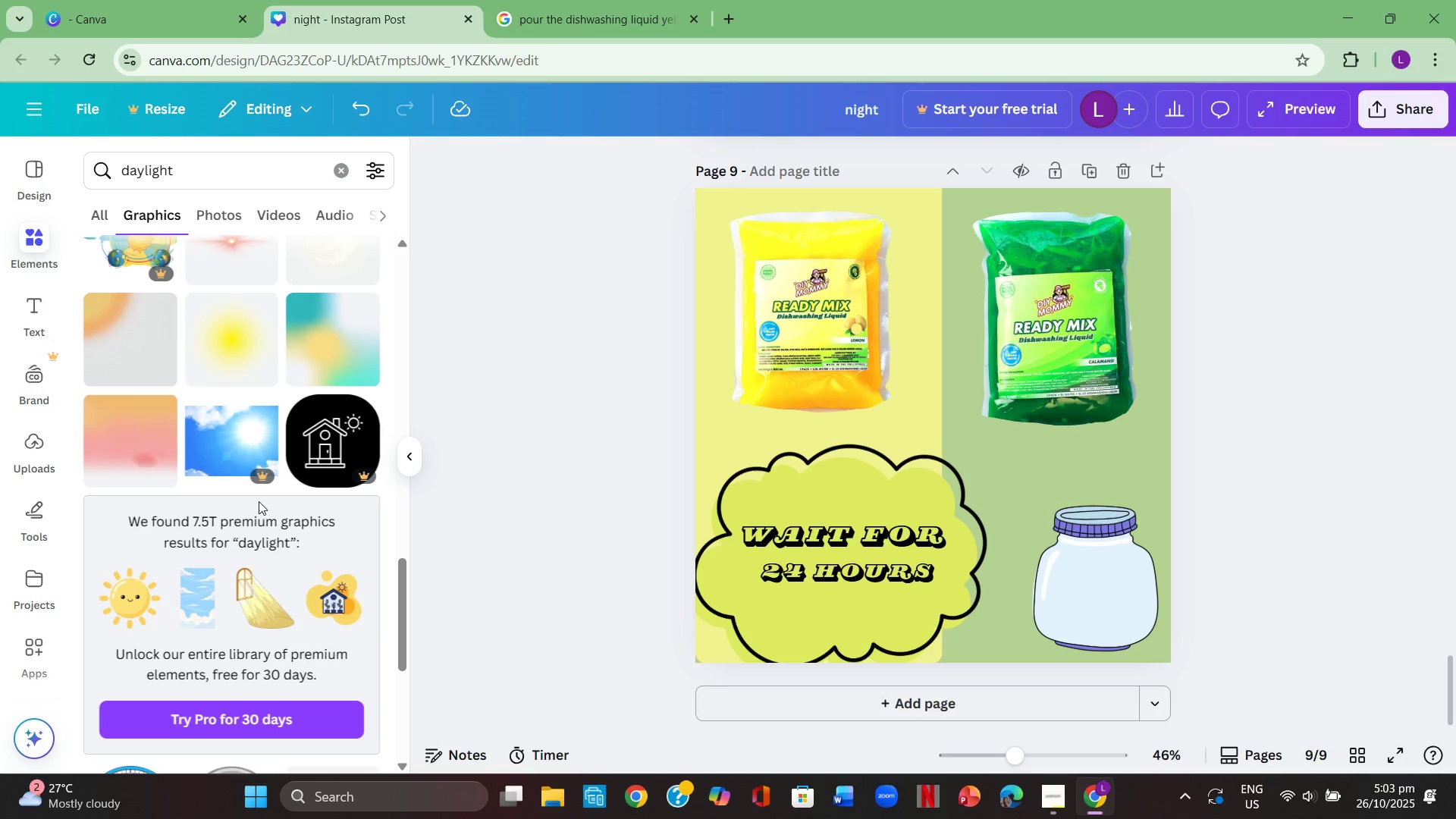 
scroll: coordinate [278, 486], scroll_direction: down, amount: 11.0
 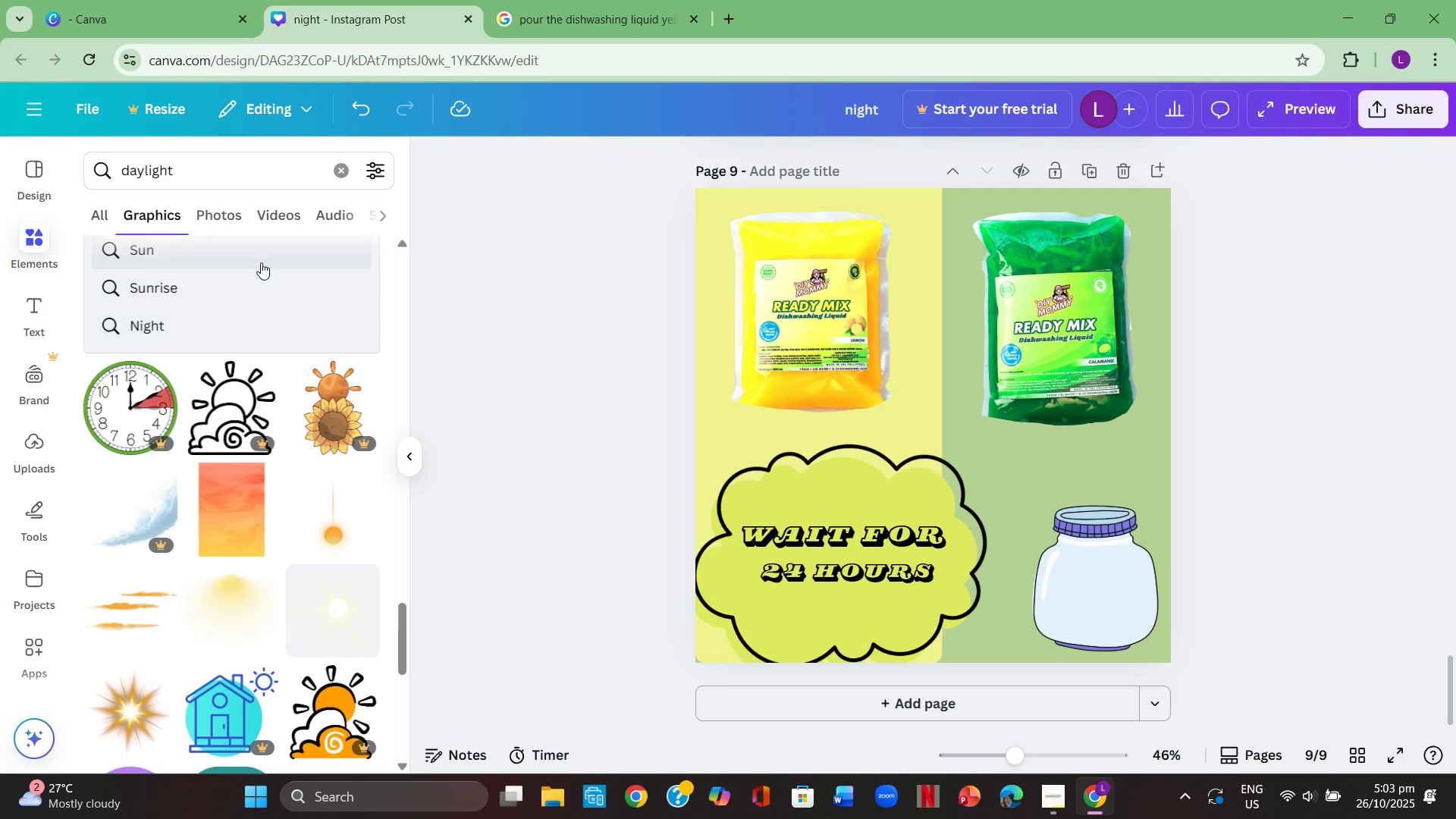 
left_click_drag(start_coordinate=[203, 161], to_coordinate=[100, 145])
 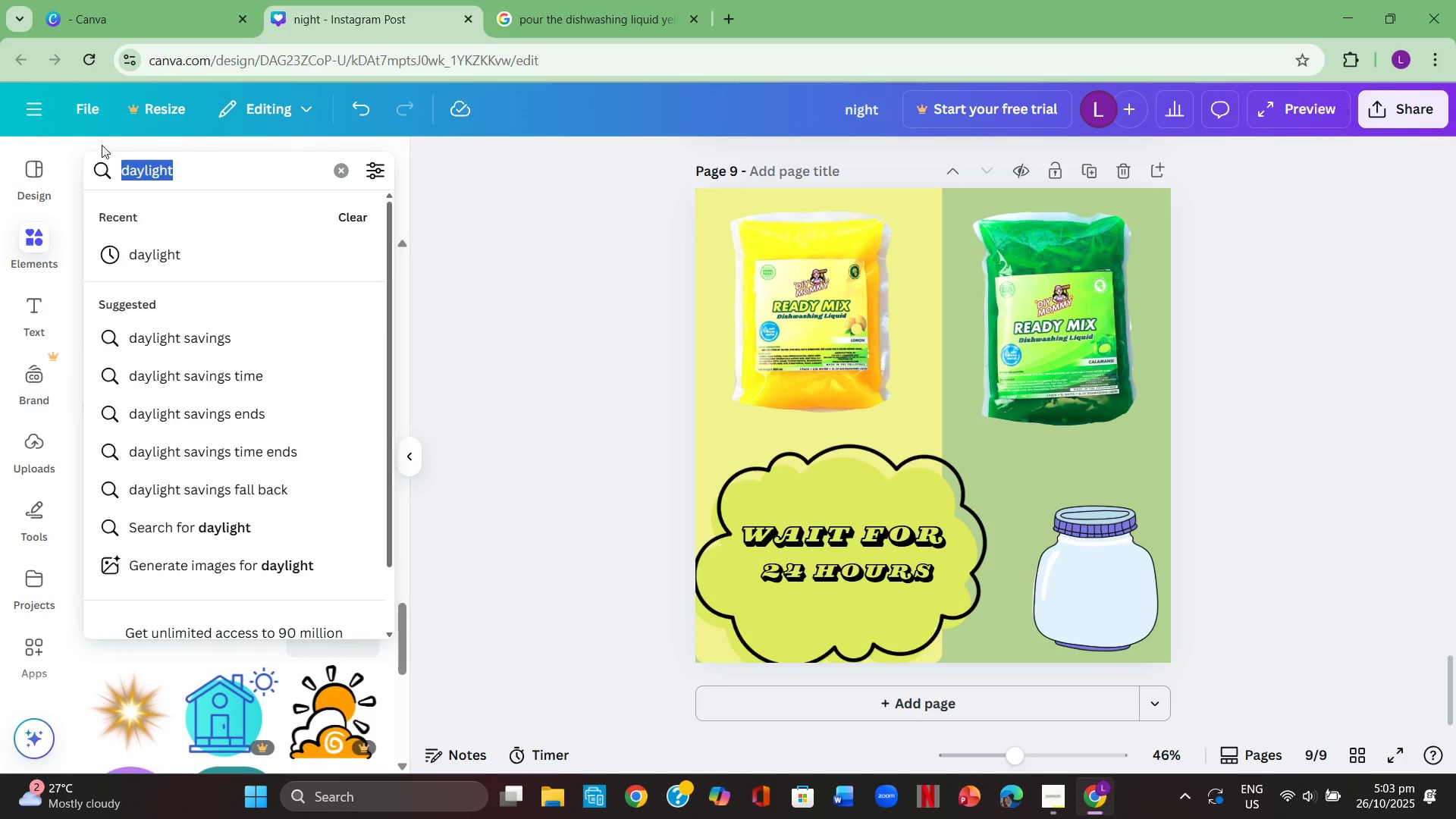 
key(Backspace)
type(night)
 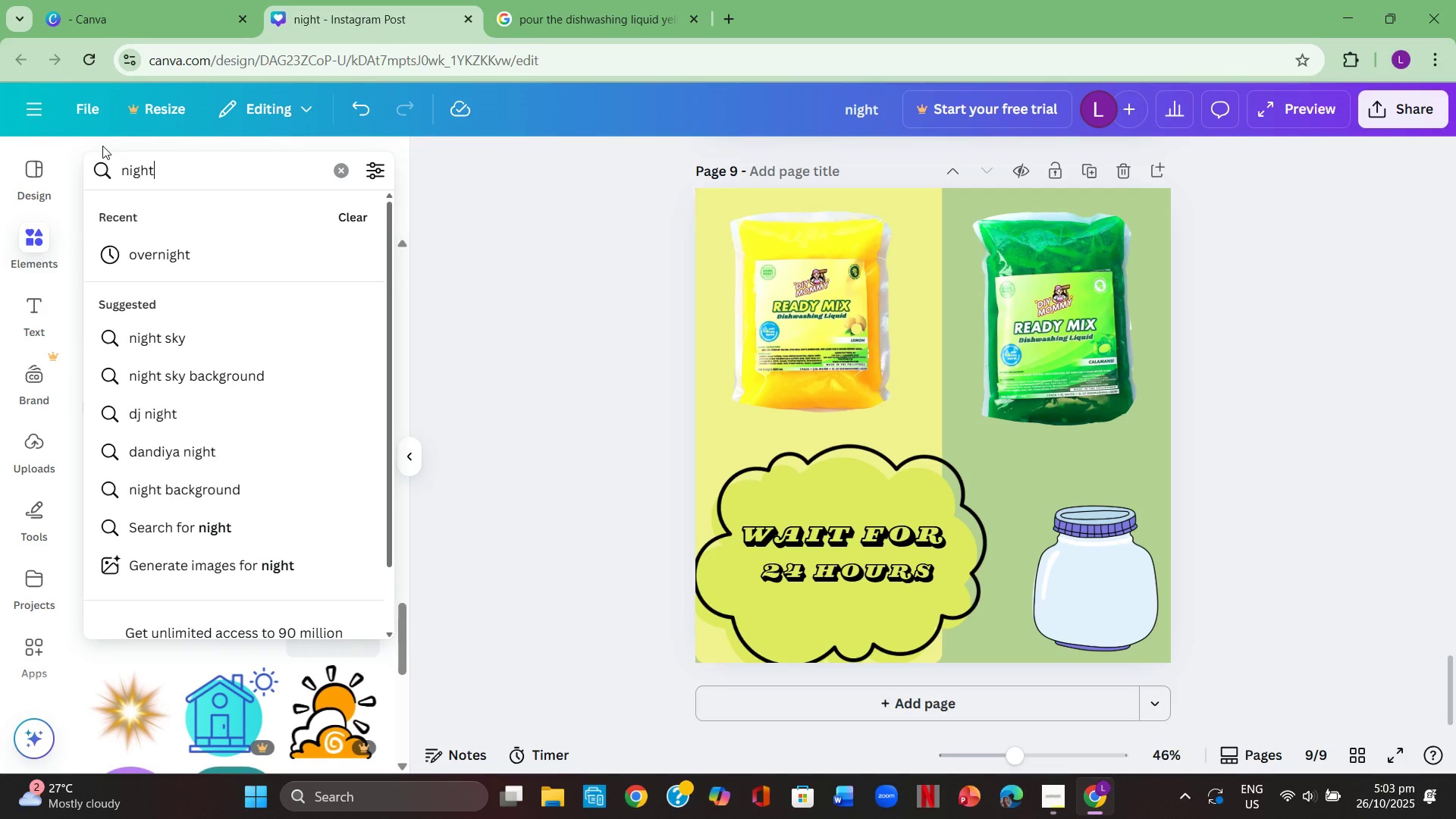 
key(Enter)
 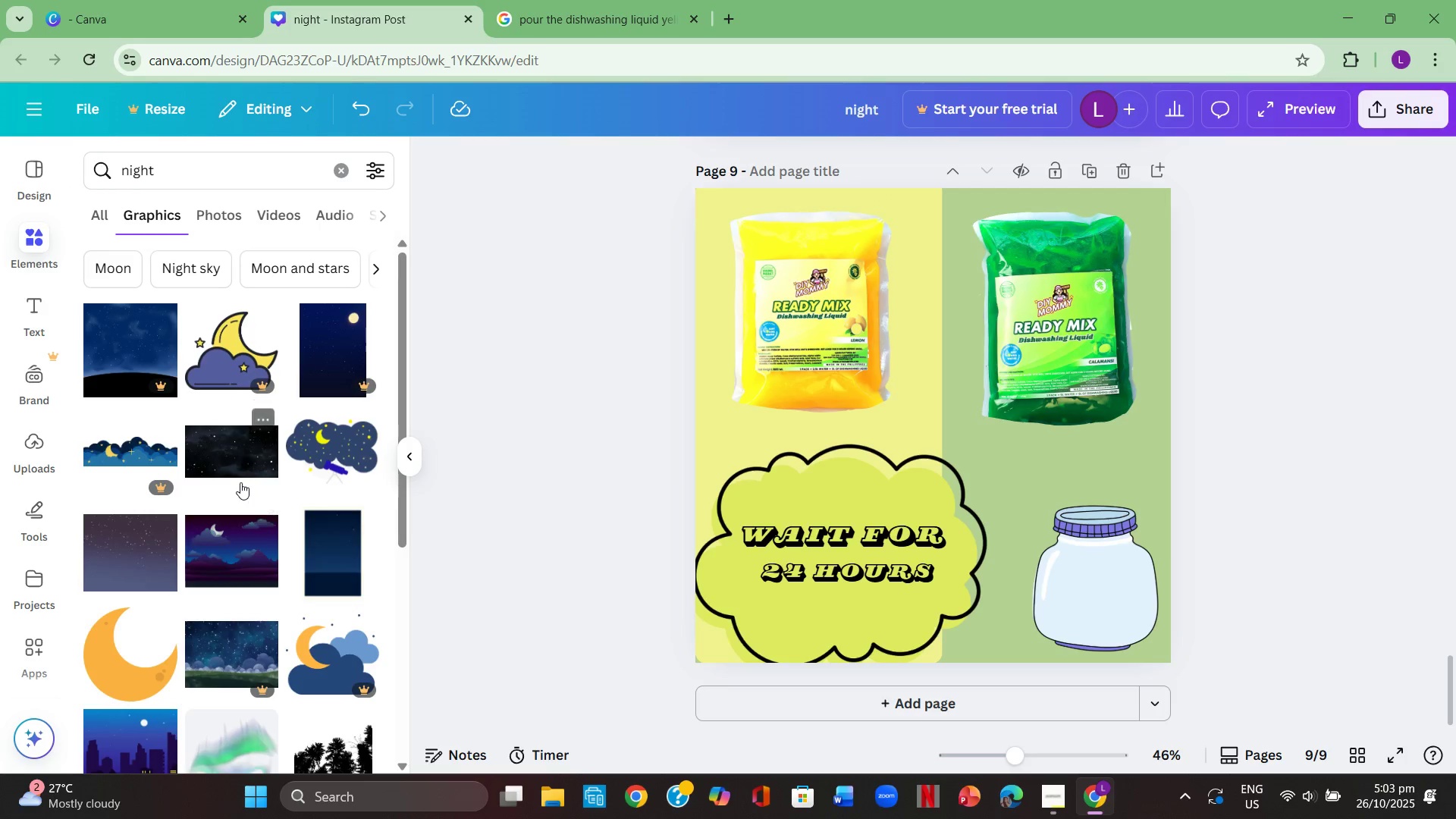 
scroll: coordinate [215, 495], scroll_direction: down, amount: 3.0
 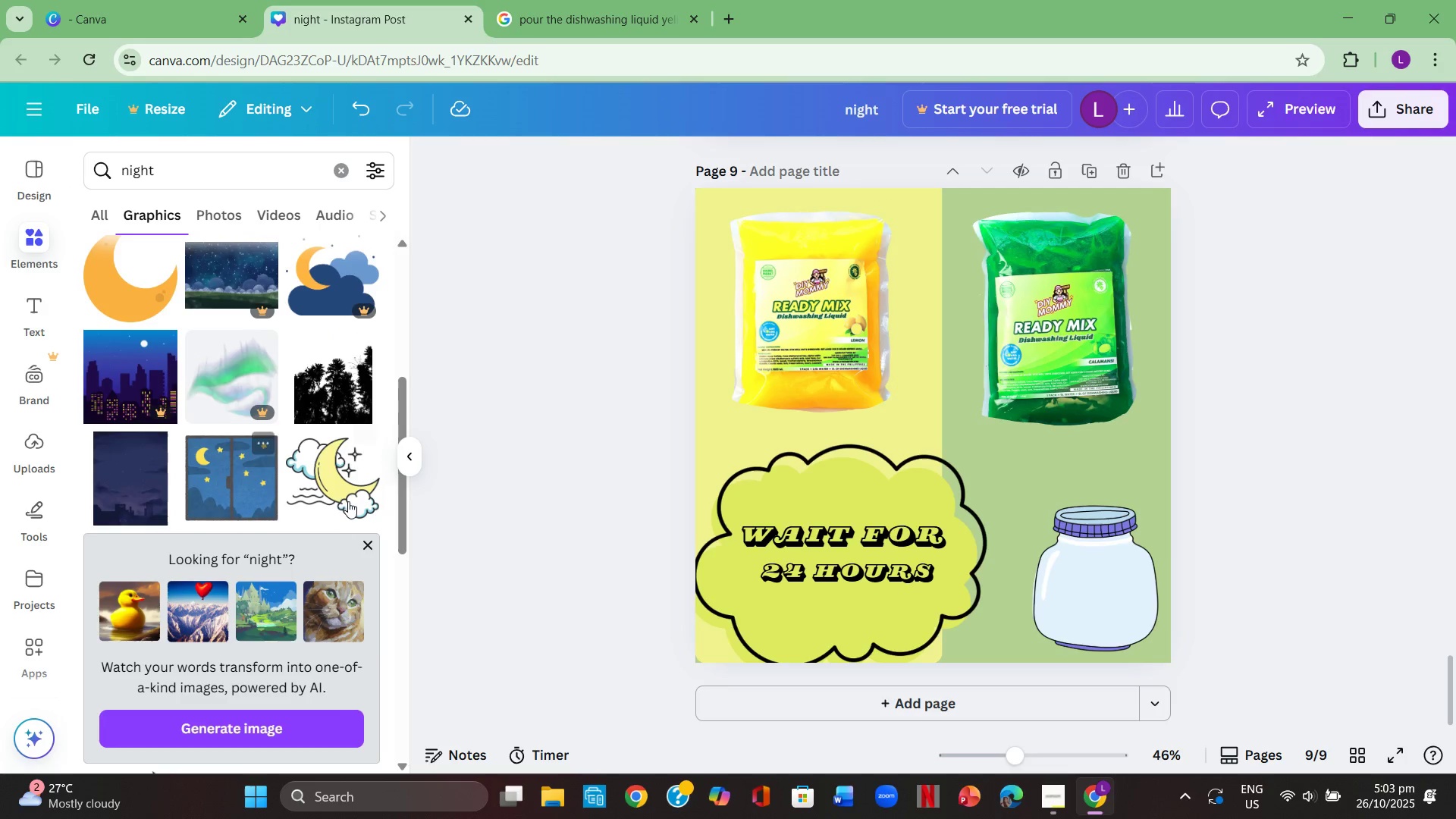 
left_click([344, 499])
 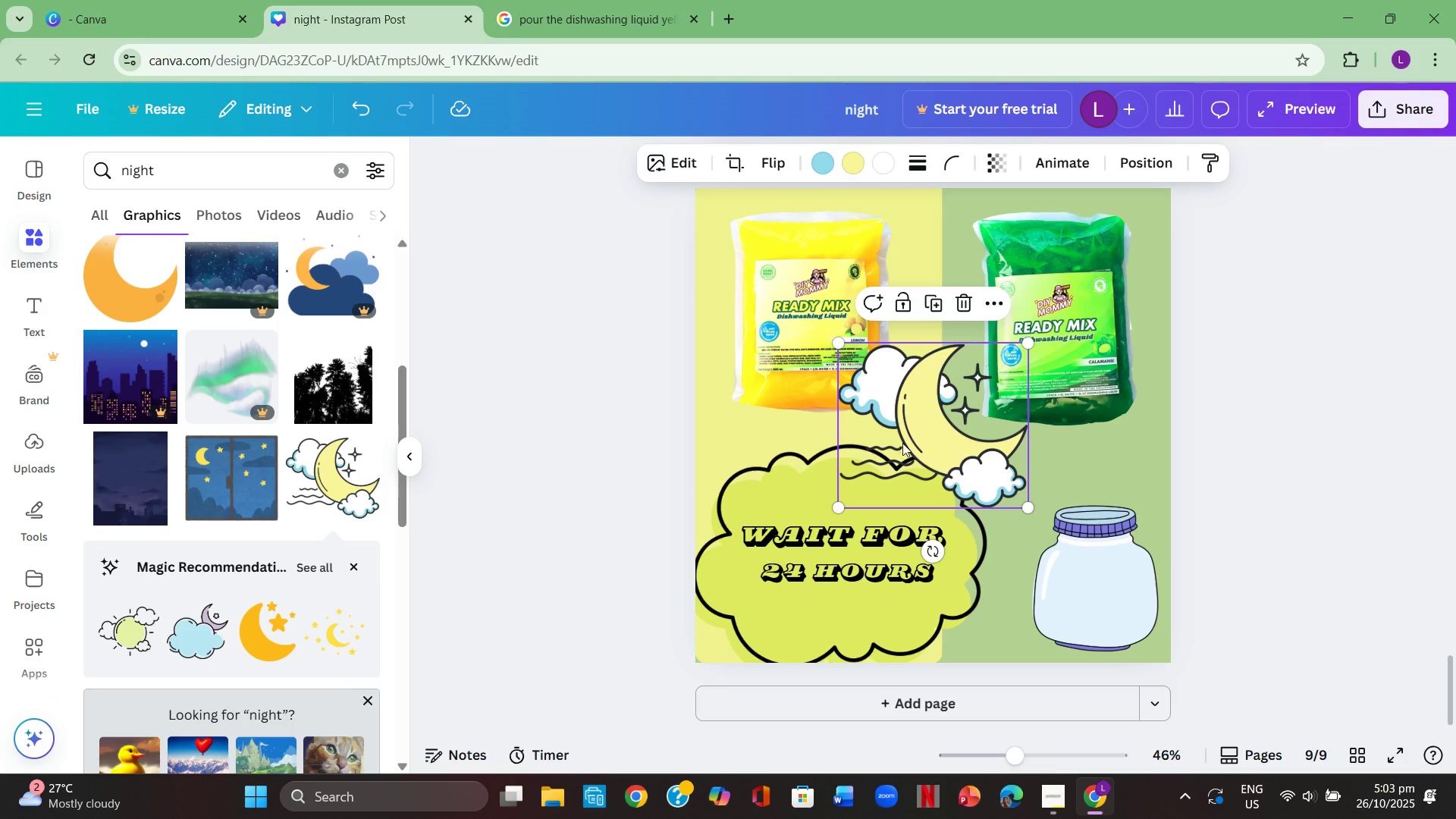 
left_click([918, 422])
 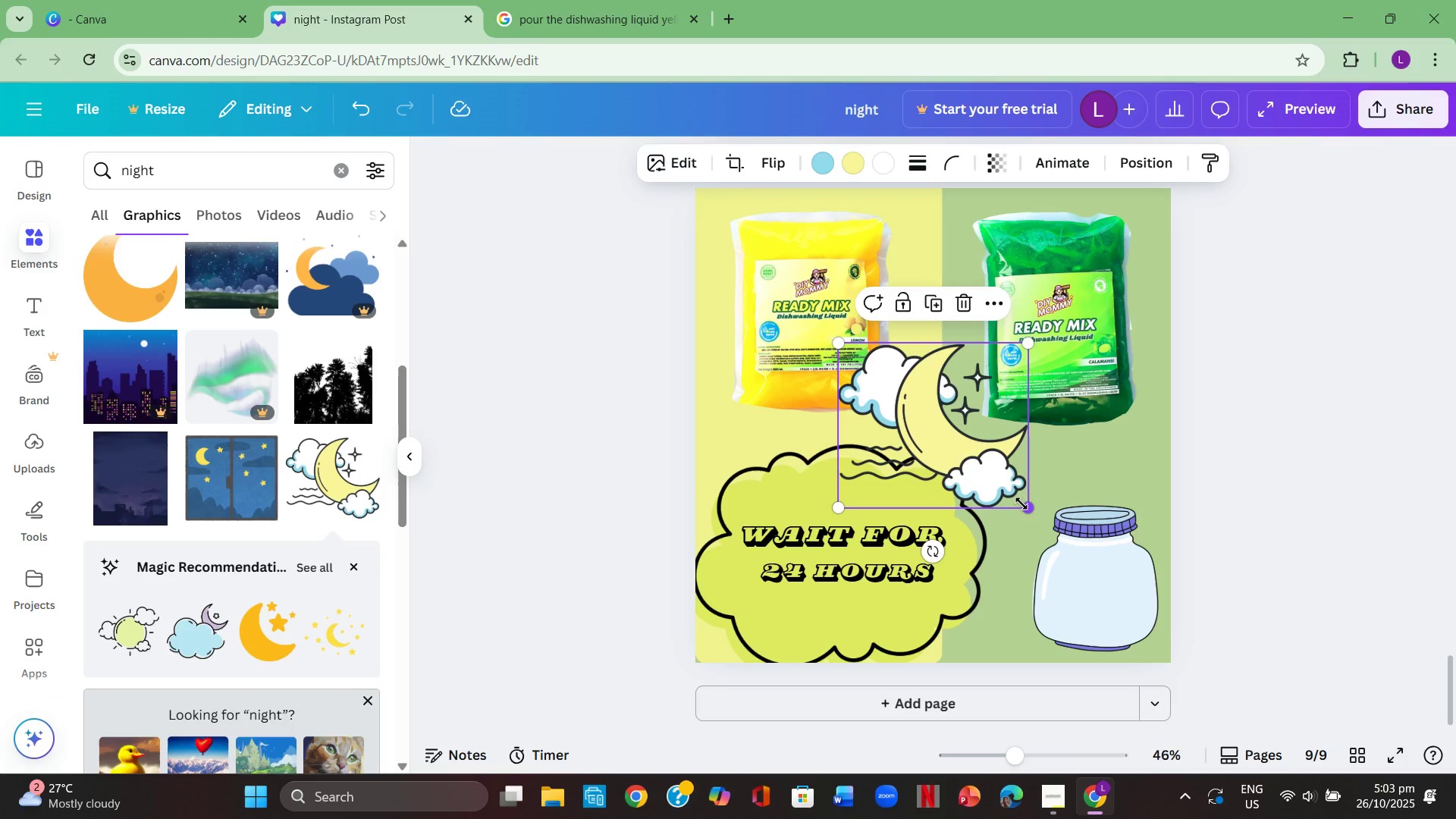 
left_click_drag(start_coordinate=[1021, 504], to_coordinate=[926, 431])
 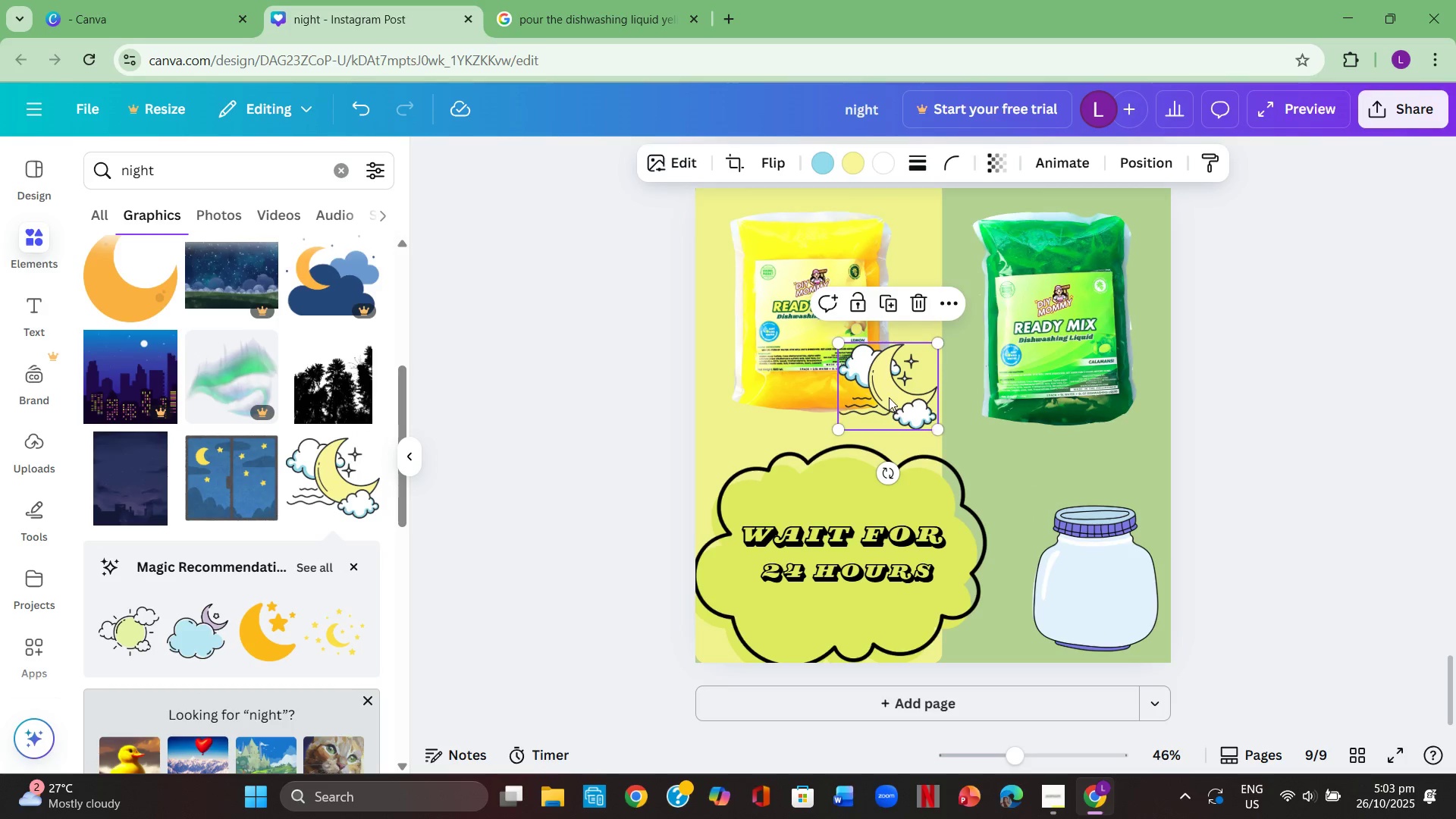 
left_click_drag(start_coordinate=[889, 396], to_coordinate=[1062, 515])
 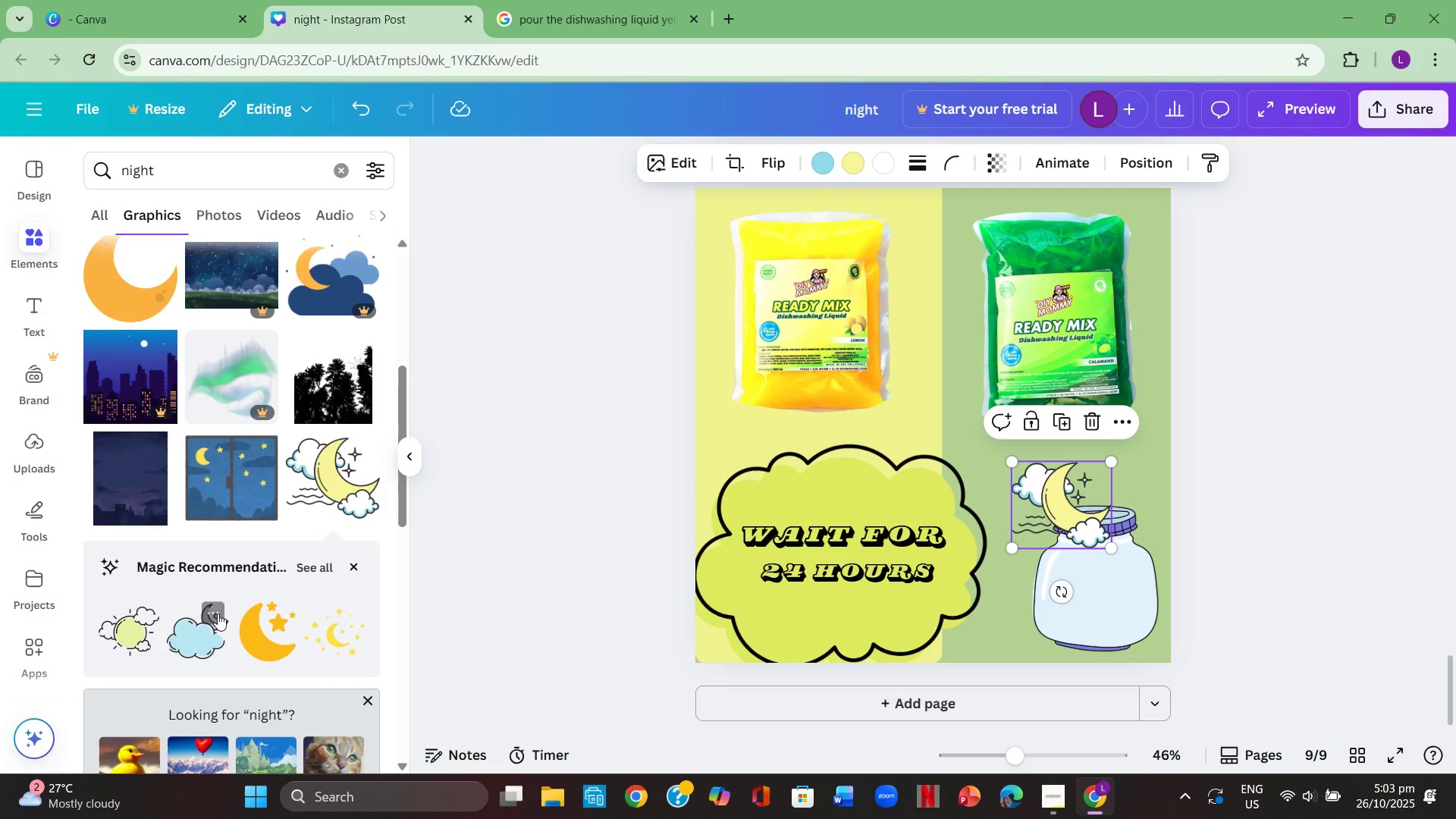 
scroll: coordinate [262, 586], scroll_direction: down, amount: 13.0
 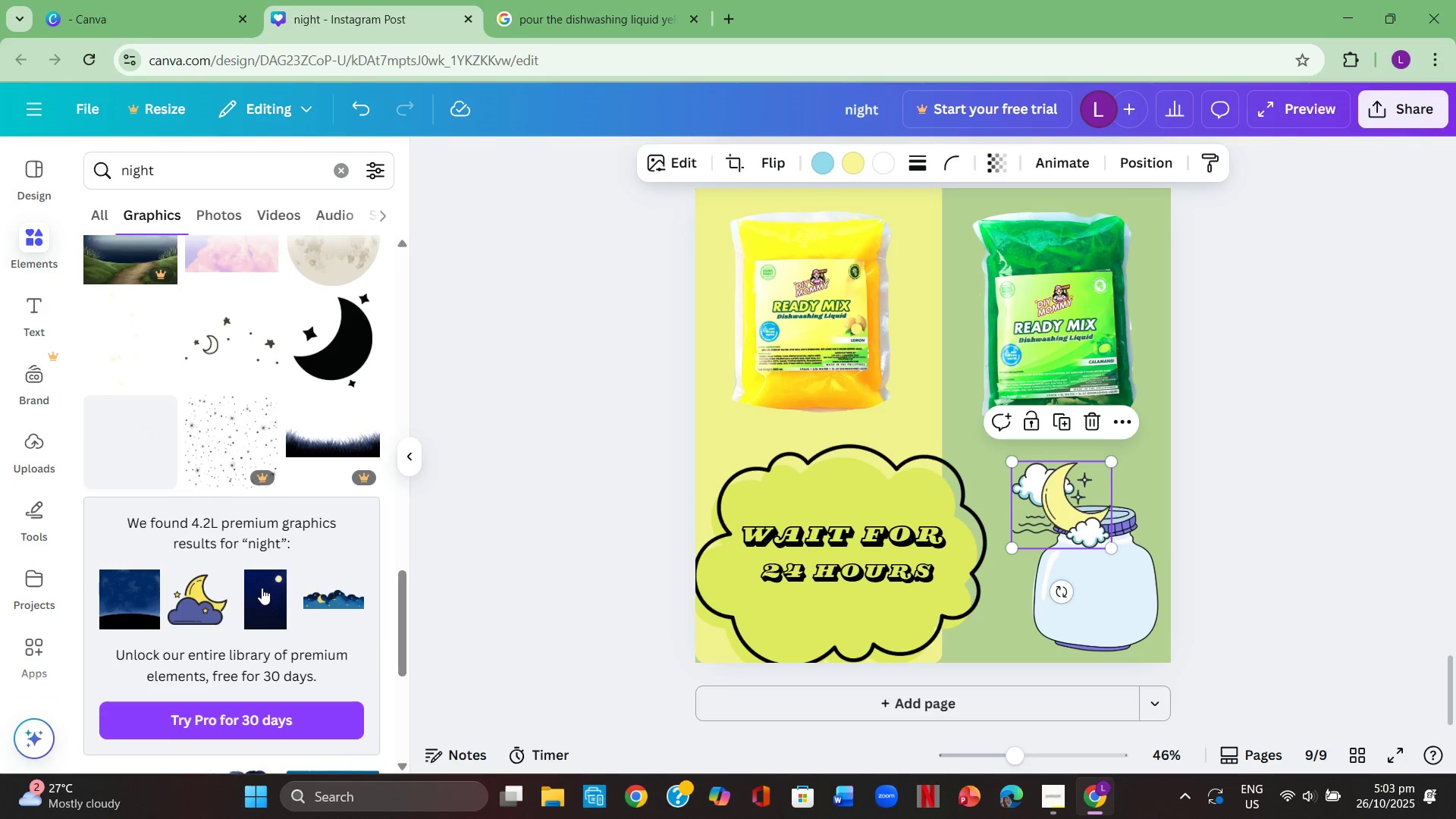 
scroll: coordinate [277, 639], scroll_direction: down, amount: 7.0
 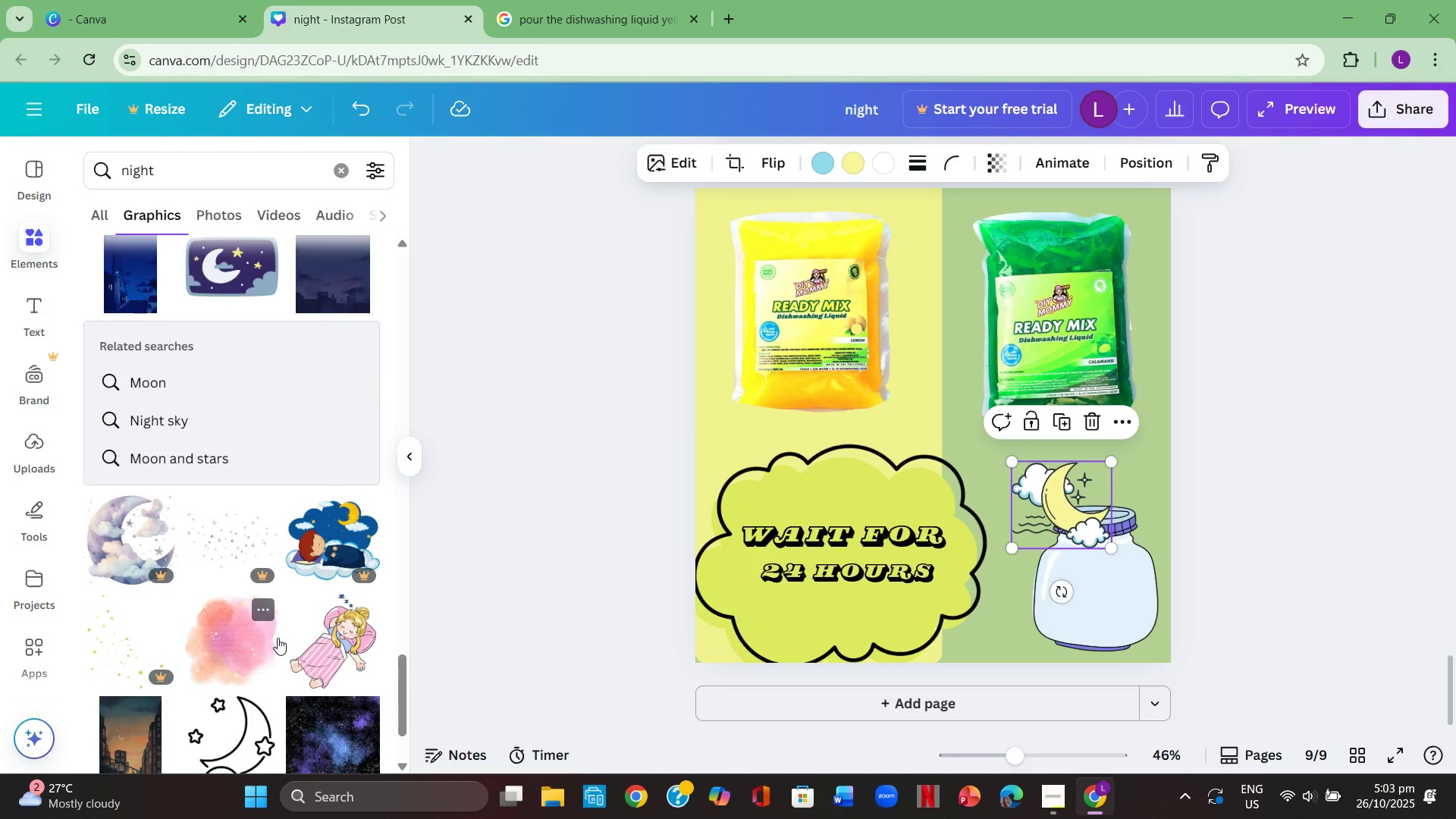 
scroll: coordinate [278, 638], scroll_direction: down, amount: 4.0
 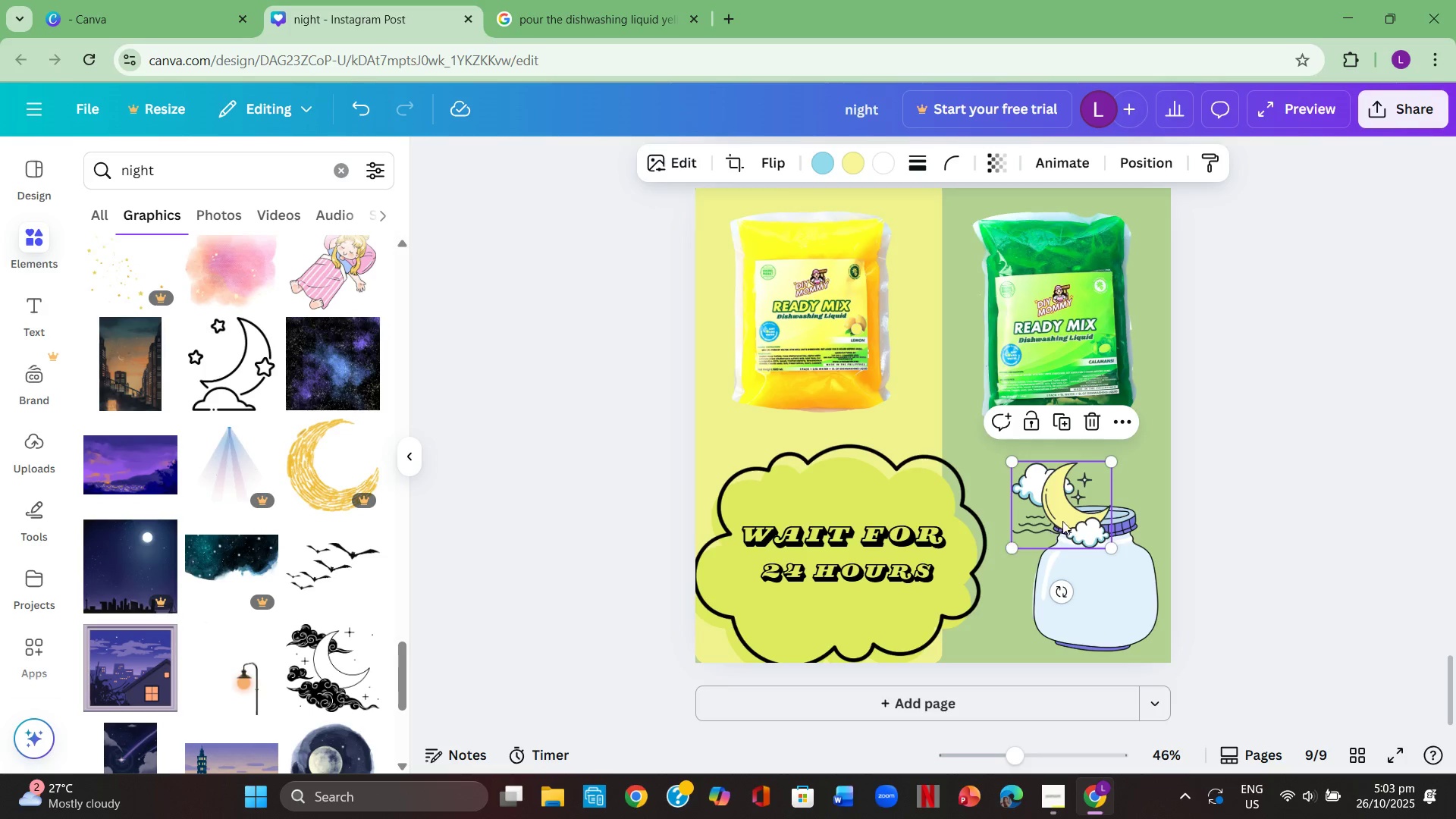 
left_click([1082, 500])
 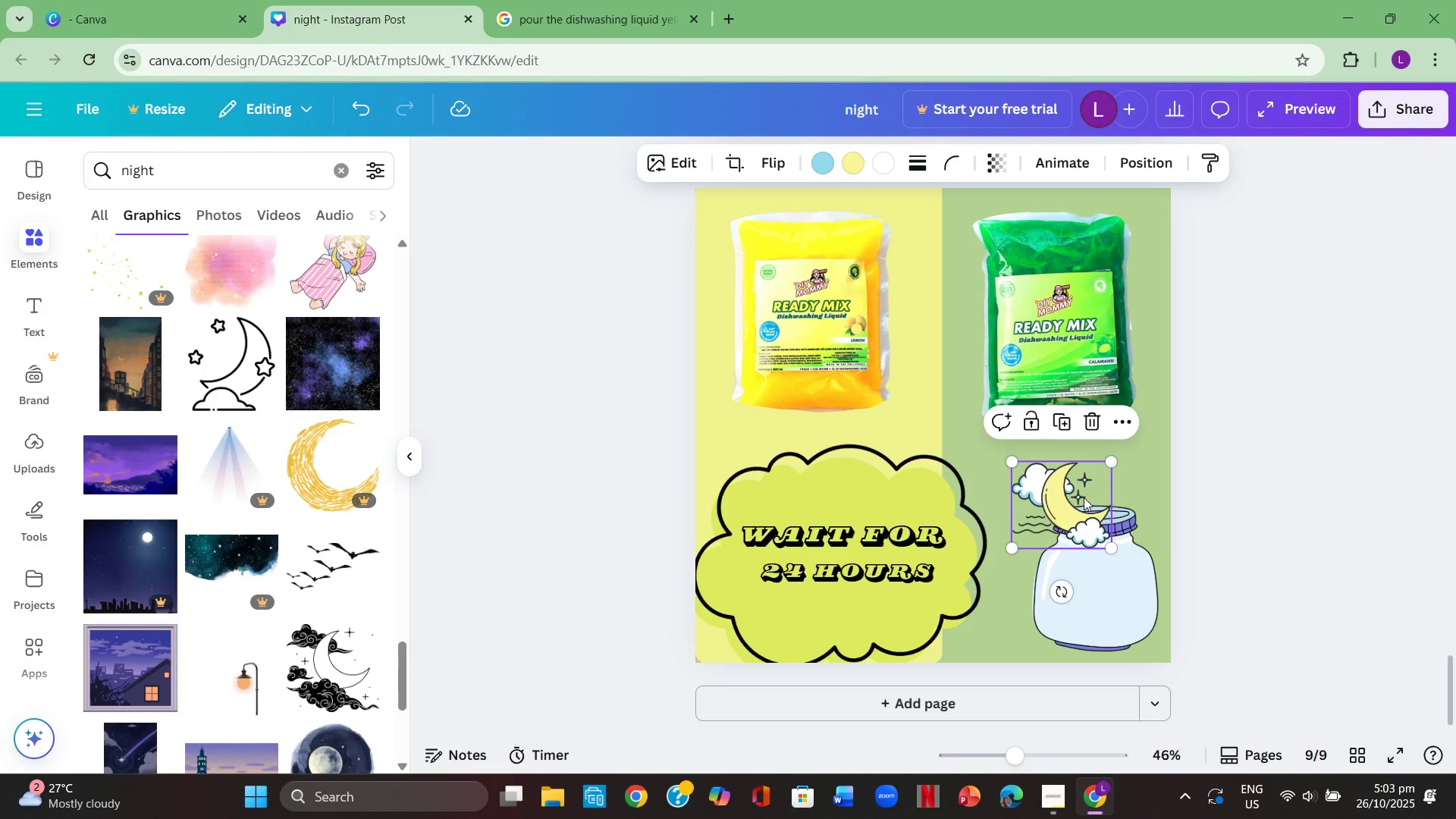 
right_click([1084, 497])
 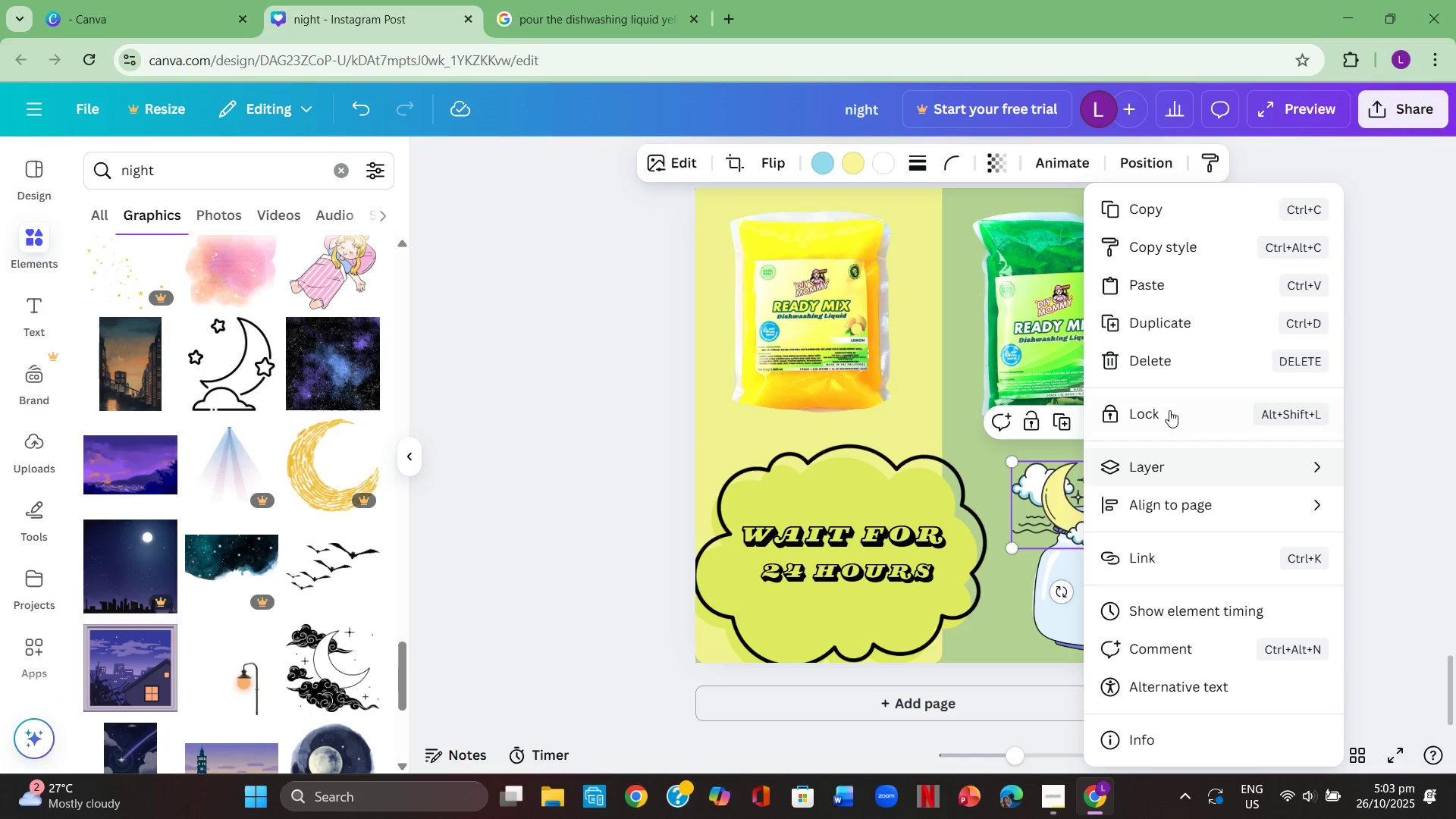 
left_click([1162, 464])
 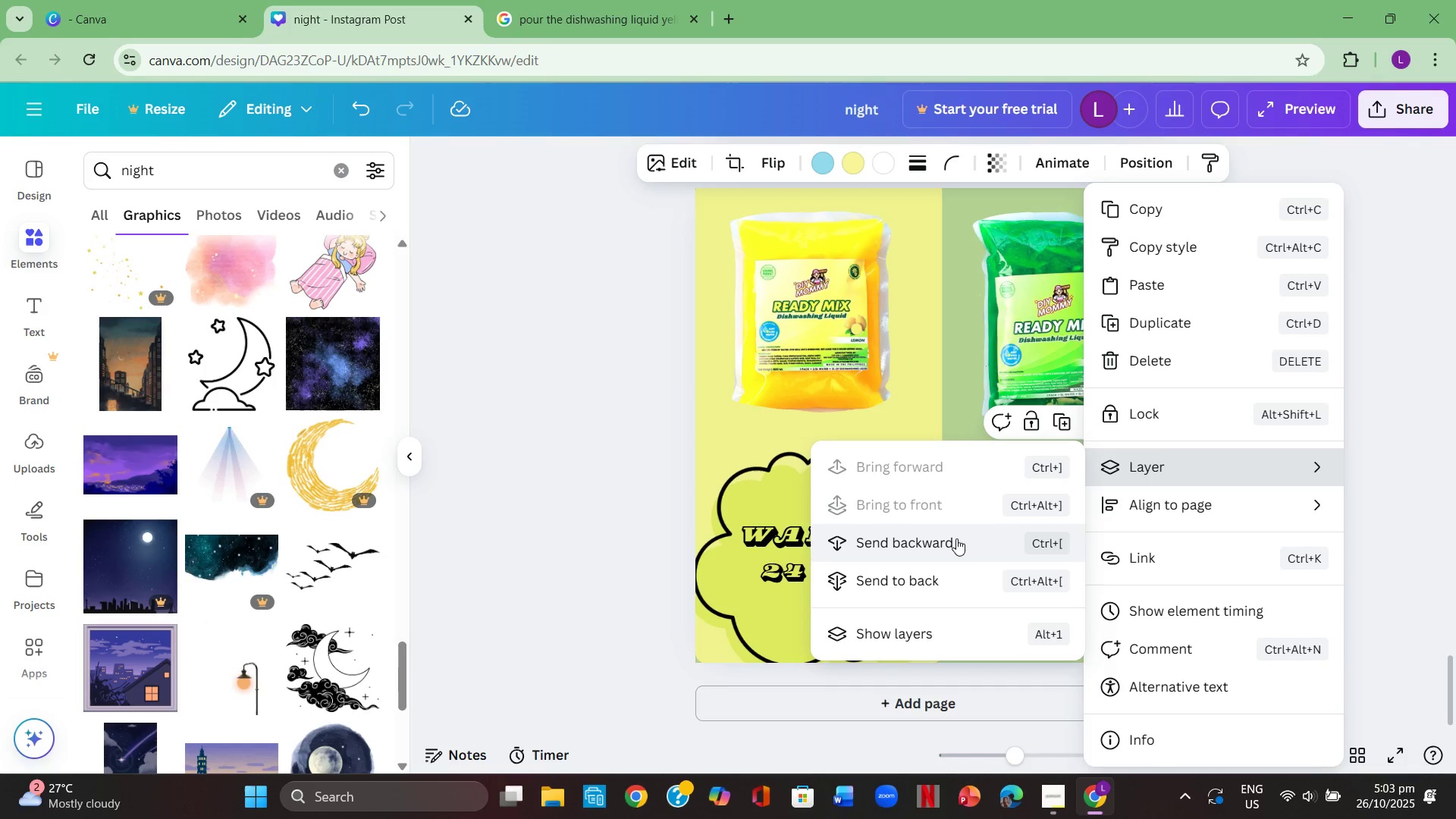 
left_click([956, 538])
 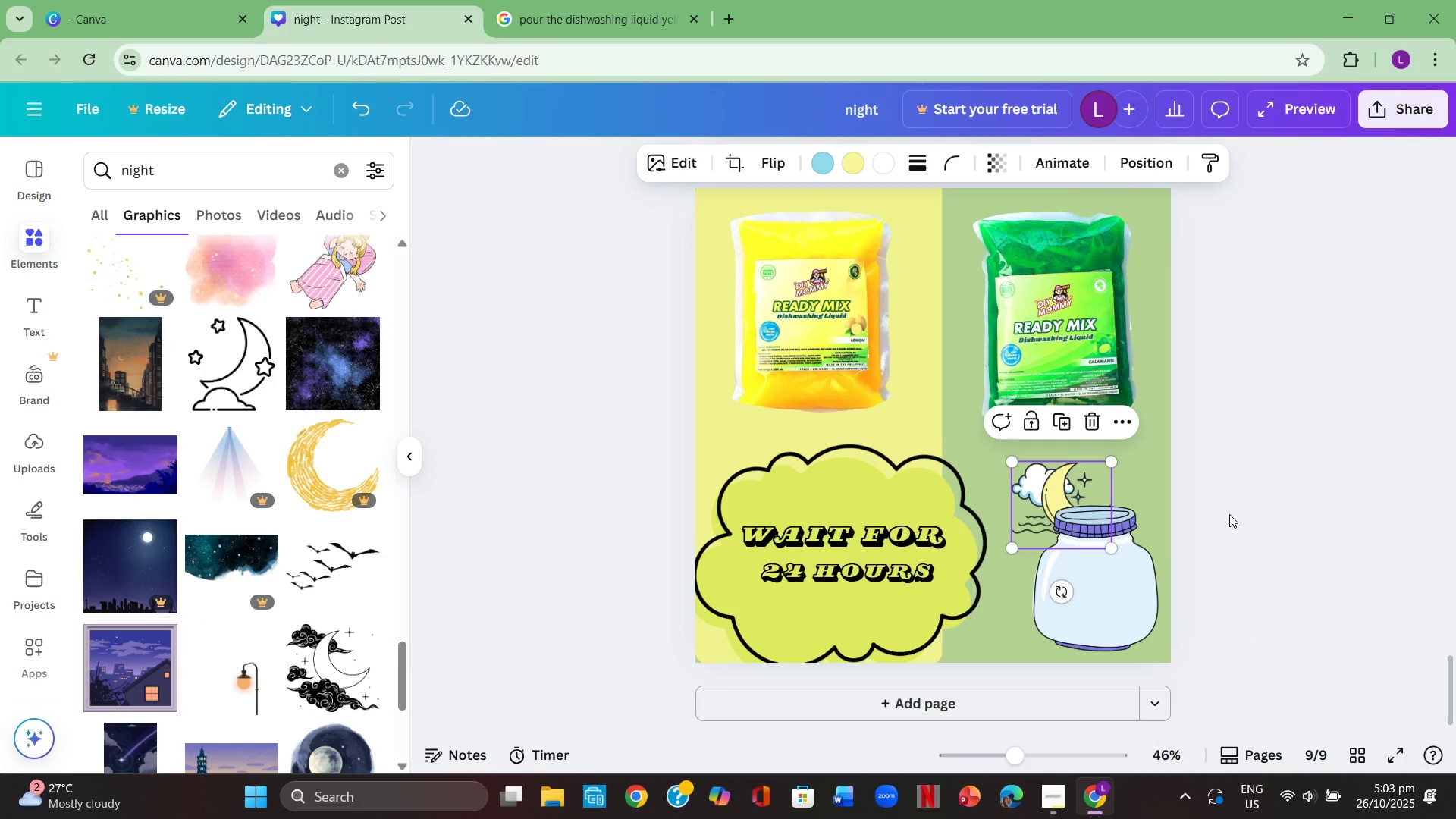 
left_click([1229, 514])
 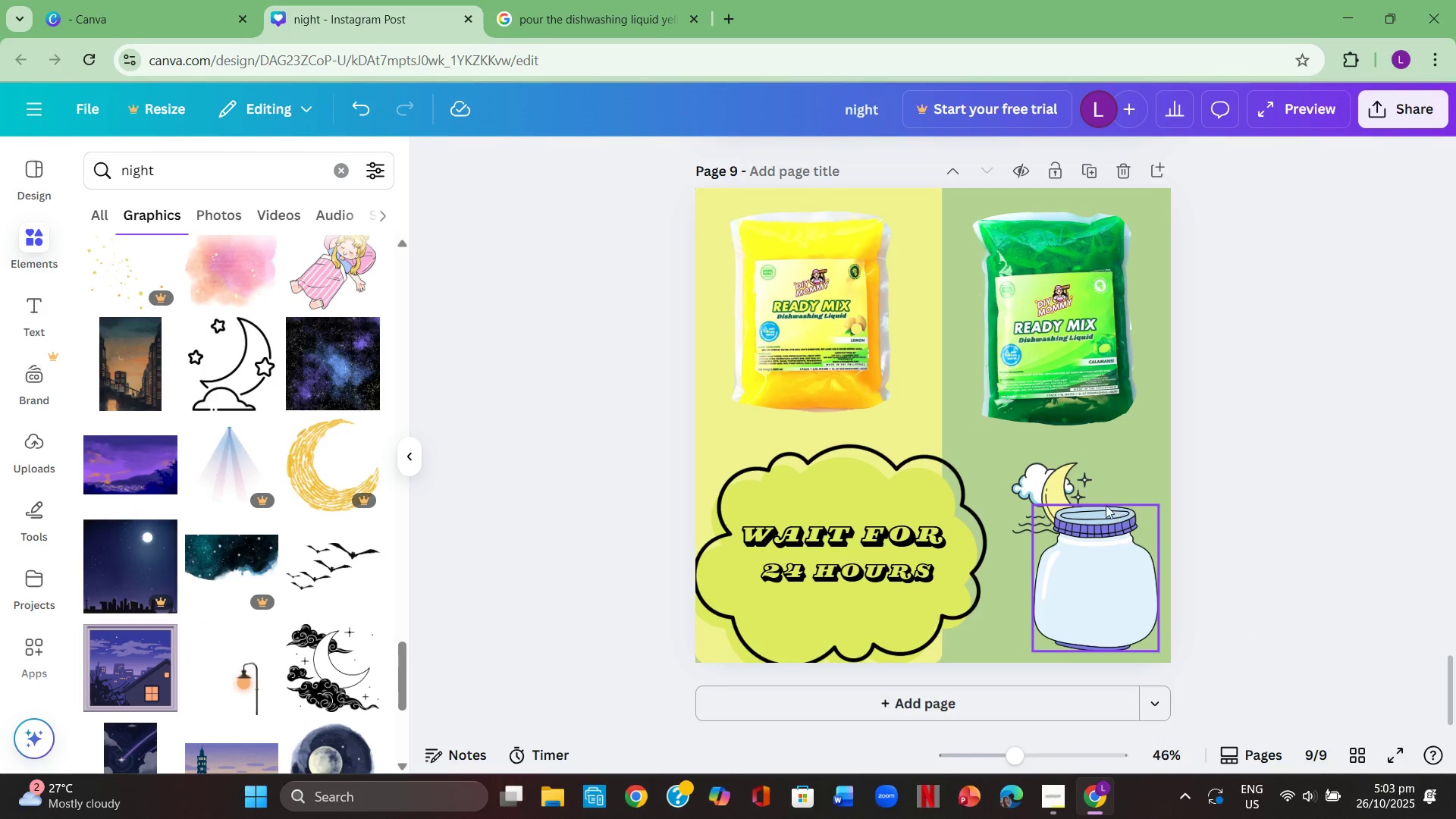 
left_click_drag(start_coordinate=[1061, 492], to_coordinate=[1060, 466])
 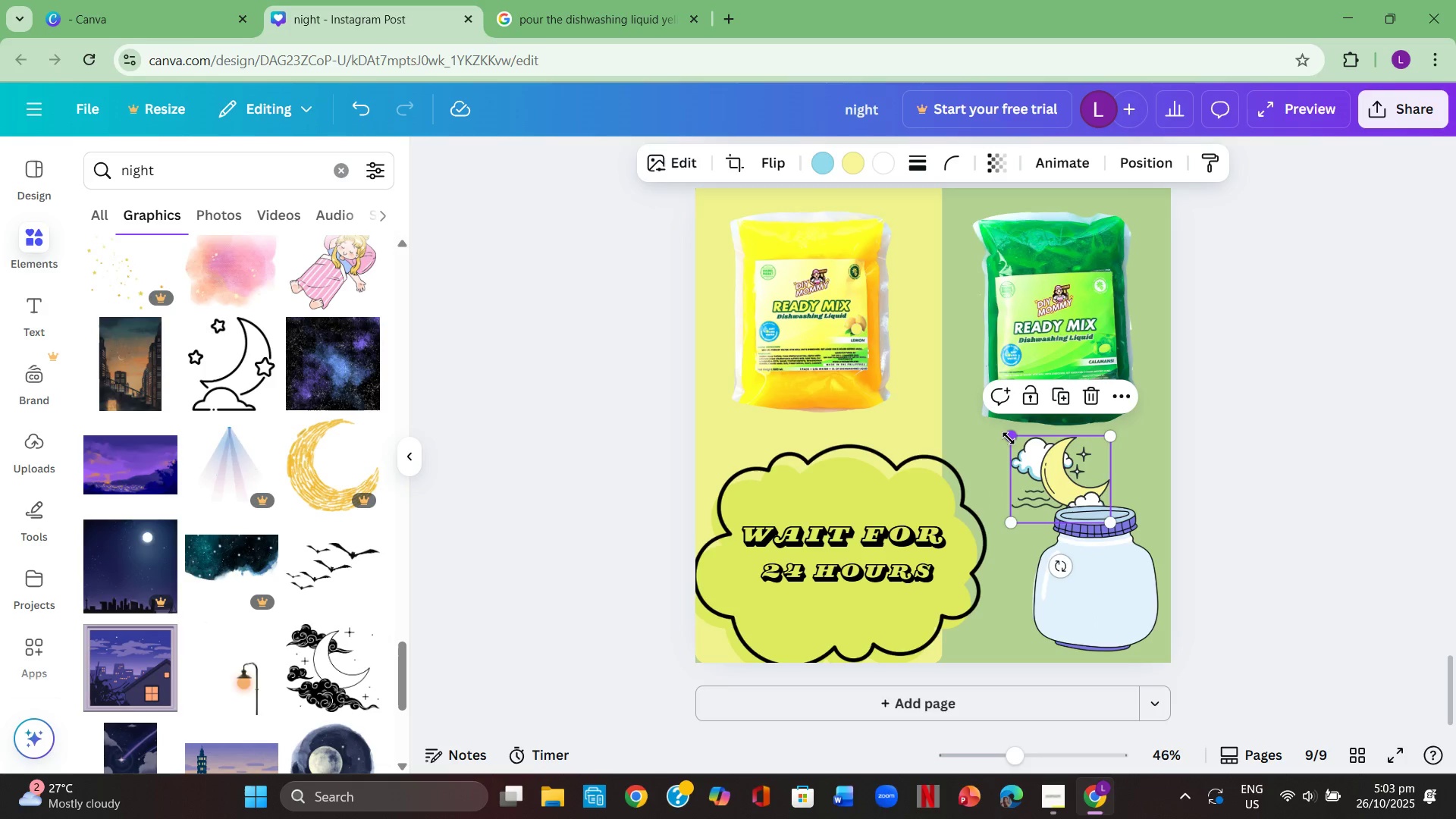 
left_click_drag(start_coordinate=[1009, 437], to_coordinate=[1021, 452])
 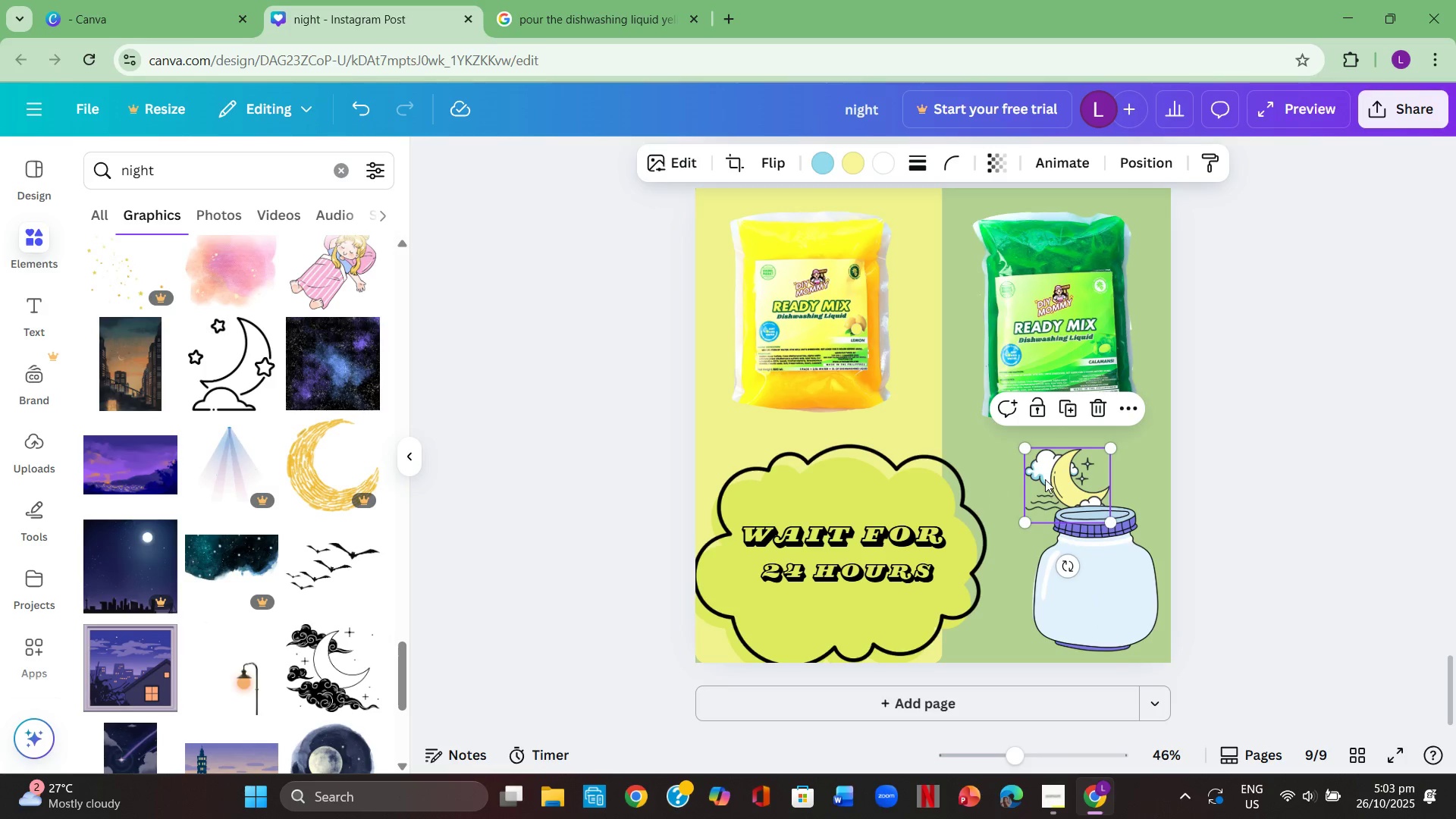 
left_click_drag(start_coordinate=[1045, 479], to_coordinate=[1048, 488])
 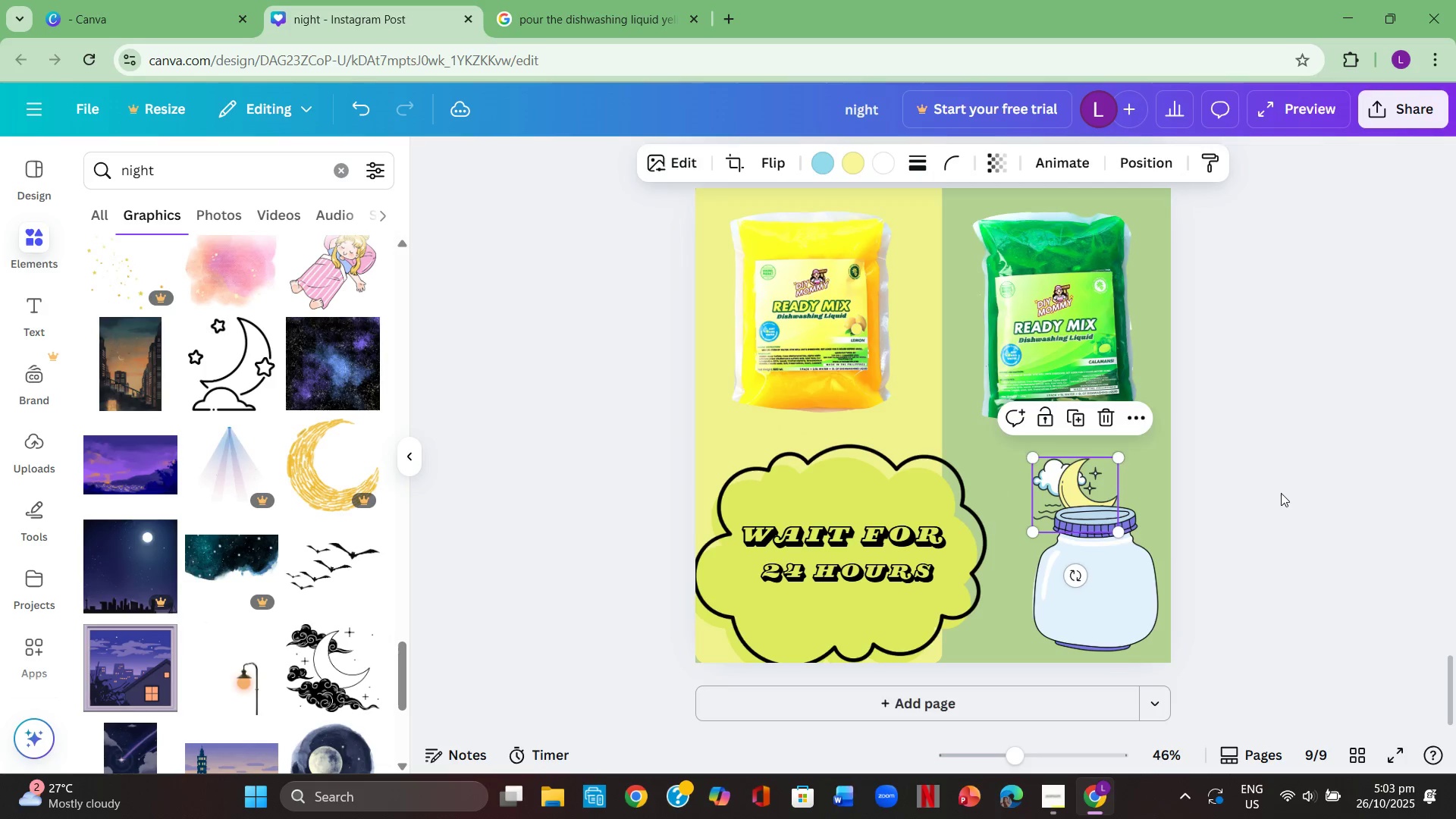 
left_click([1281, 493])
 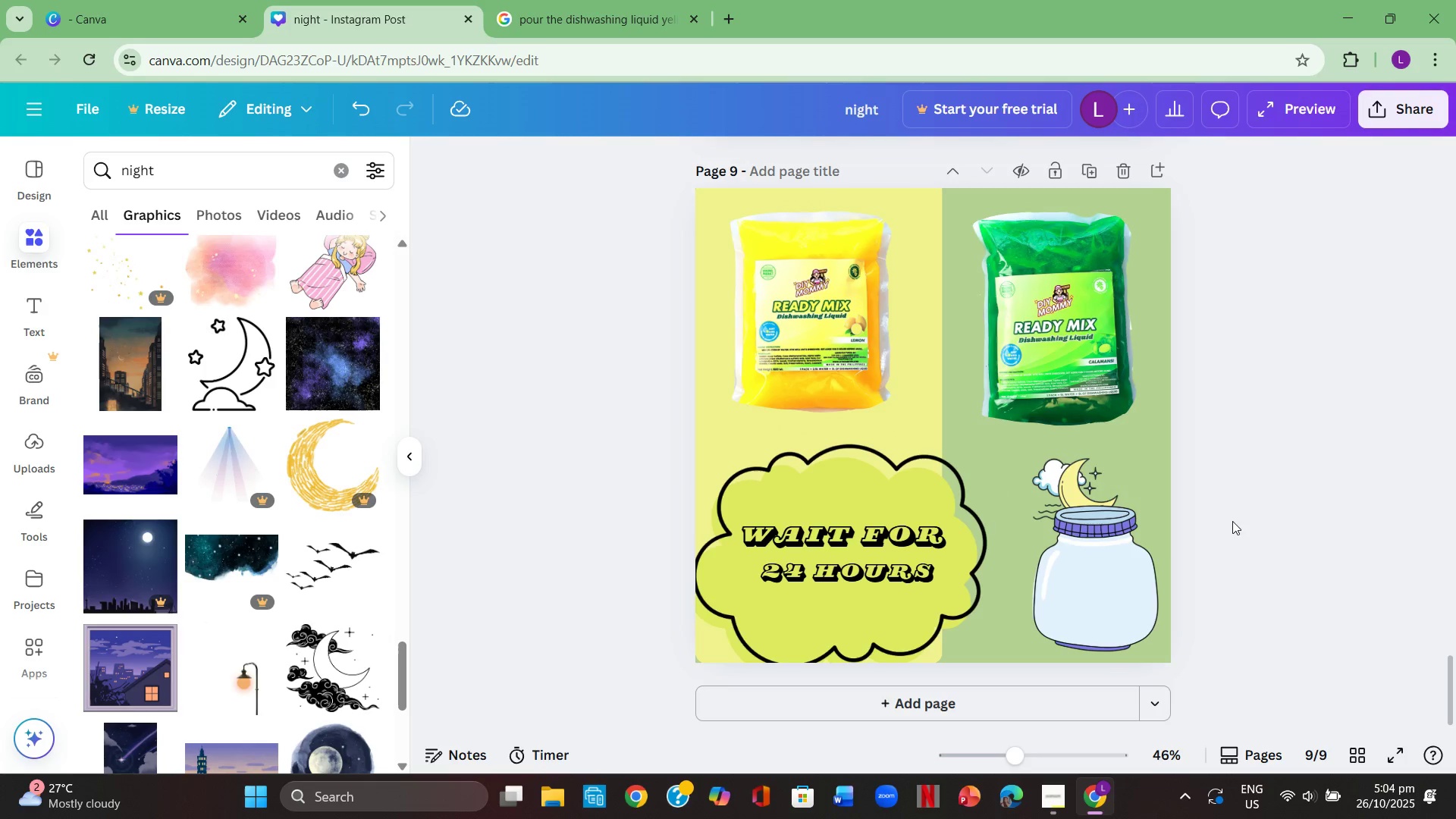 
left_click([1226, 519])
 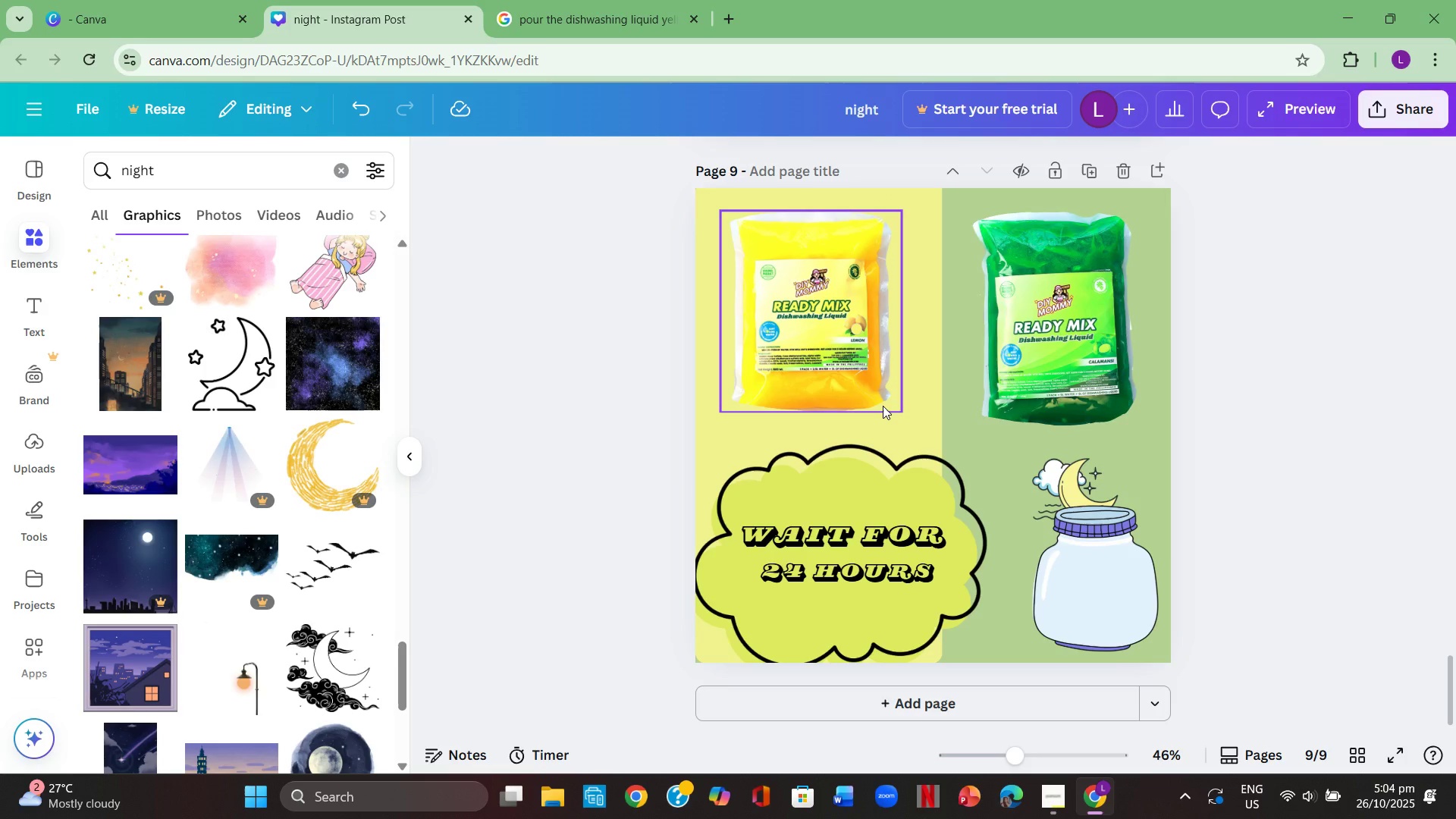 
wait(13.09)
 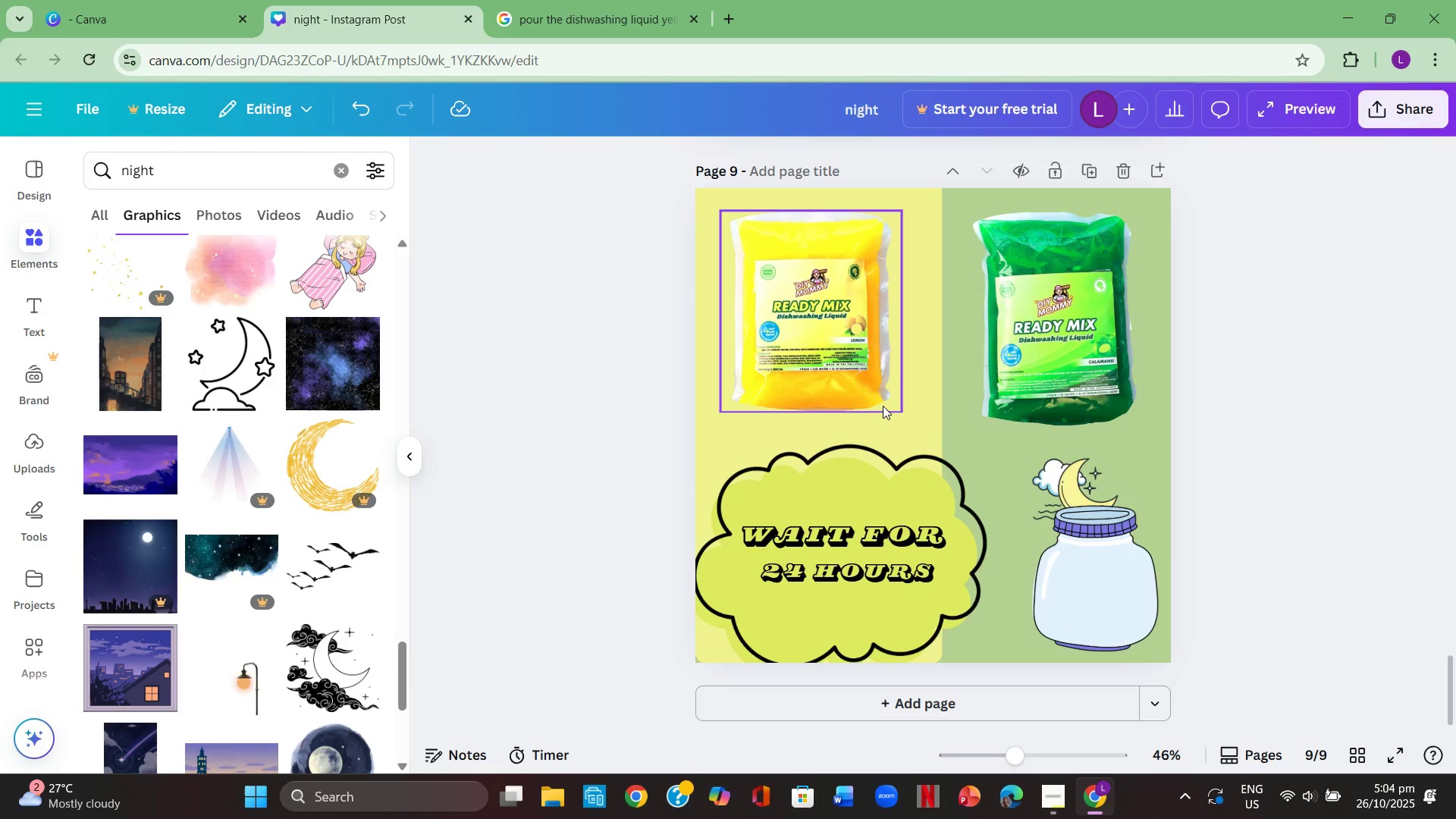 
scroll: coordinate [839, 529], scroll_direction: up, amount: 6.0
 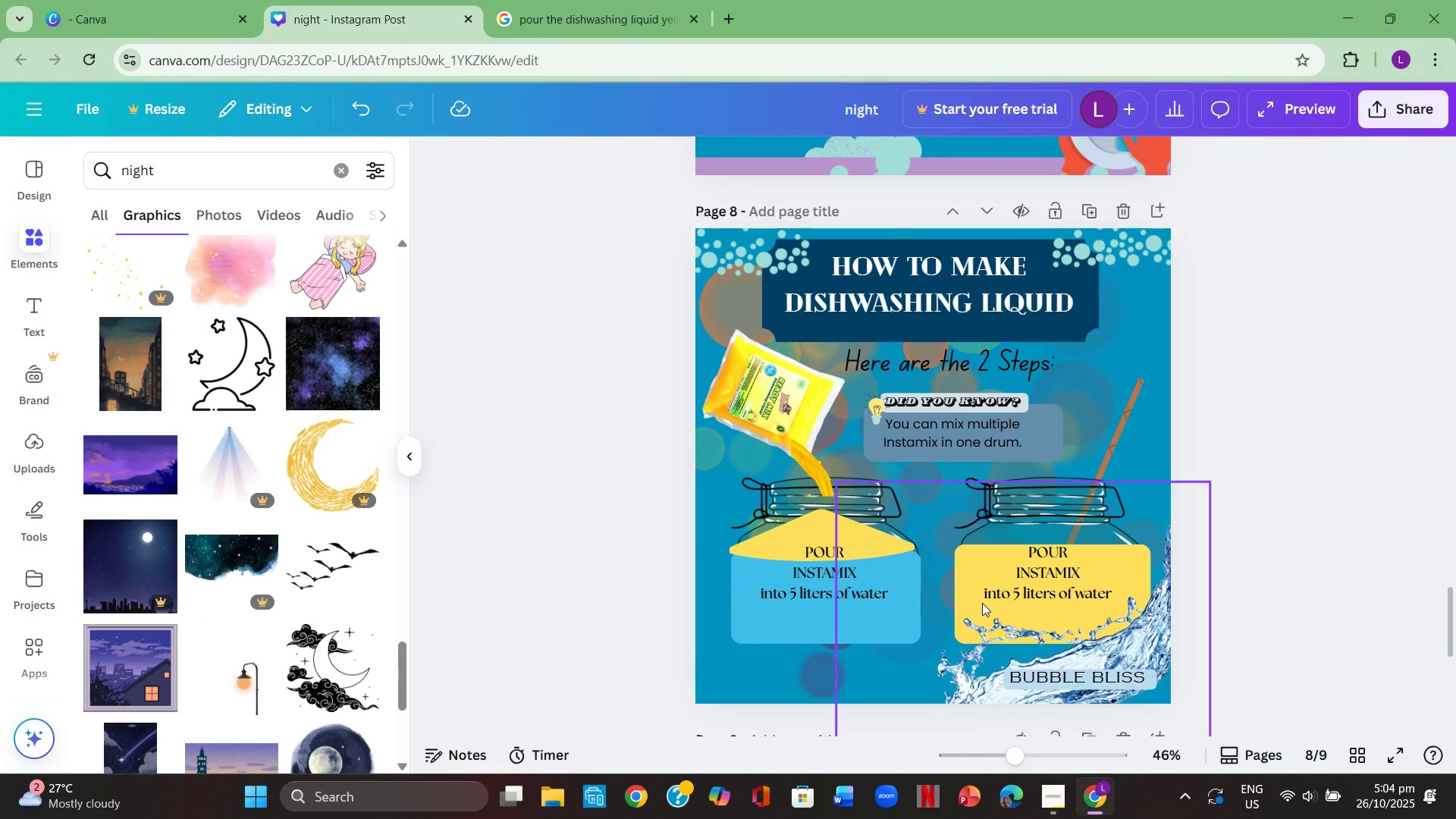 
left_click([961, 598])
 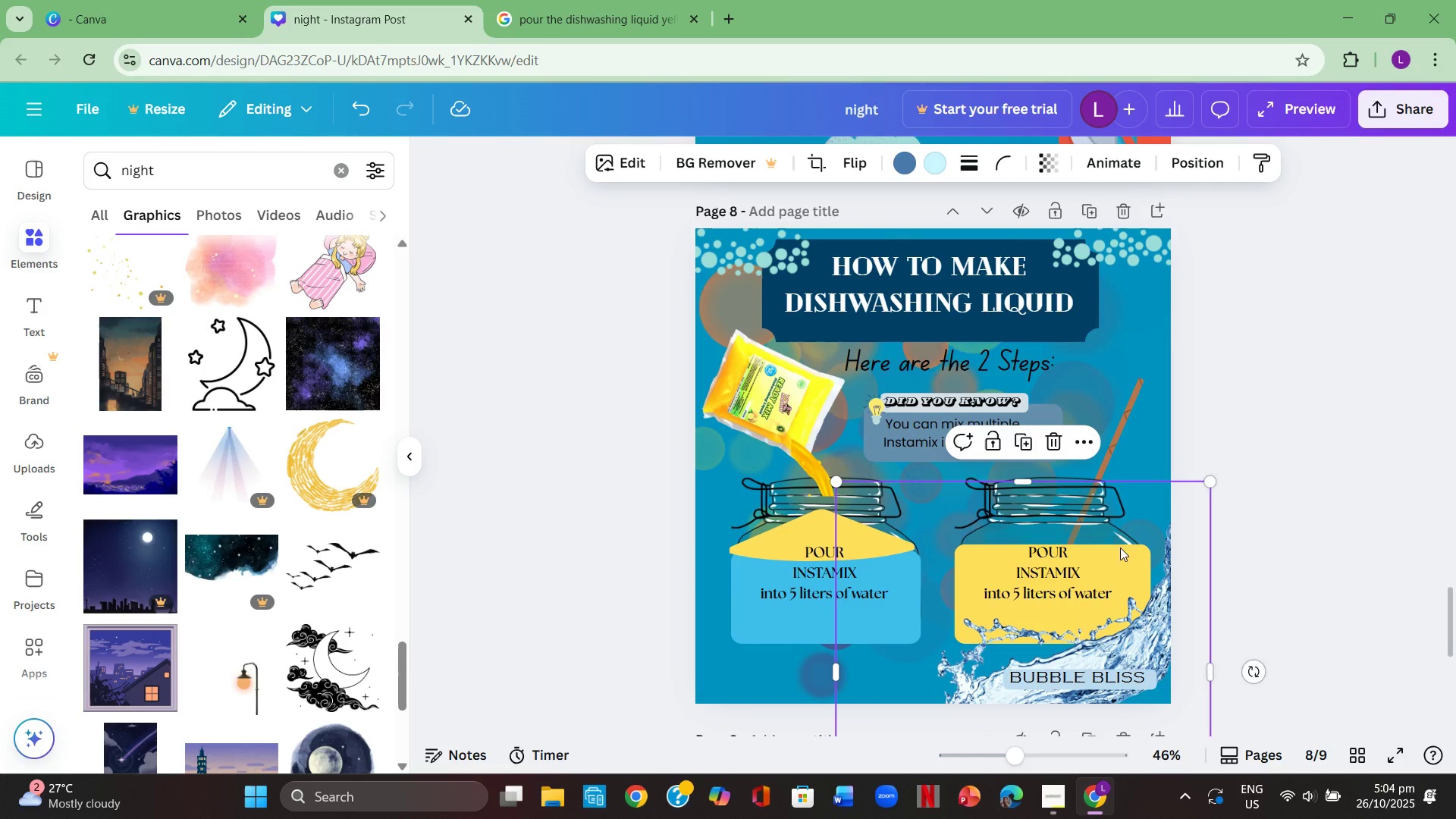 
left_click([1304, 310])
 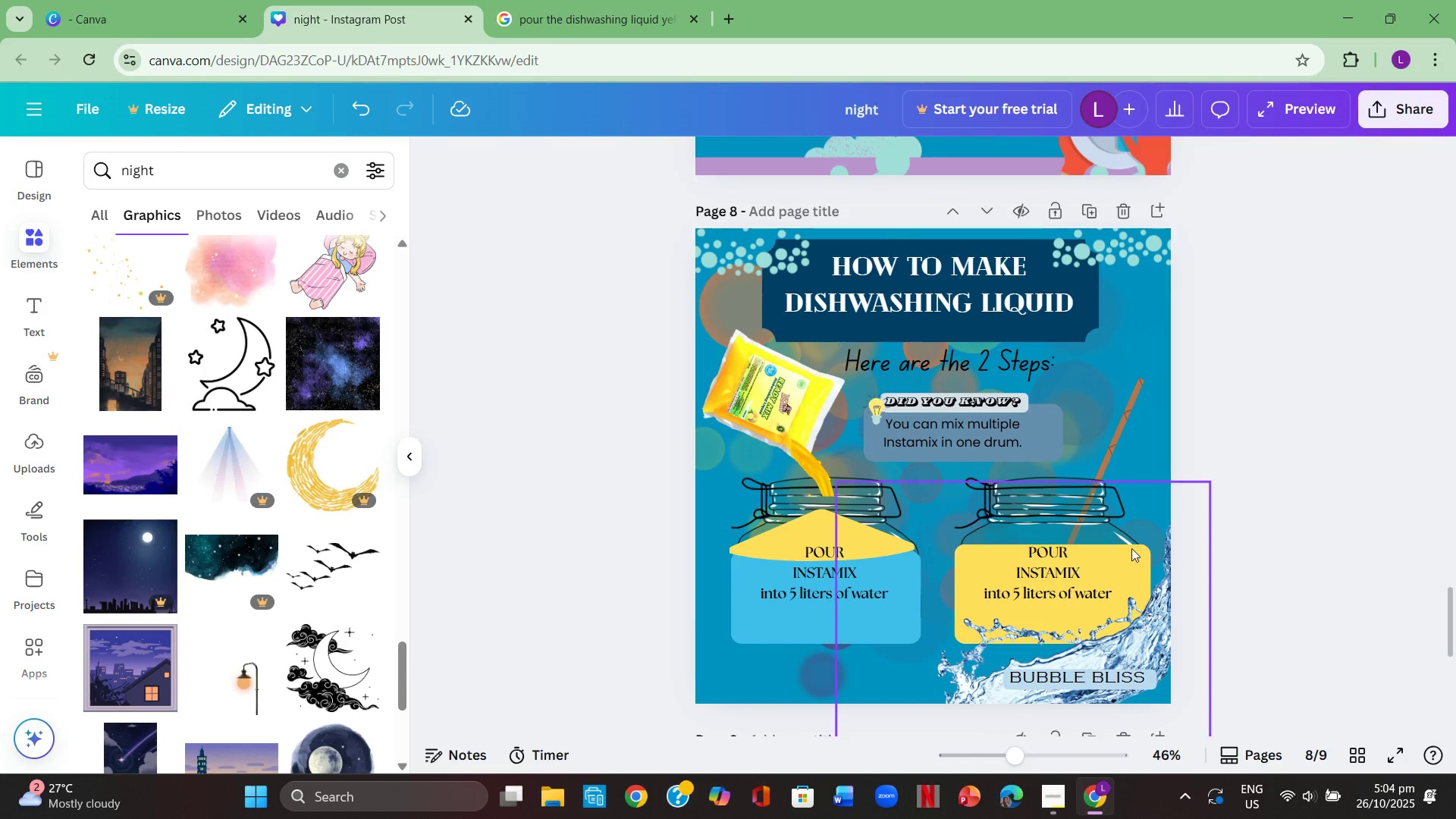 
scroll: coordinate [1136, 548], scroll_direction: down, amount: 8.0
 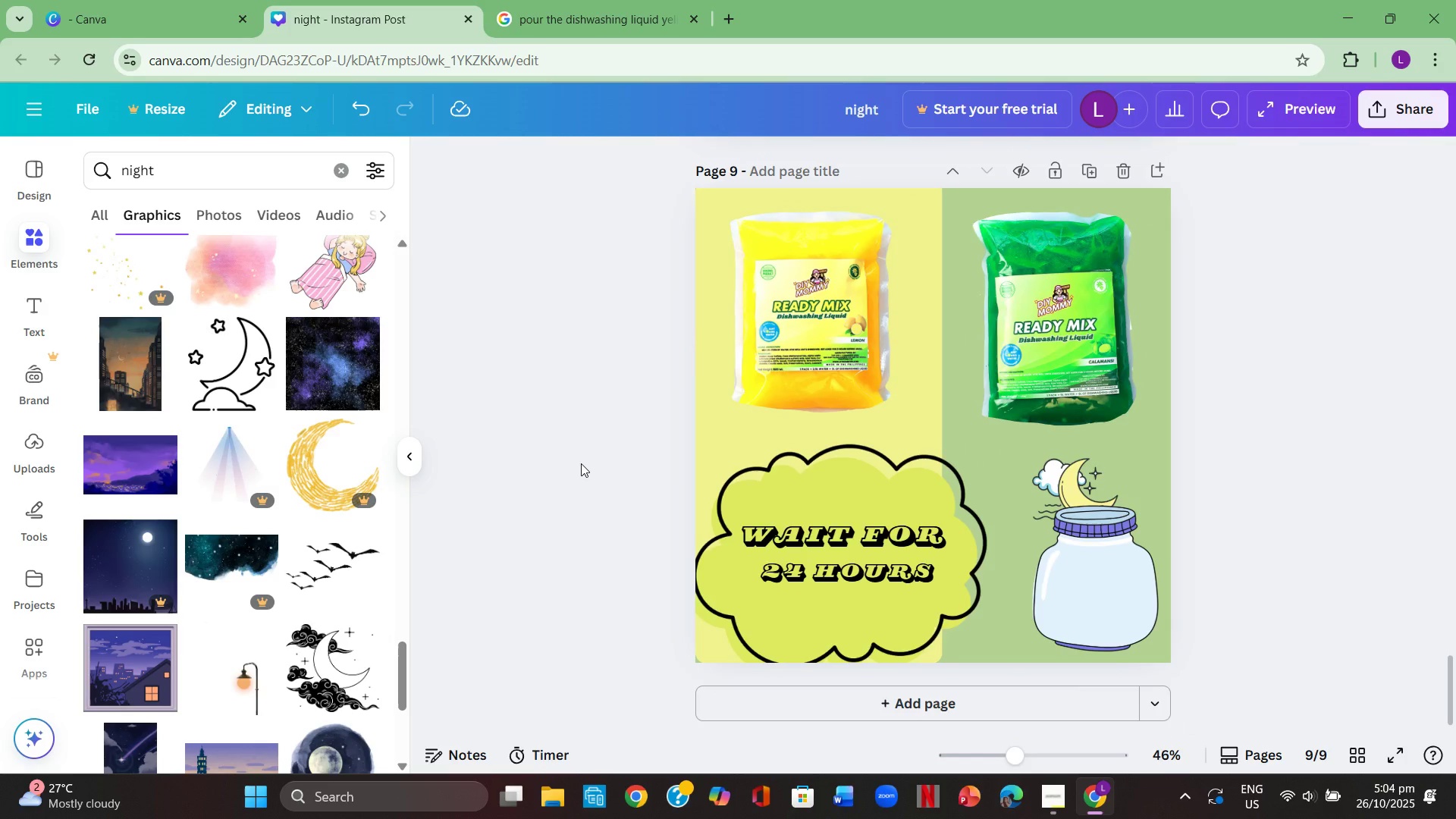 
left_click([581, 463])
 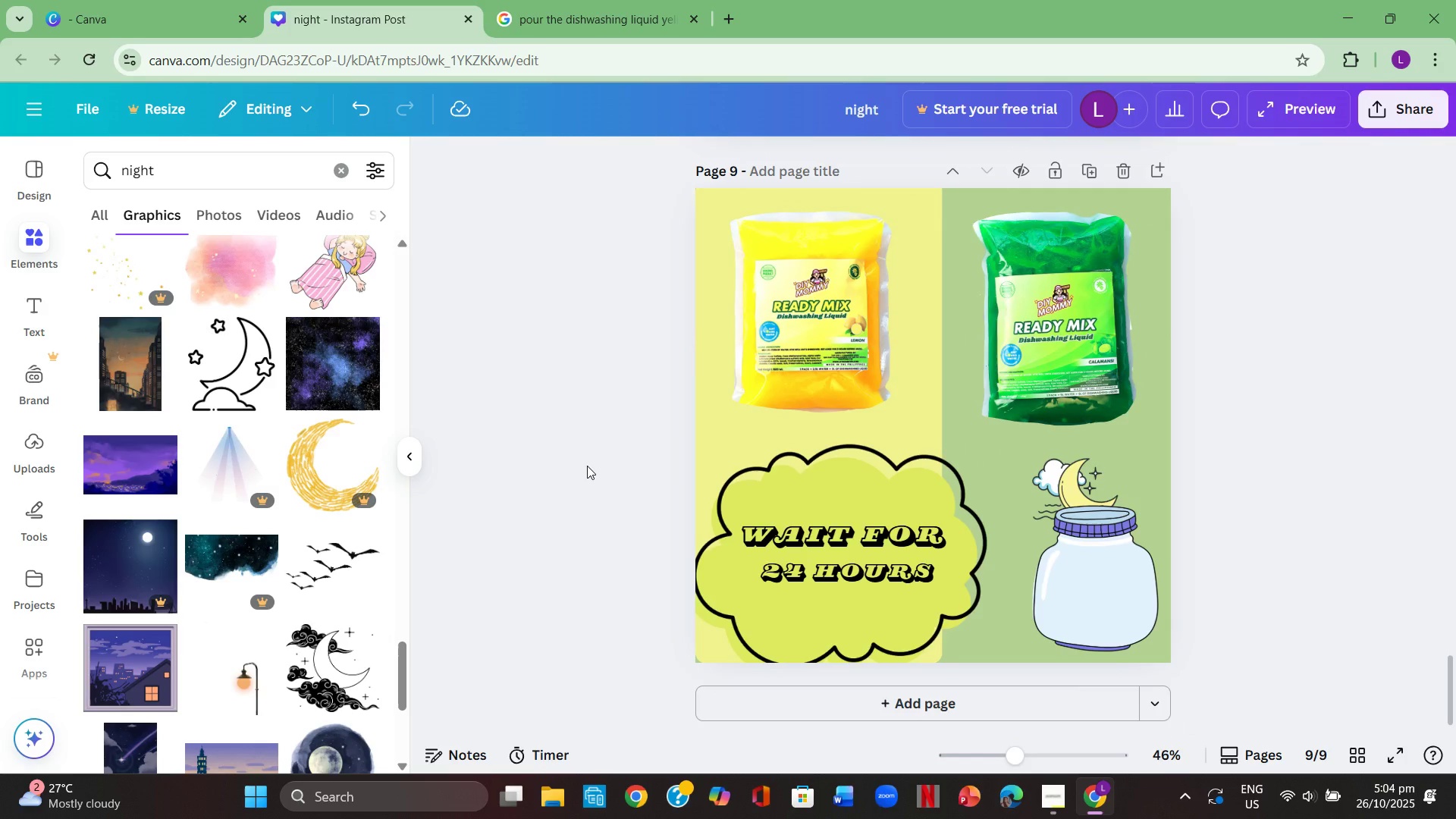 
wait(10.15)
 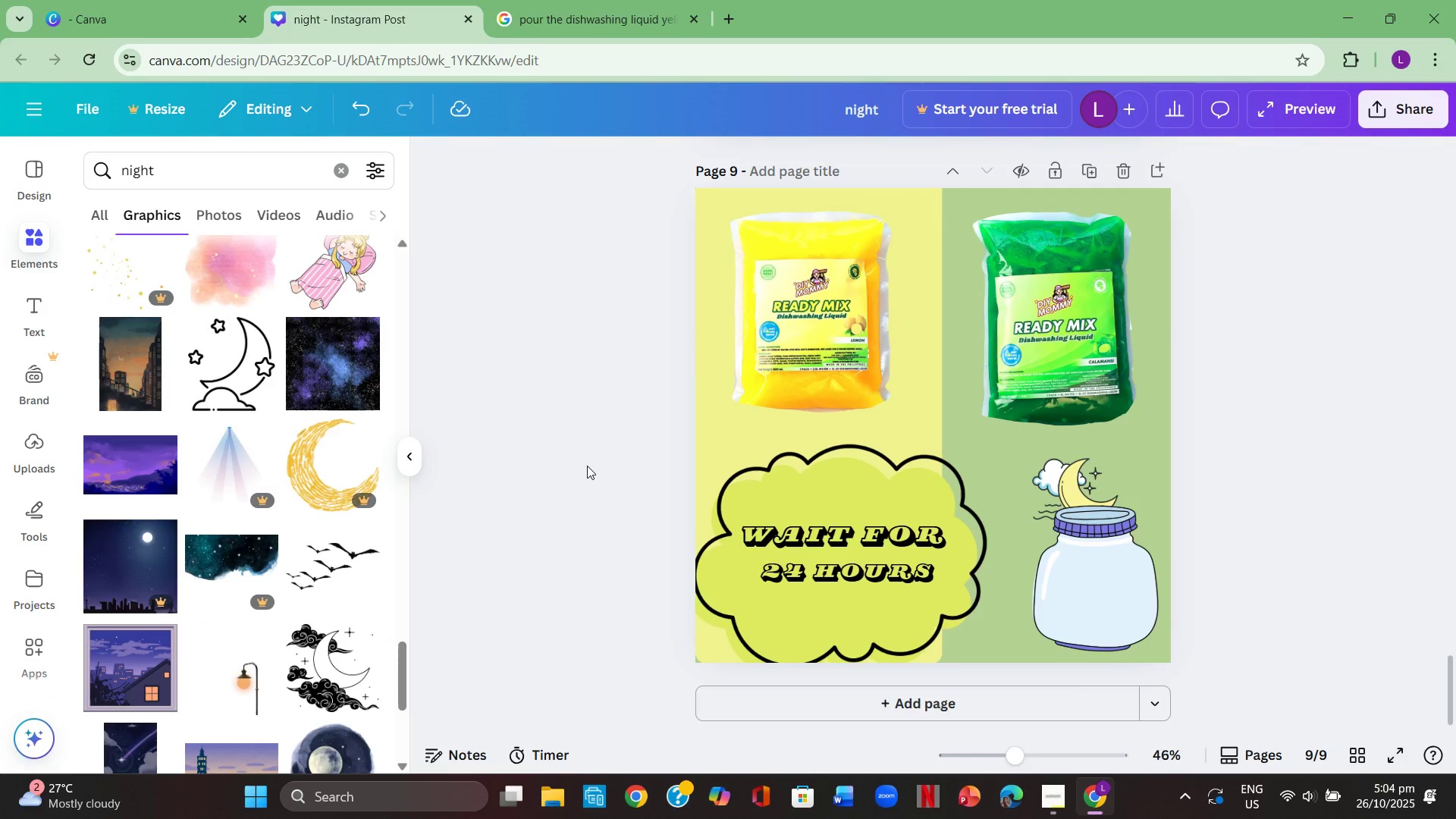 
left_click([27, 301])
 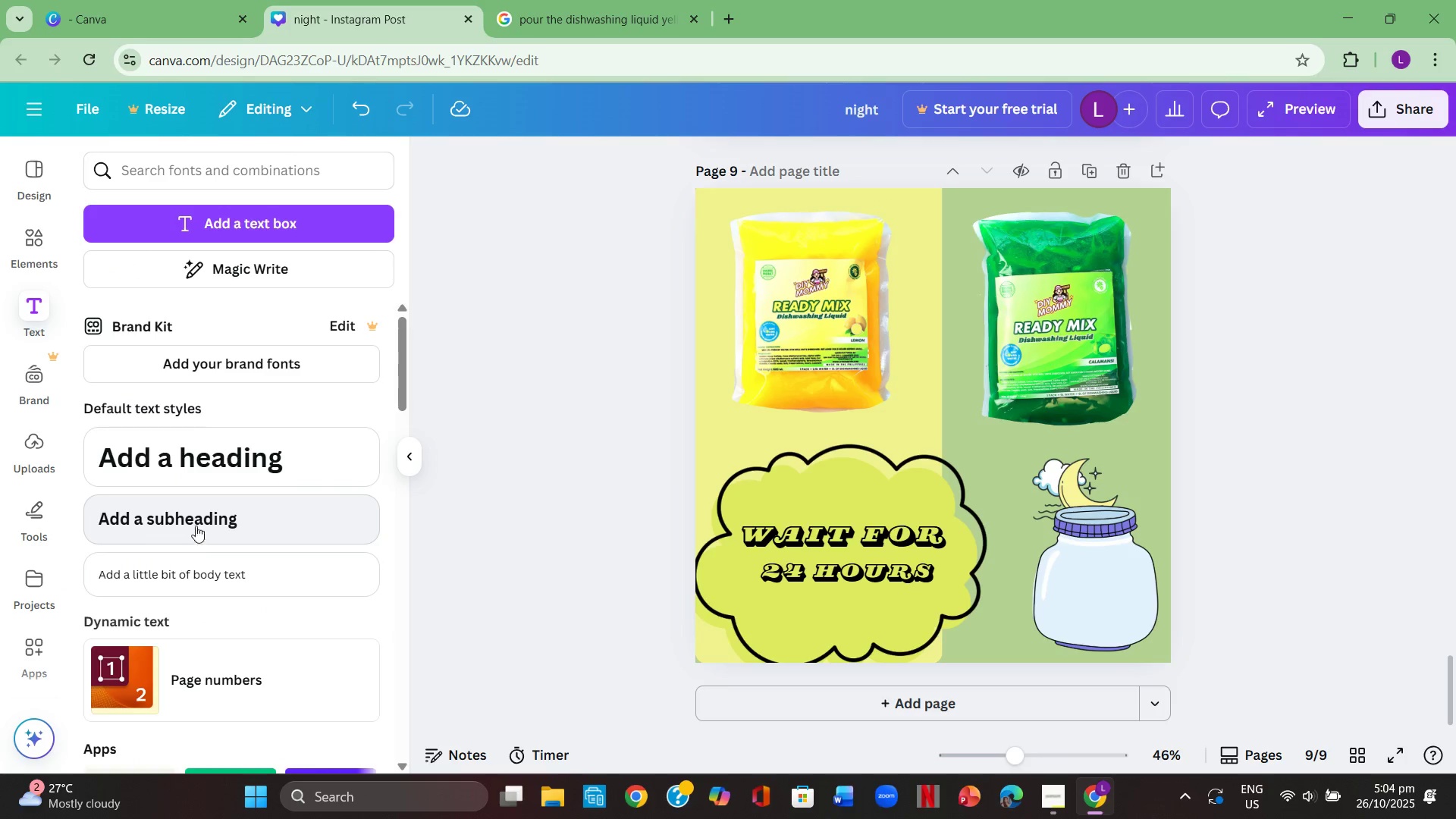 
left_click([196, 517])
 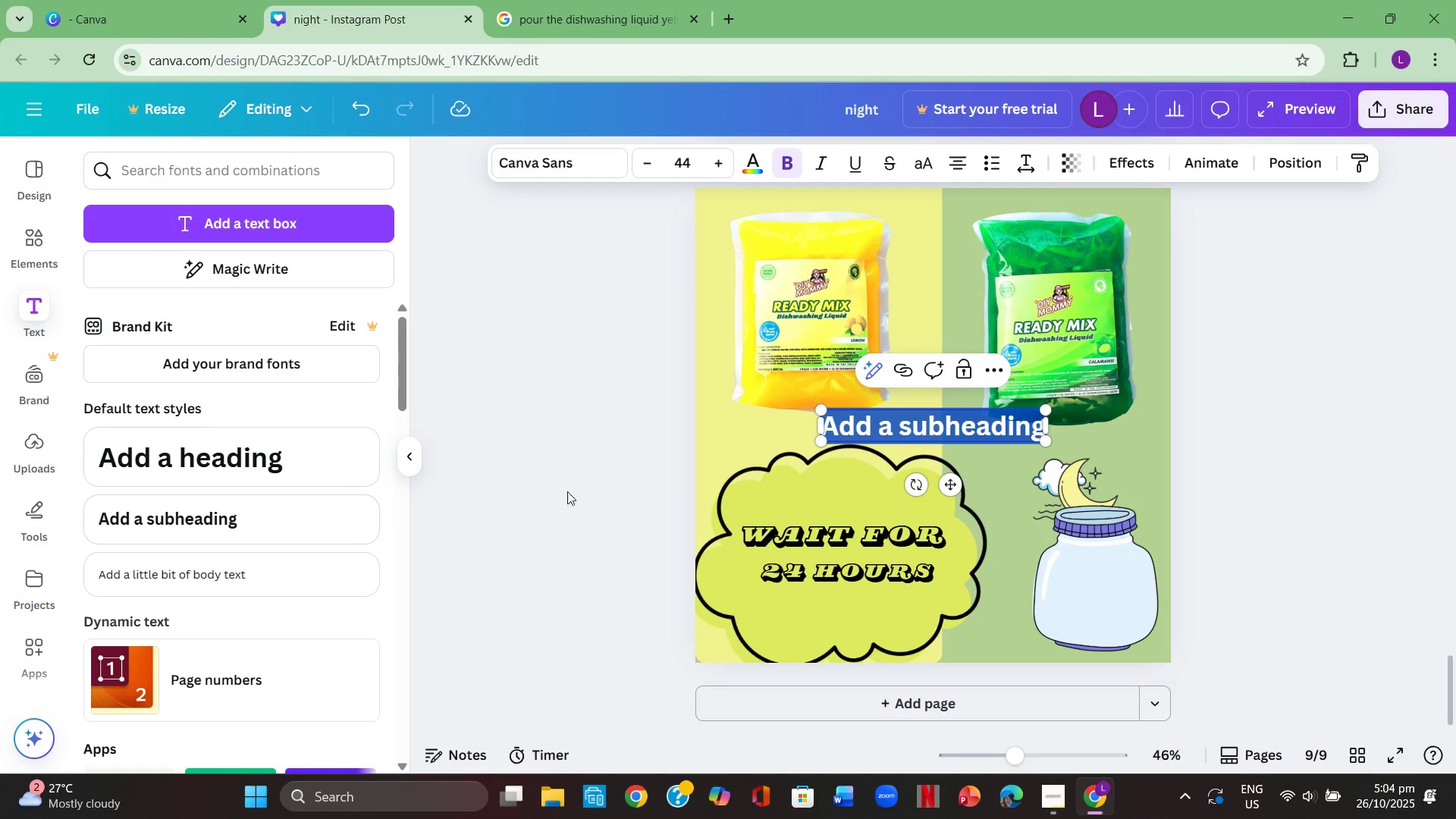 
key(Backspace)
type(Overnight )
 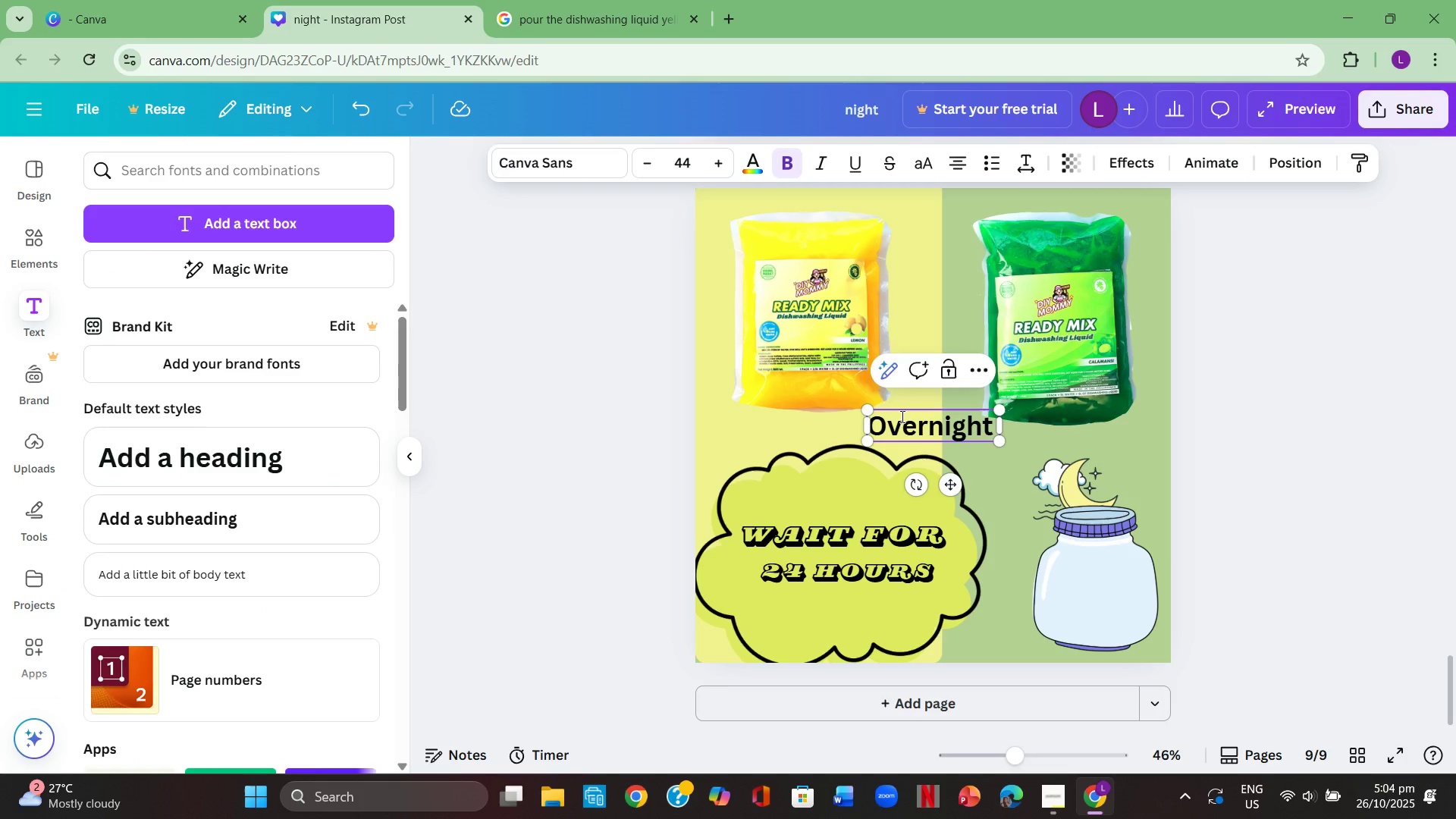 
left_click([906, 429])
 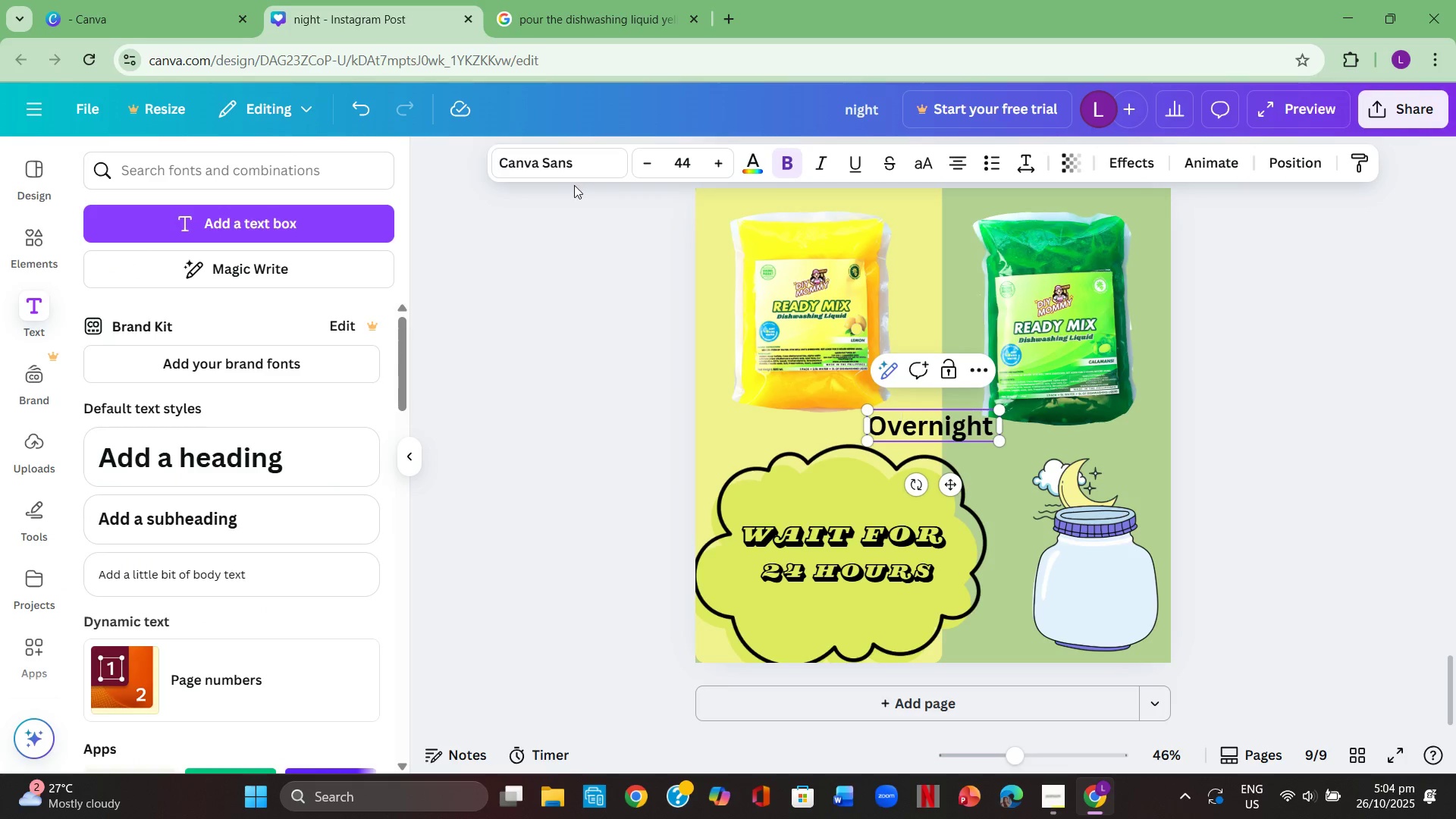 
left_click([575, 177])
 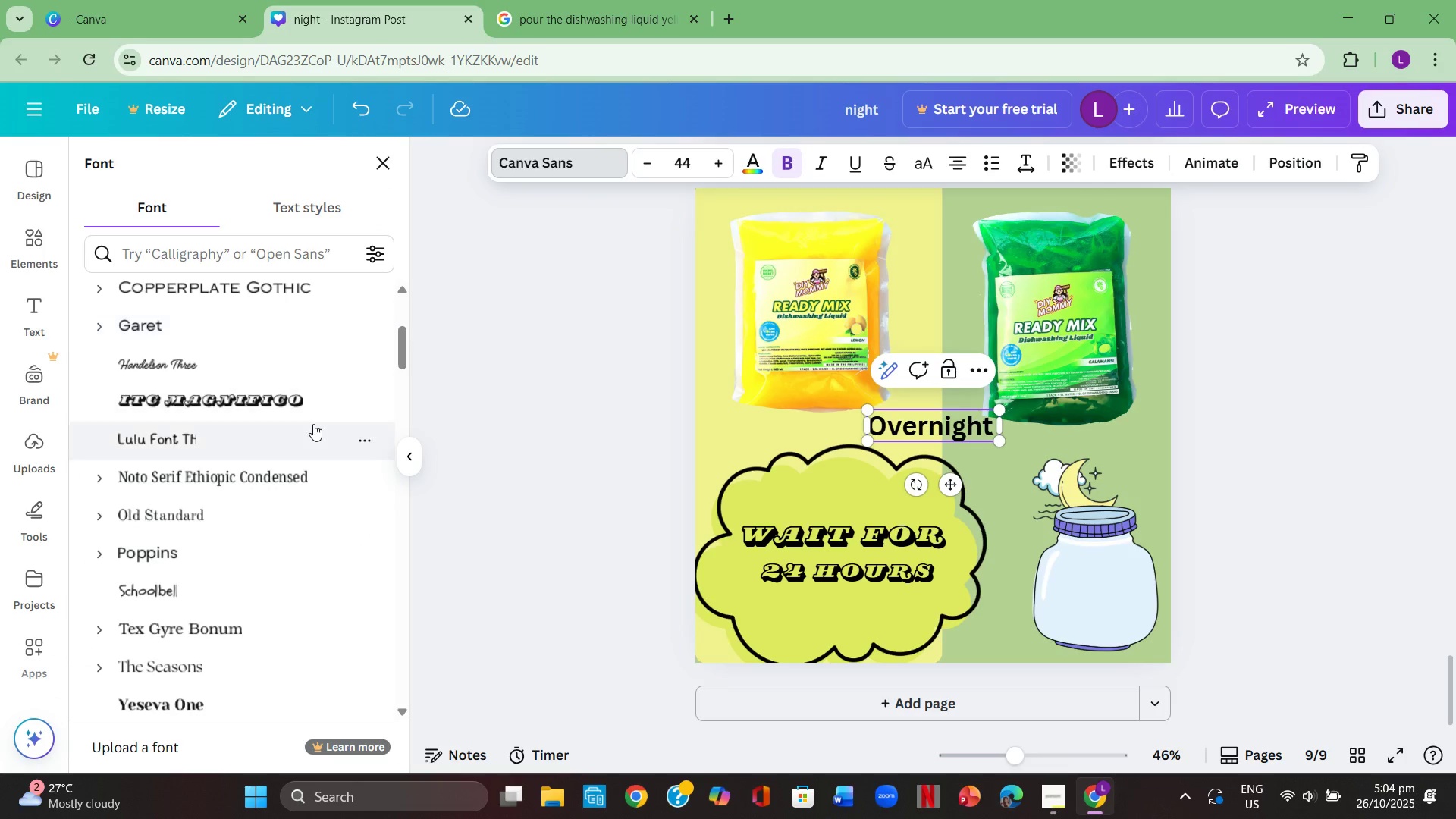 
left_click([309, 427])
 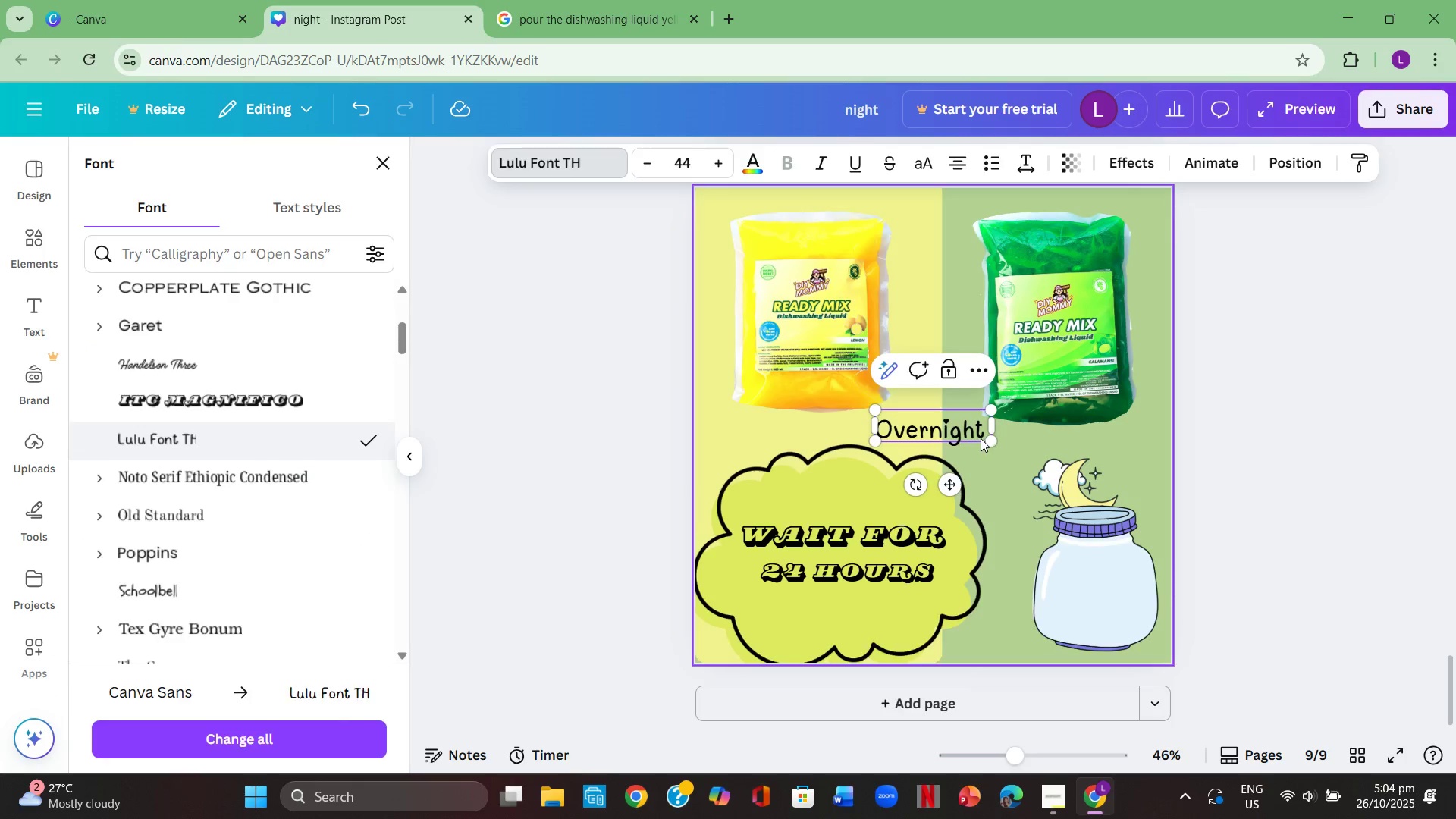 
left_click_drag(start_coordinate=[941, 425], to_coordinate=[1103, 582])
 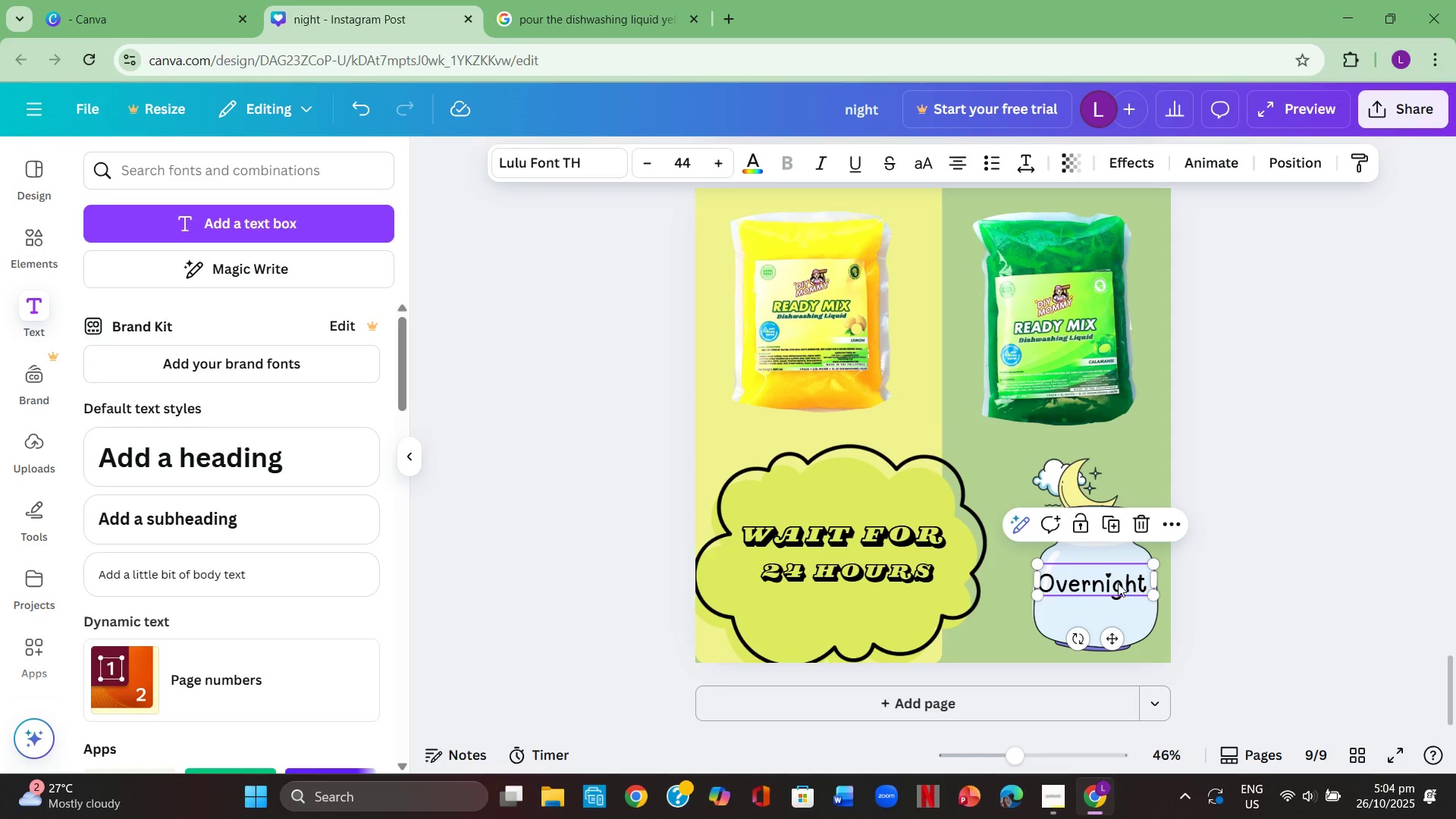 
left_click([1116, 582])
 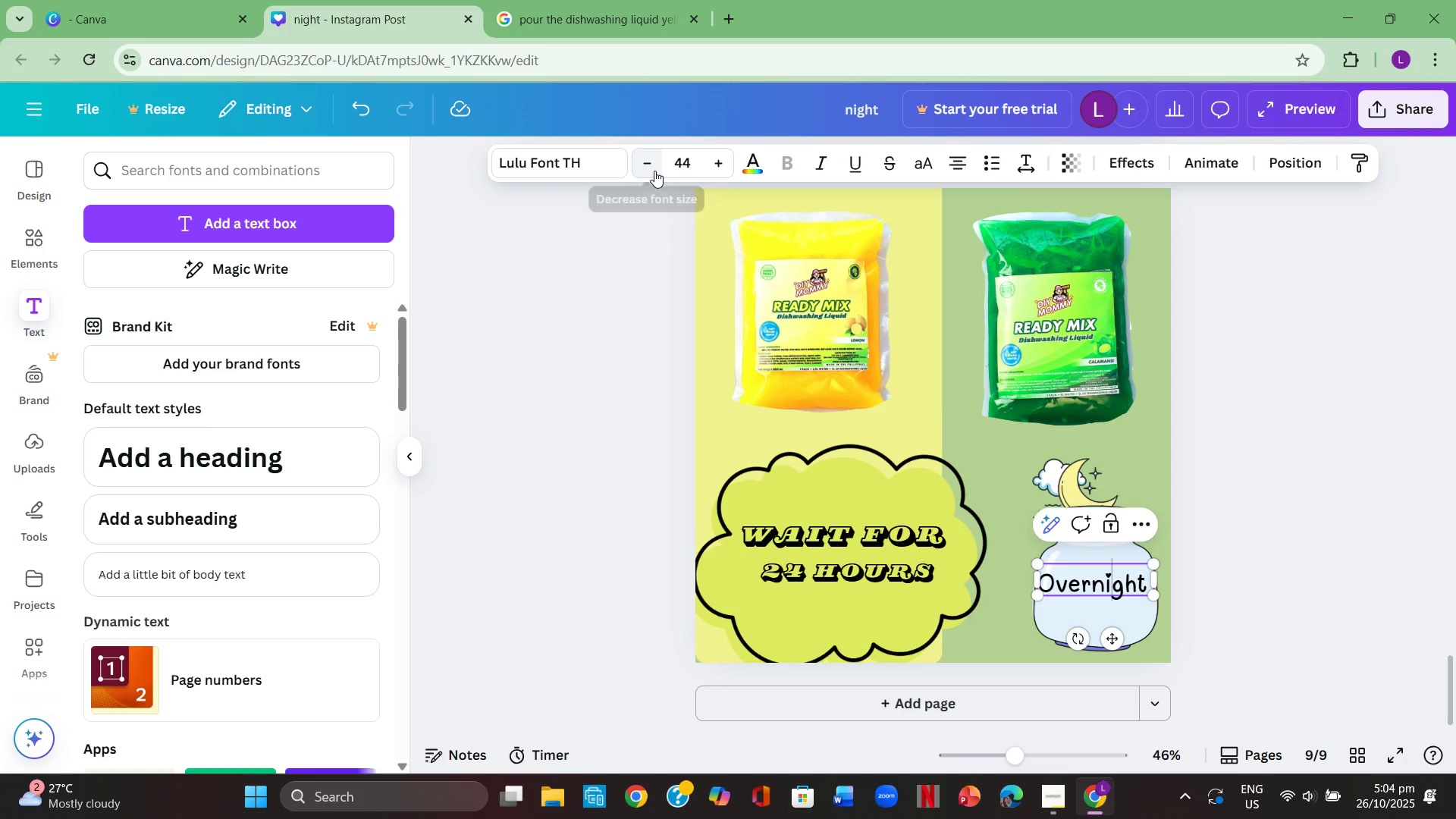 
double_click([654, 171])
 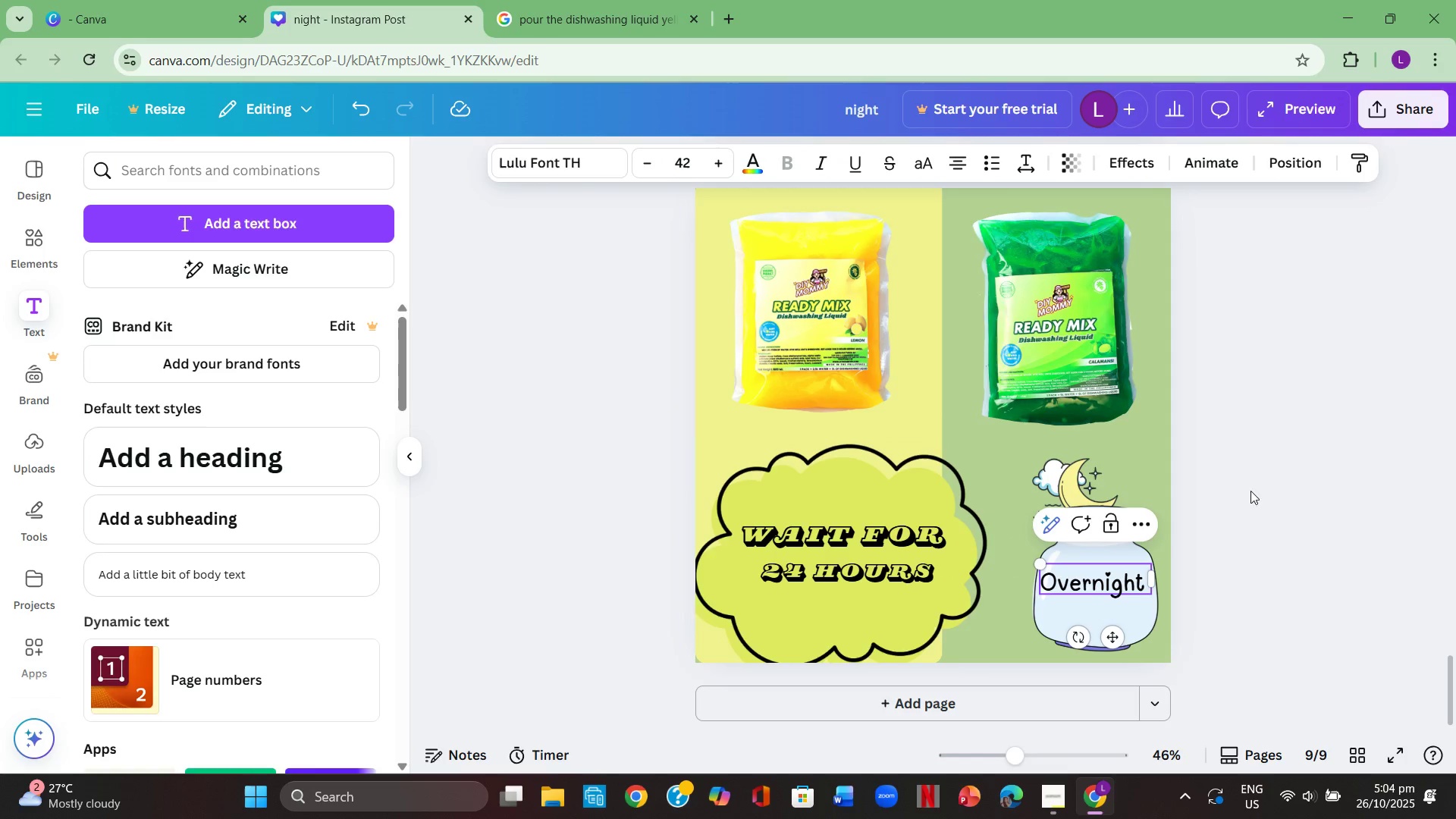 
left_click([1264, 492])
 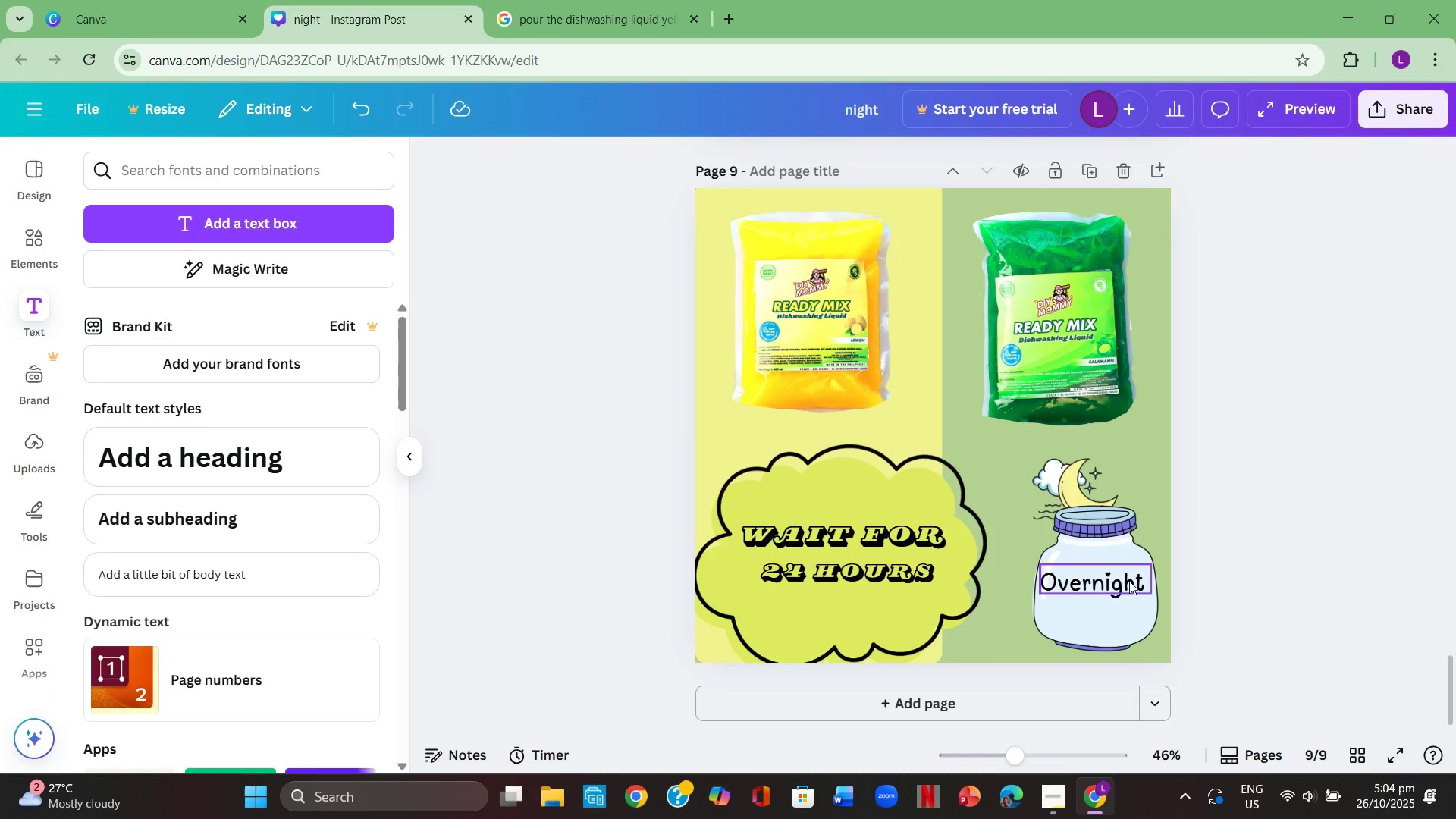 
left_click([1122, 581])
 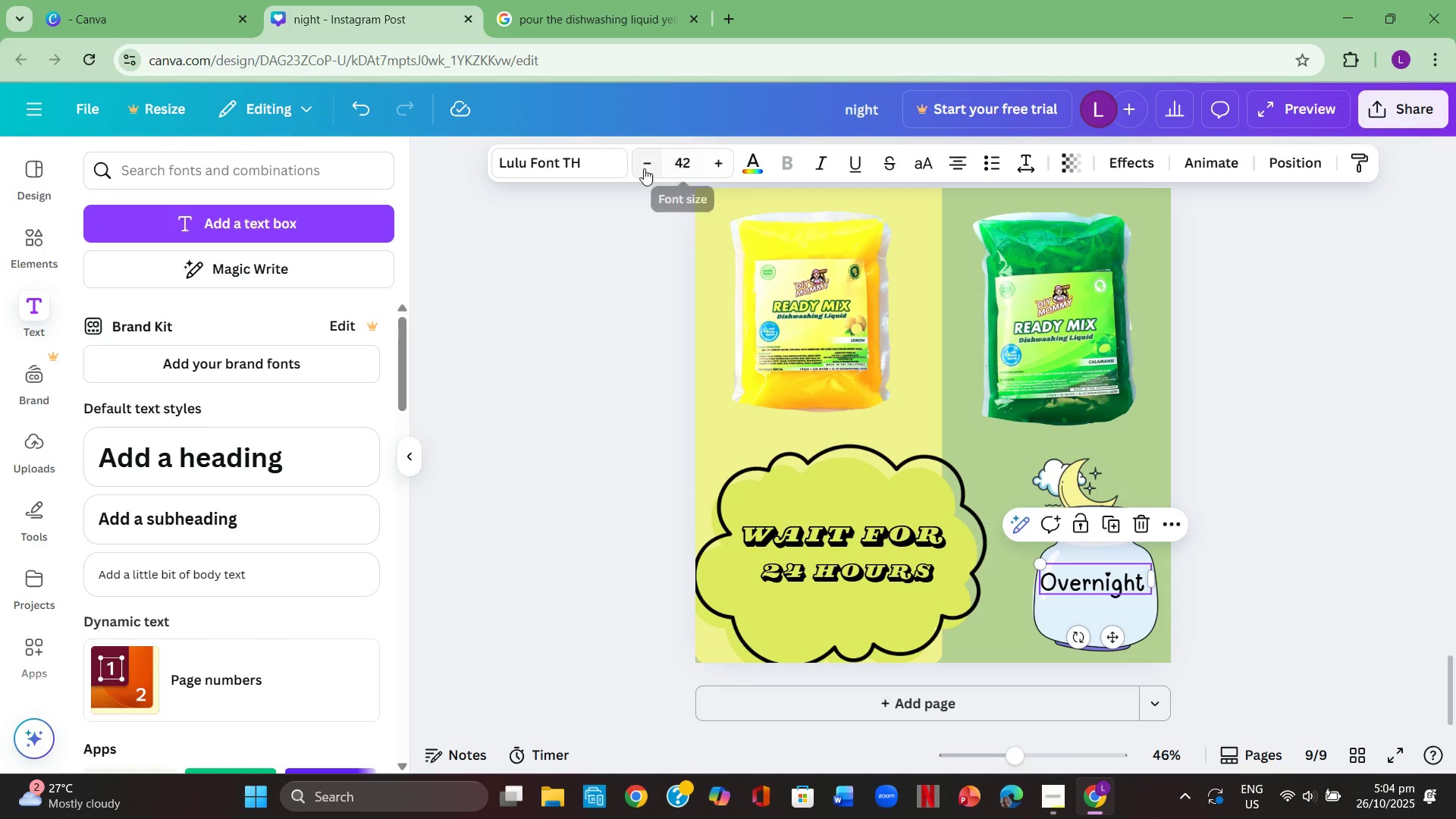 
left_click([644, 168])
 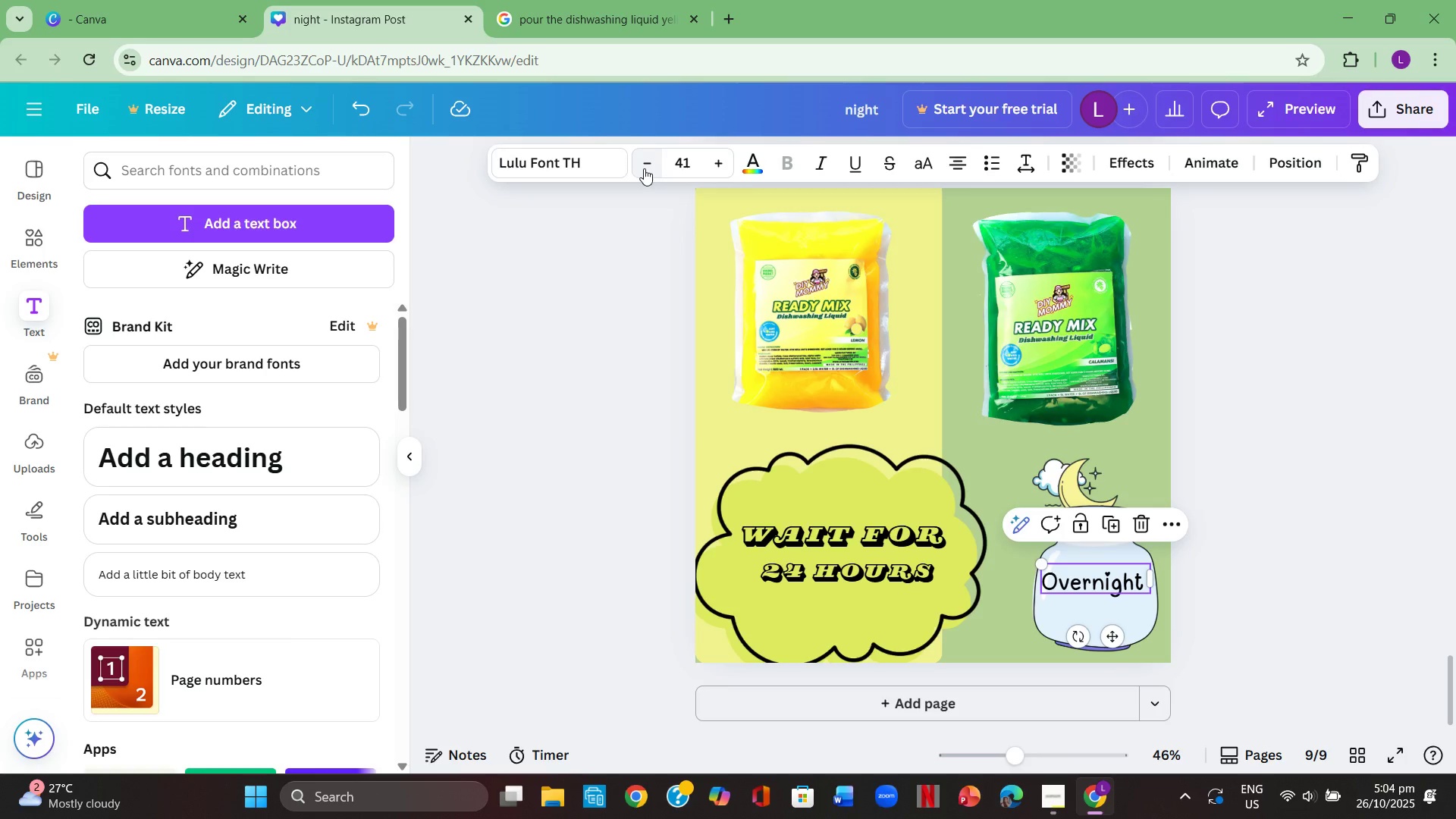 
left_click([644, 168])
 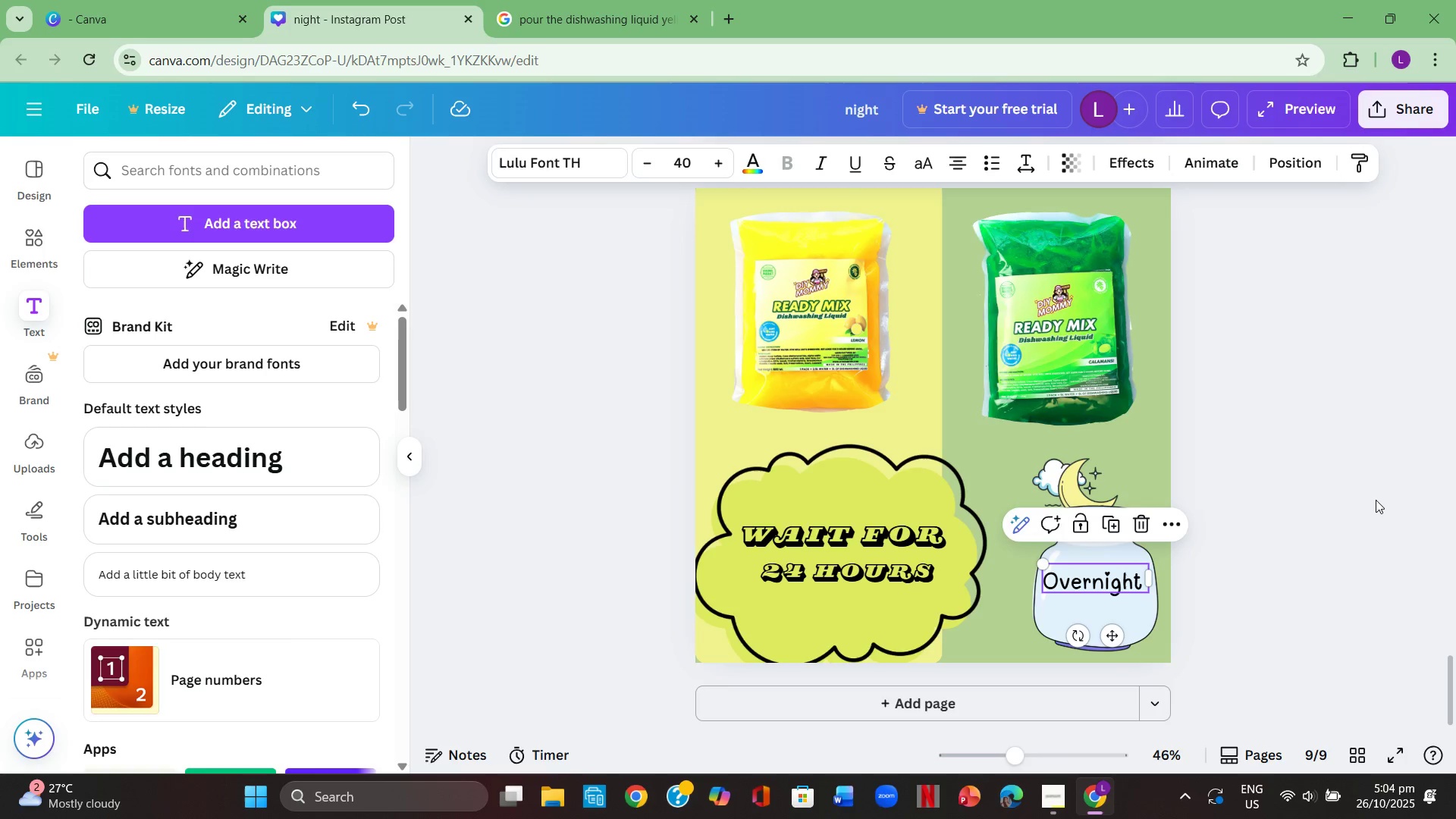 
left_click([1376, 500])
 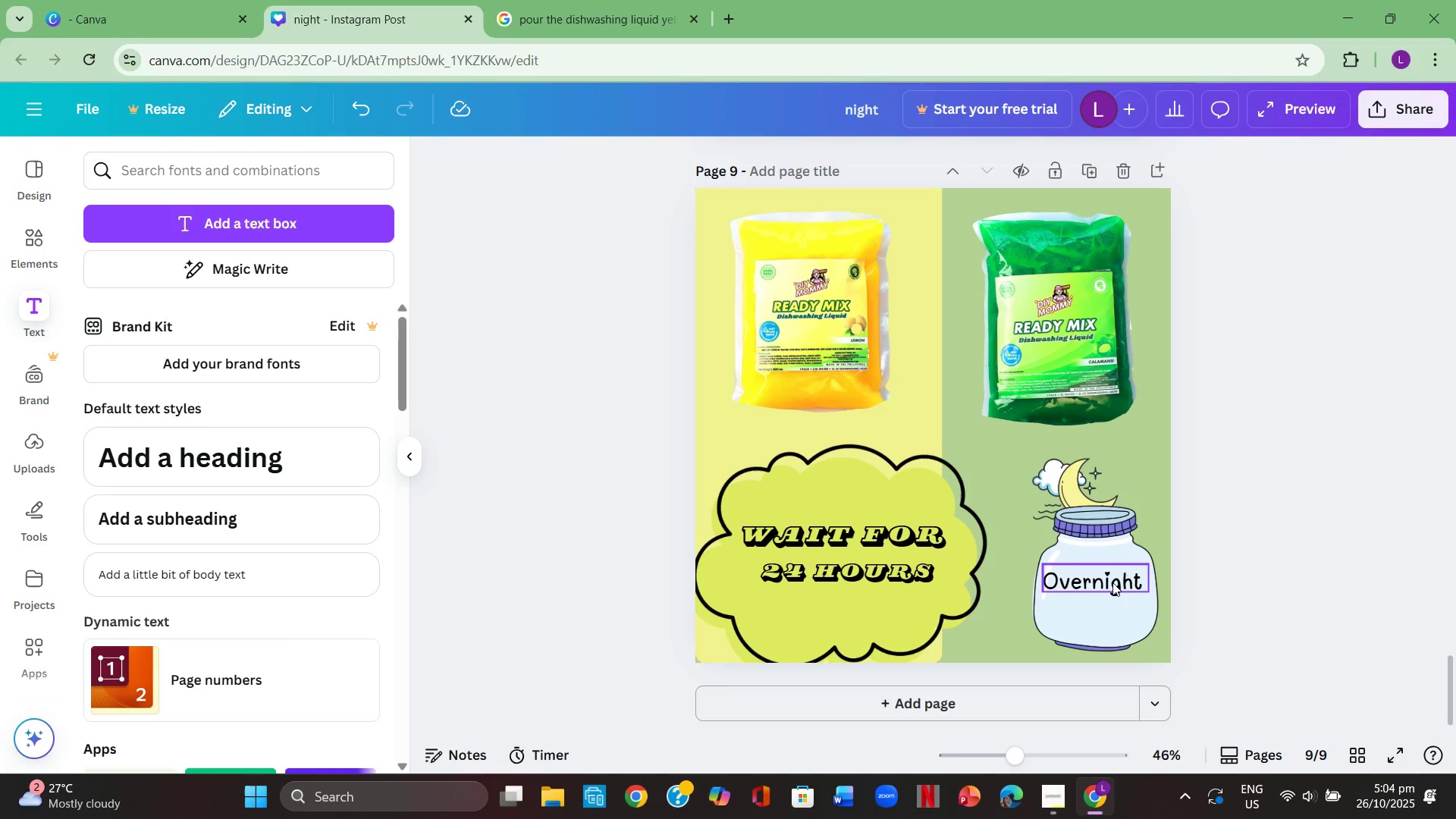 
left_click_drag(start_coordinate=[1109, 582], to_coordinate=[1112, 594])
 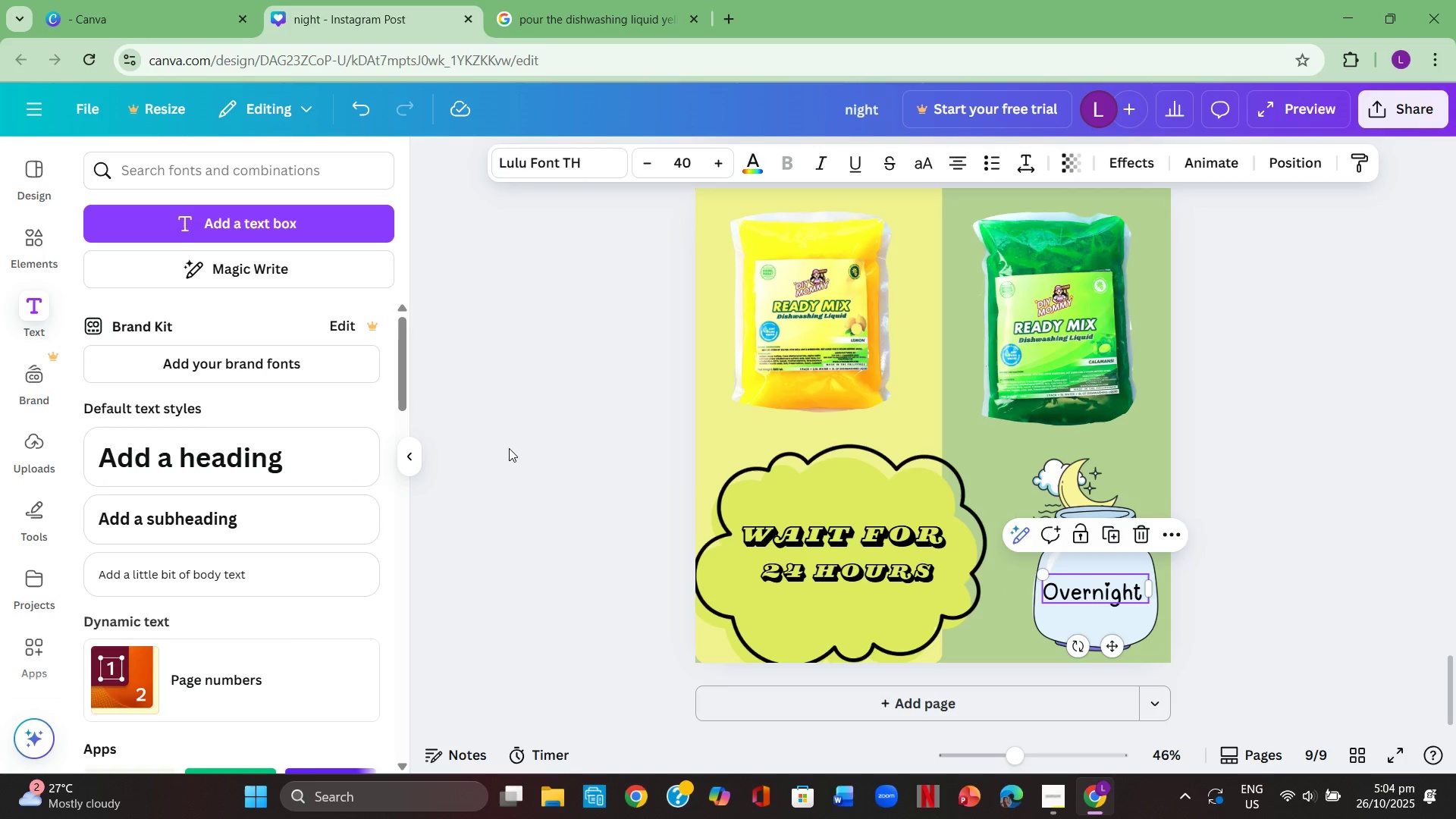 
left_click([509, 448])
 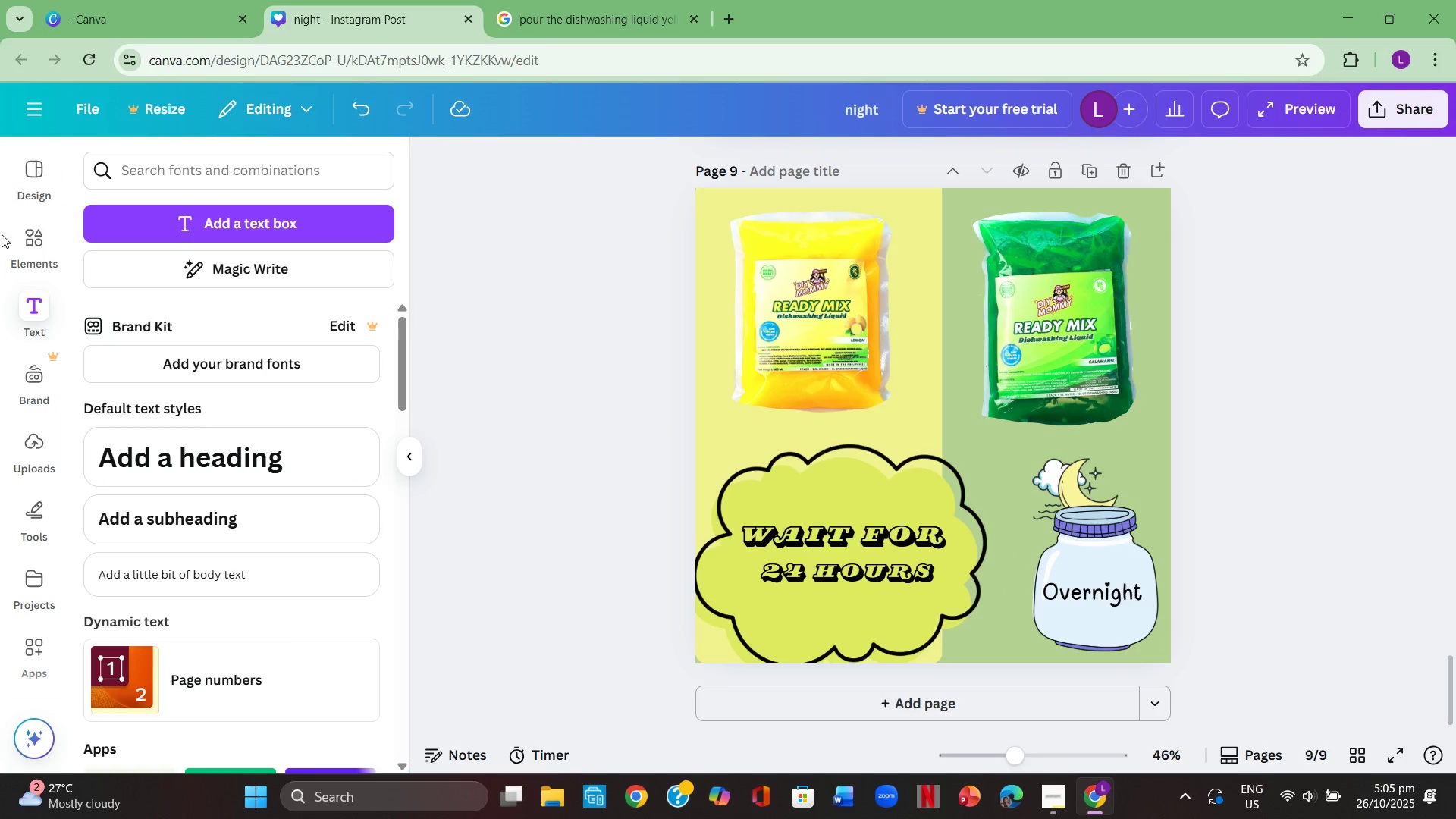 
left_click([27, 249])
 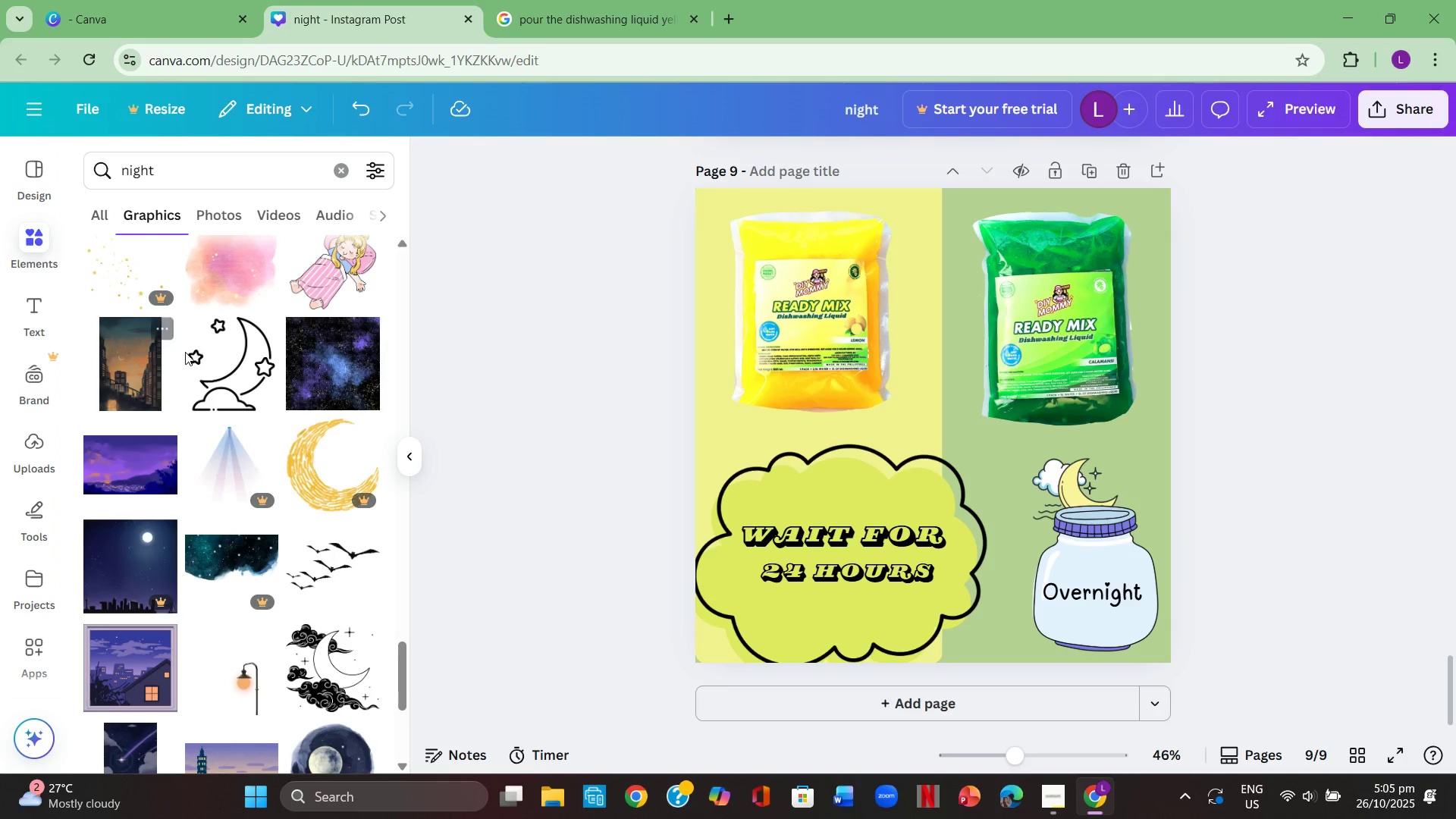 
scroll: coordinate [202, 332], scroll_direction: up, amount: 6.0
 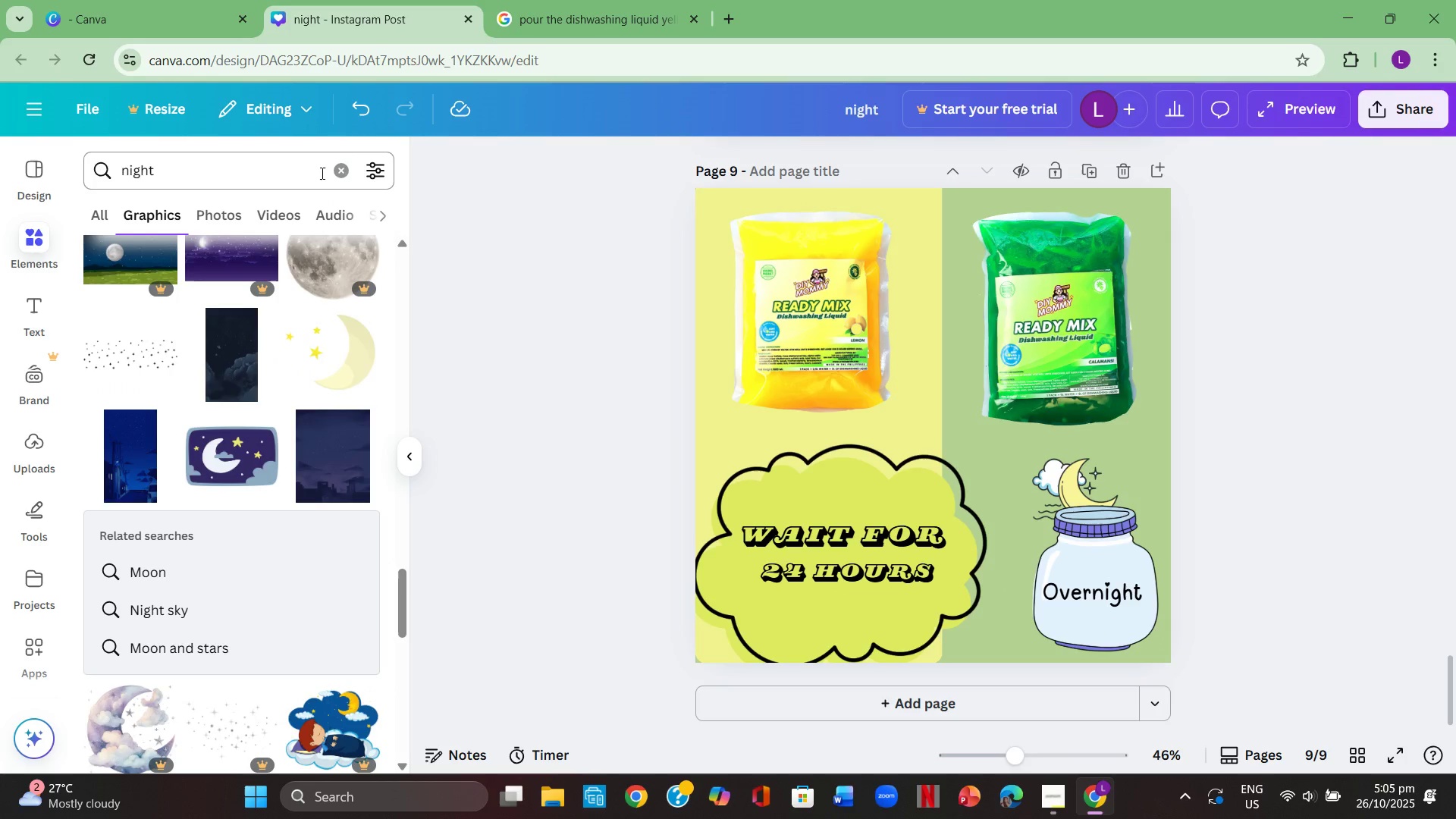 
left_click([337, 174])
 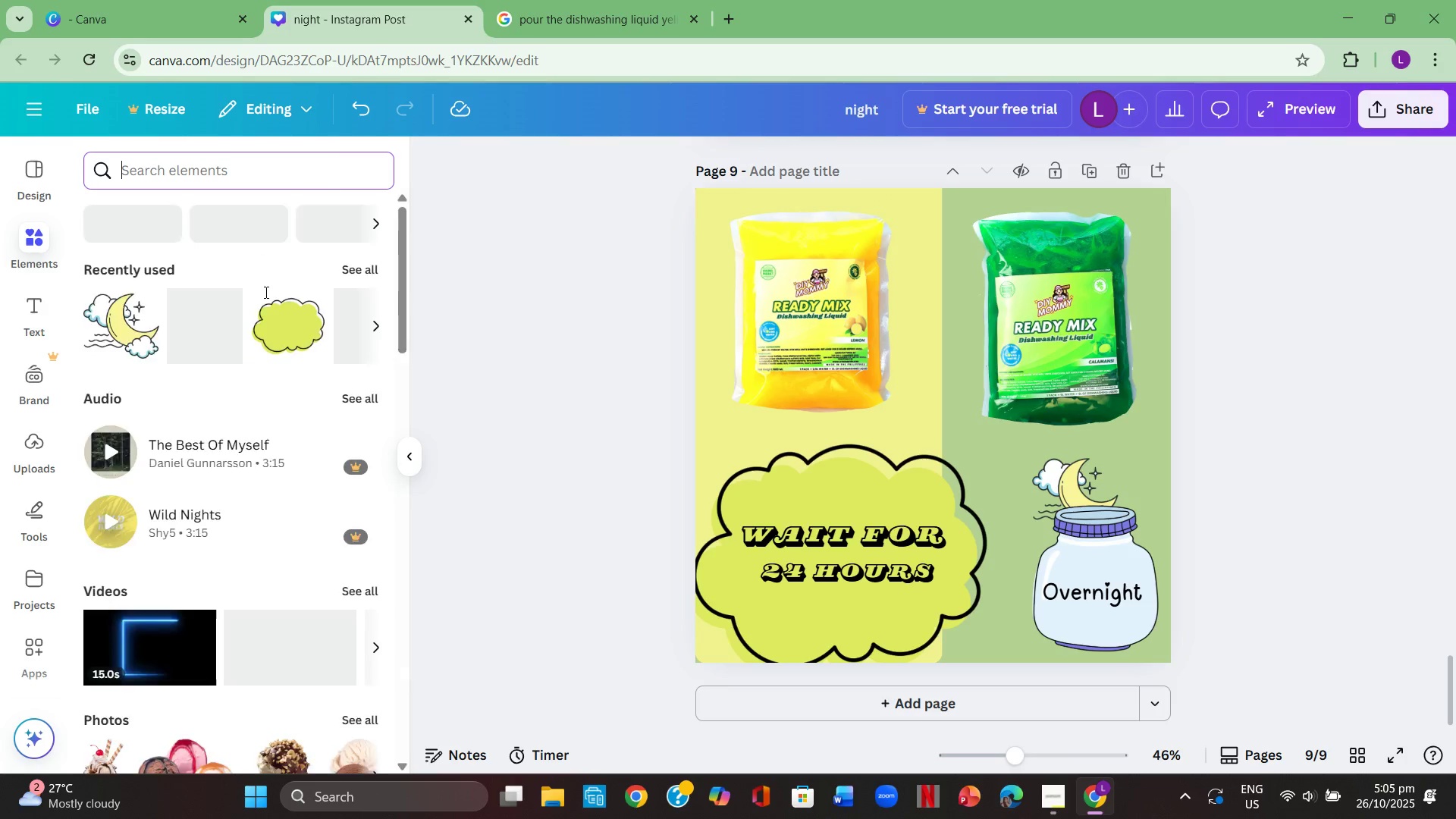 
scroll: coordinate [269, 319], scroll_direction: up, amount: 3.0
 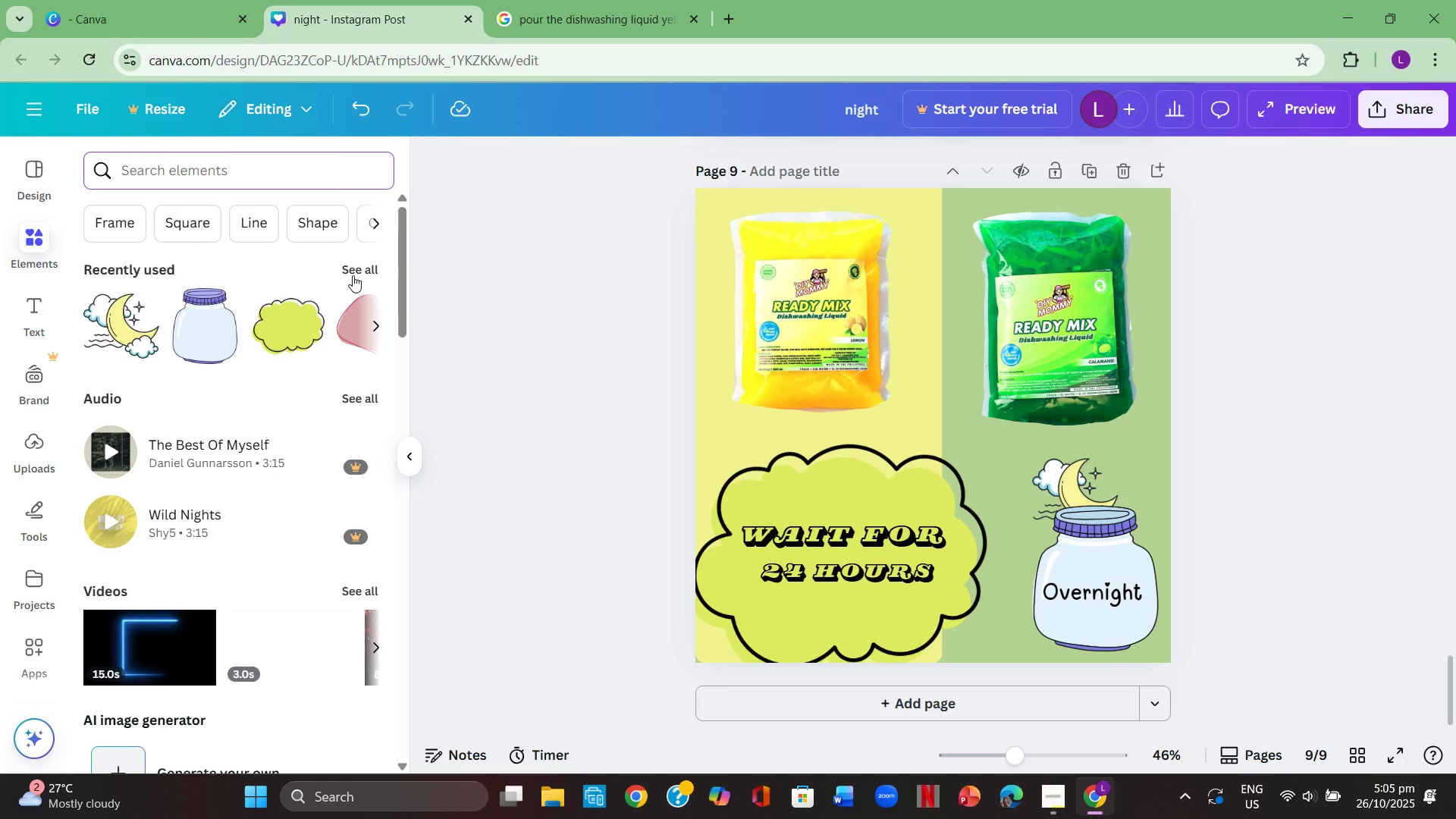 
left_click([359, 267])
 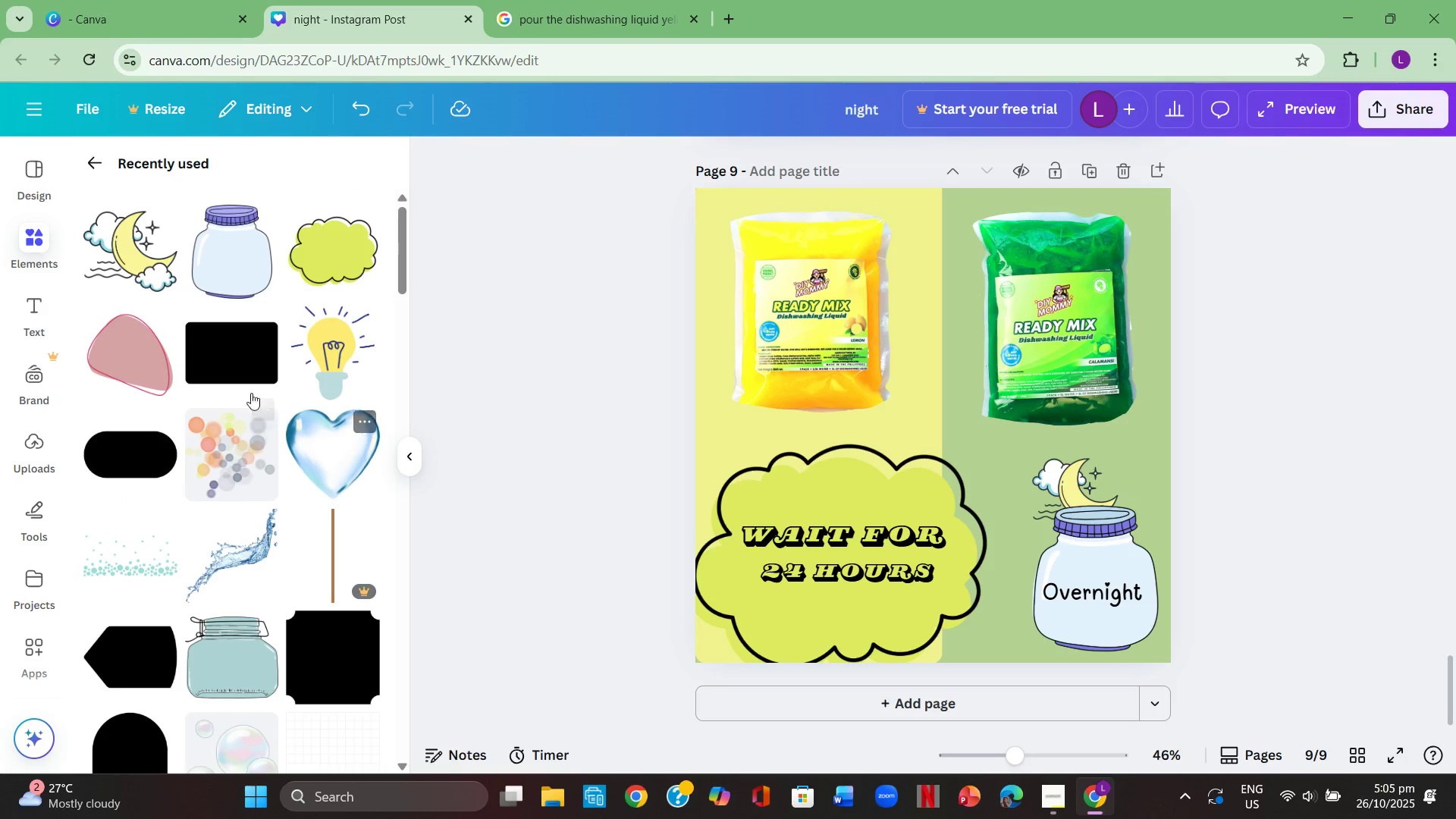 
left_click([230, 362])
 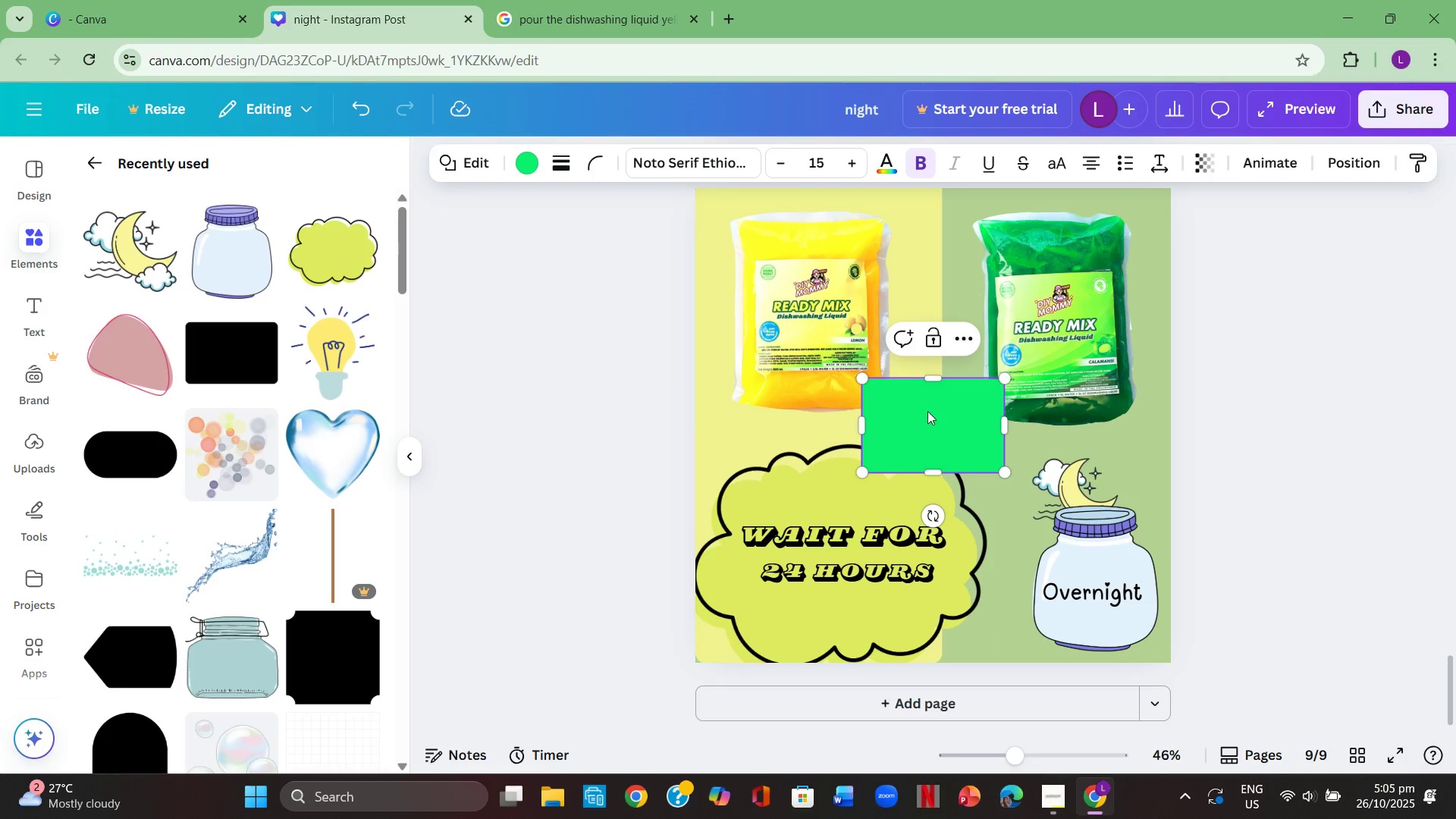 
left_click_drag(start_coordinate=[931, 411], to_coordinate=[1106, 586])
 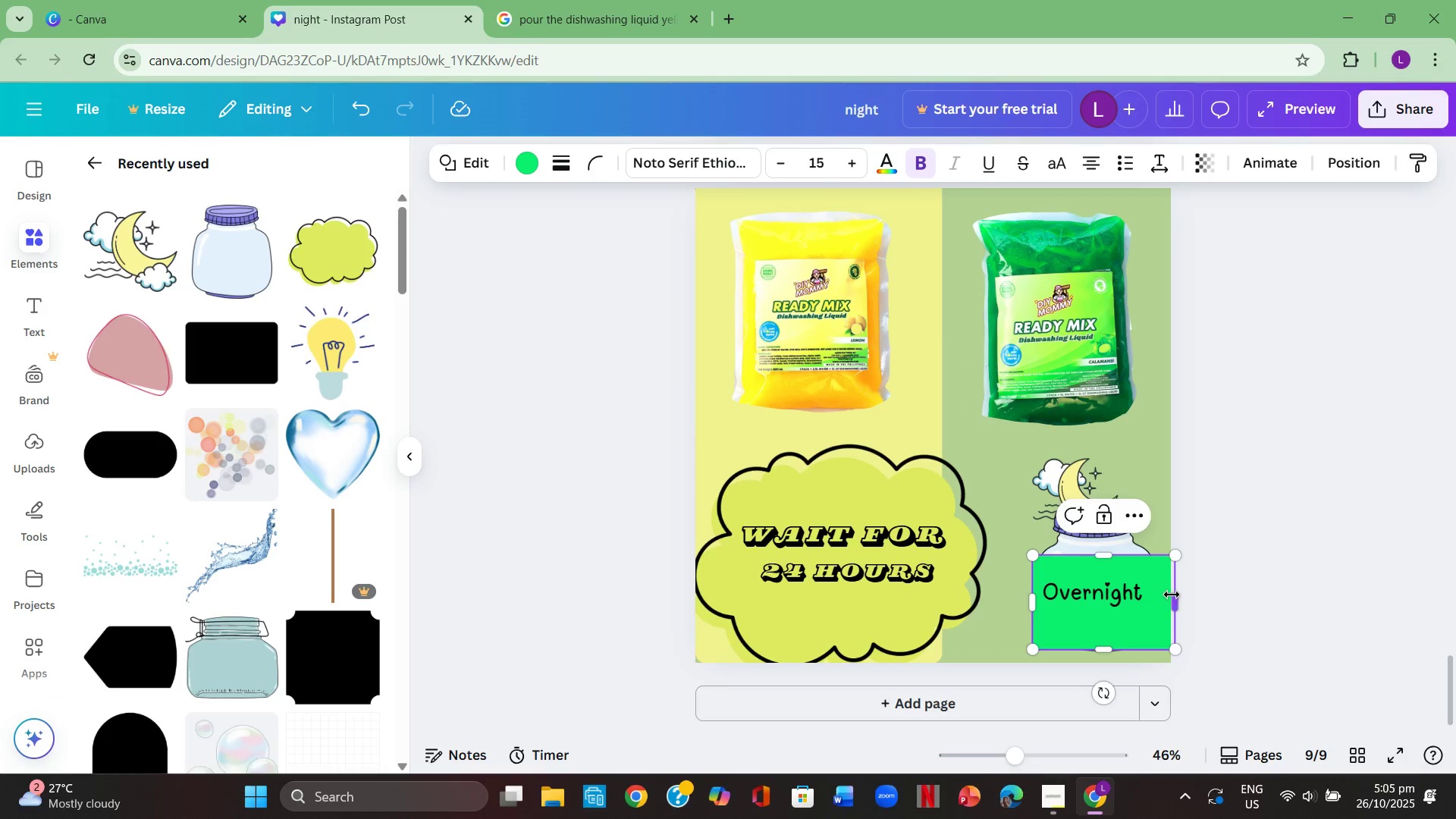 
left_click_drag(start_coordinate=[1172, 595], to_coordinate=[1155, 616])
 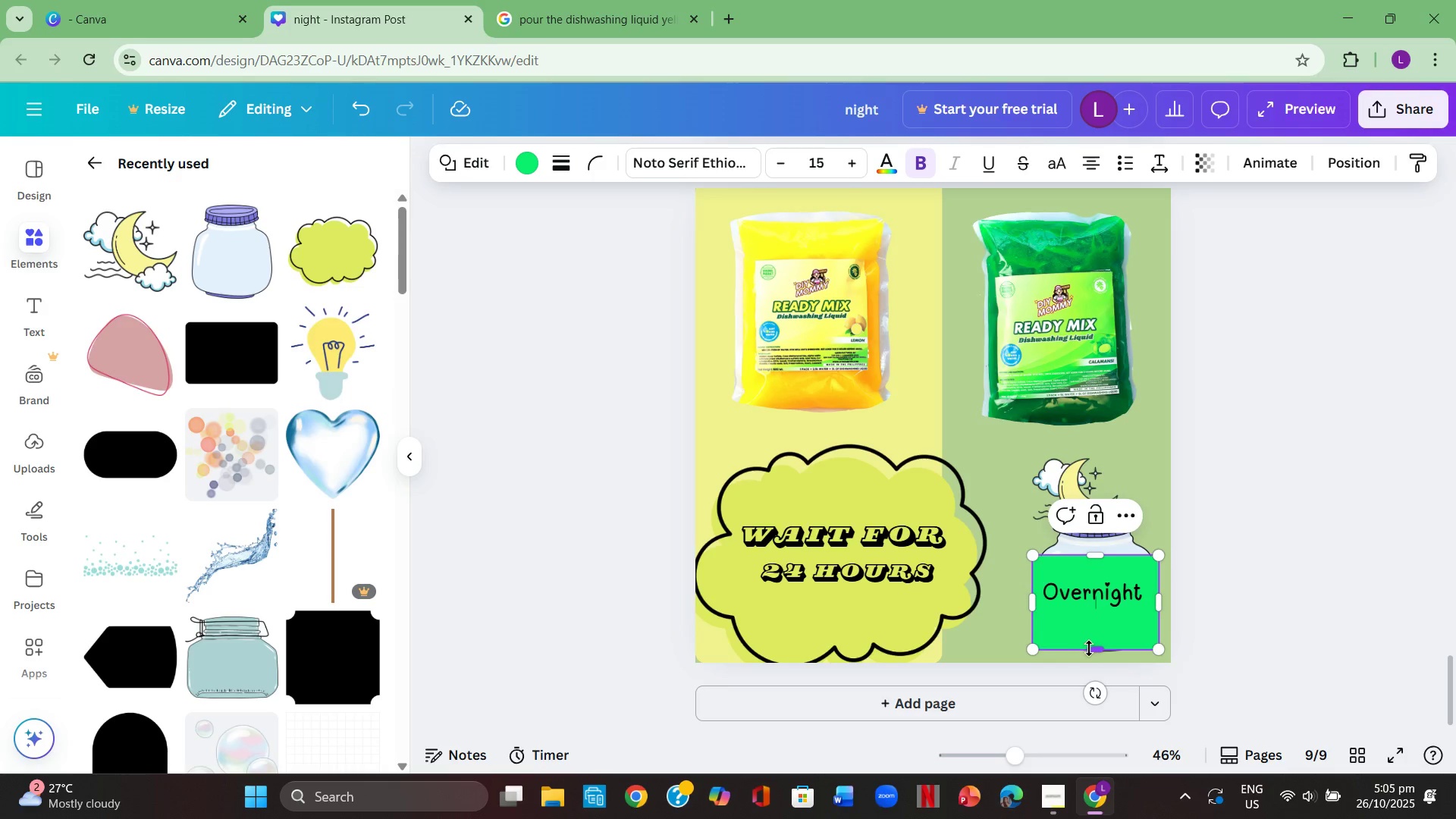 
left_click_drag(start_coordinate=[1091, 648], to_coordinate=[1105, 647])
 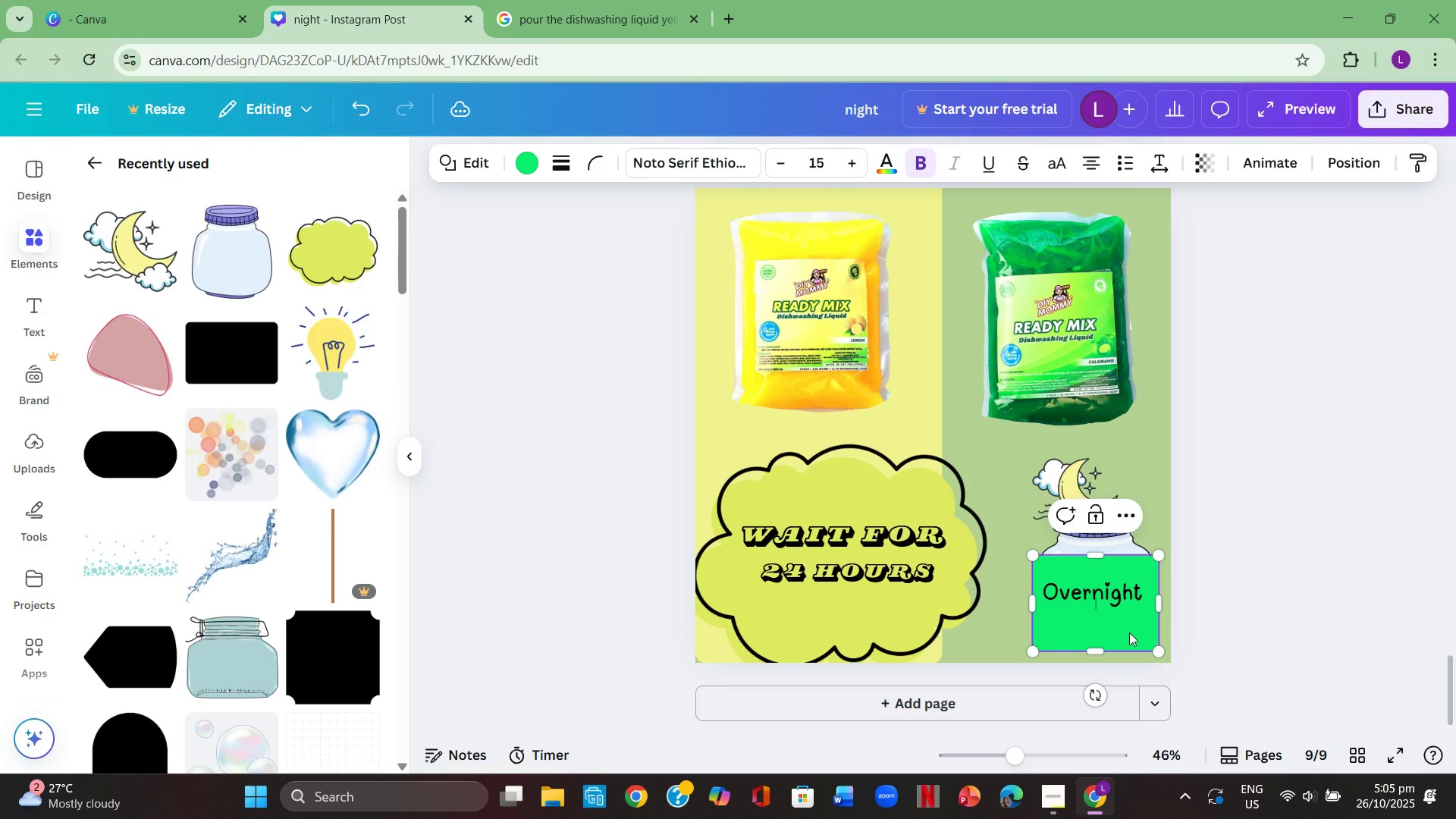 
left_click([1129, 632])
 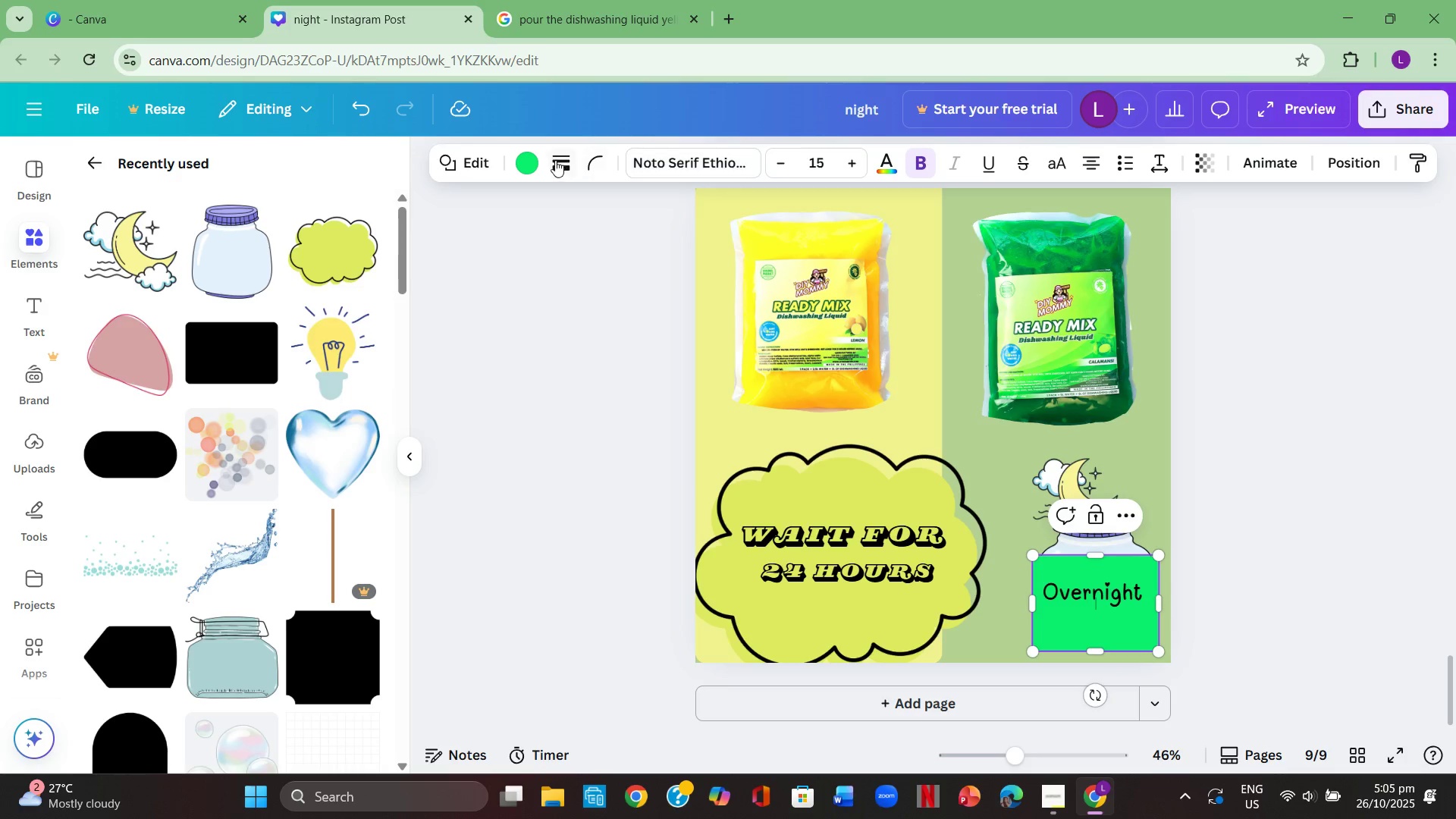 
left_click([530, 165])
 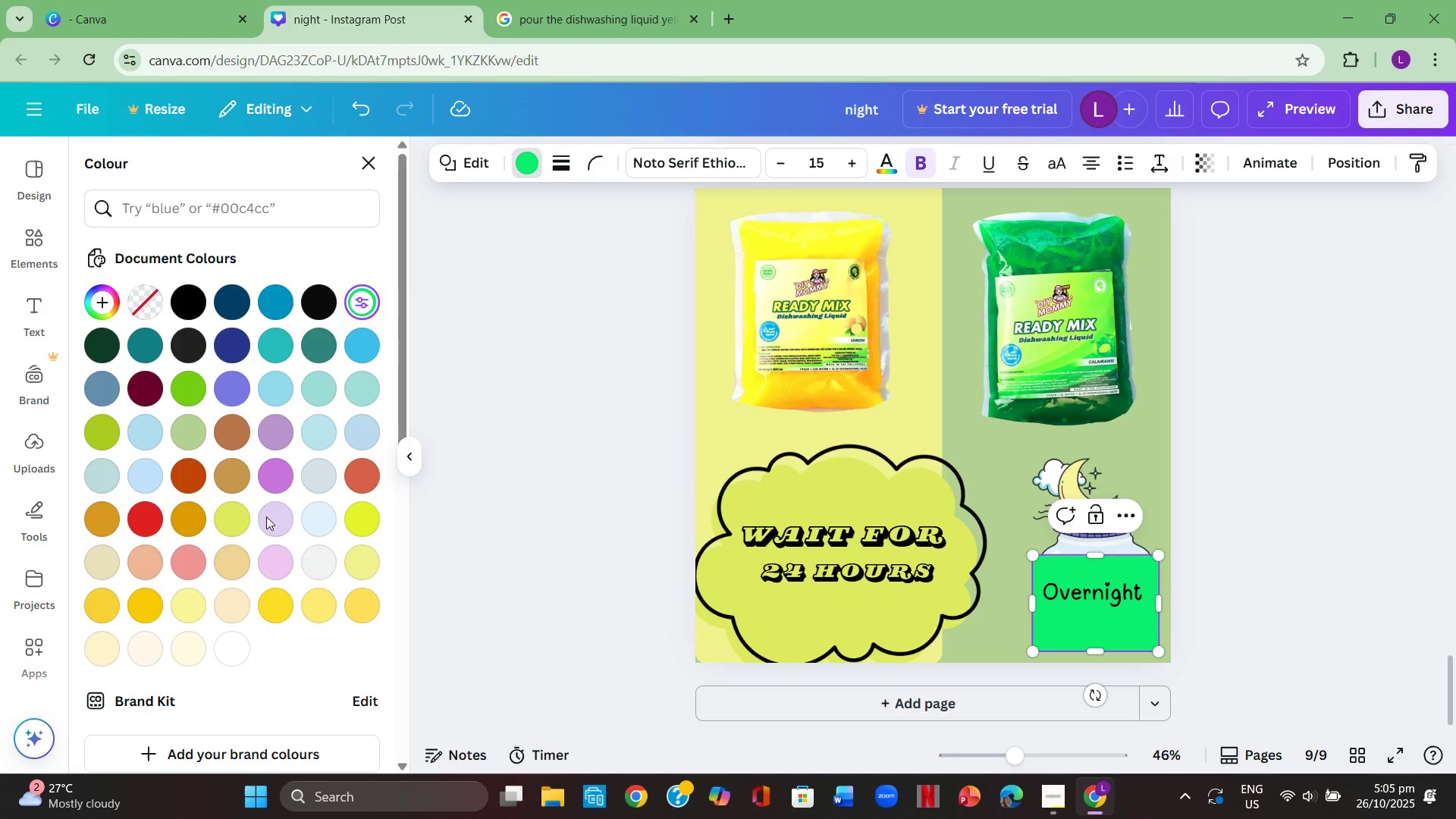 
left_click([375, 522])
 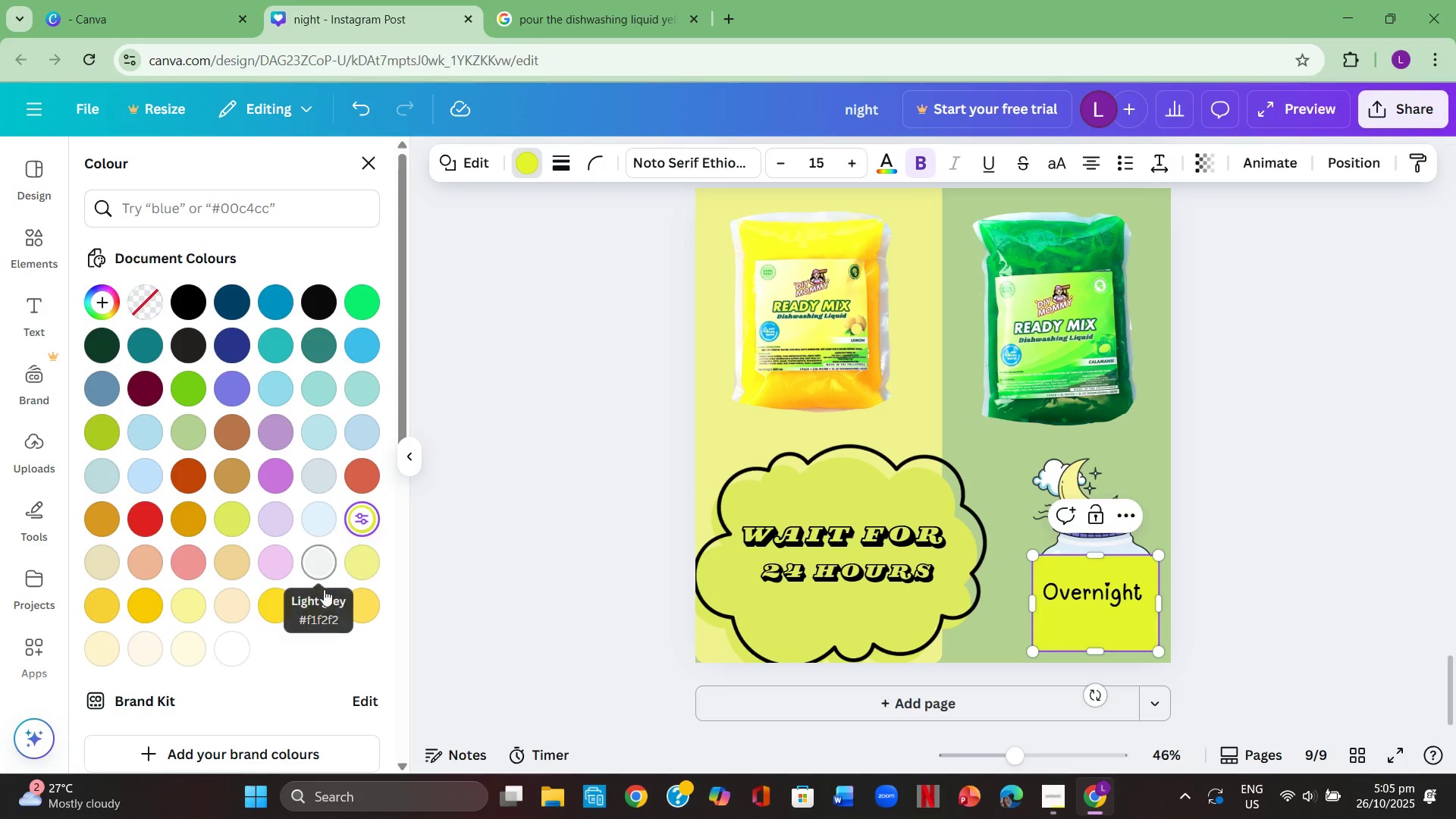 
left_click([377, 573])
 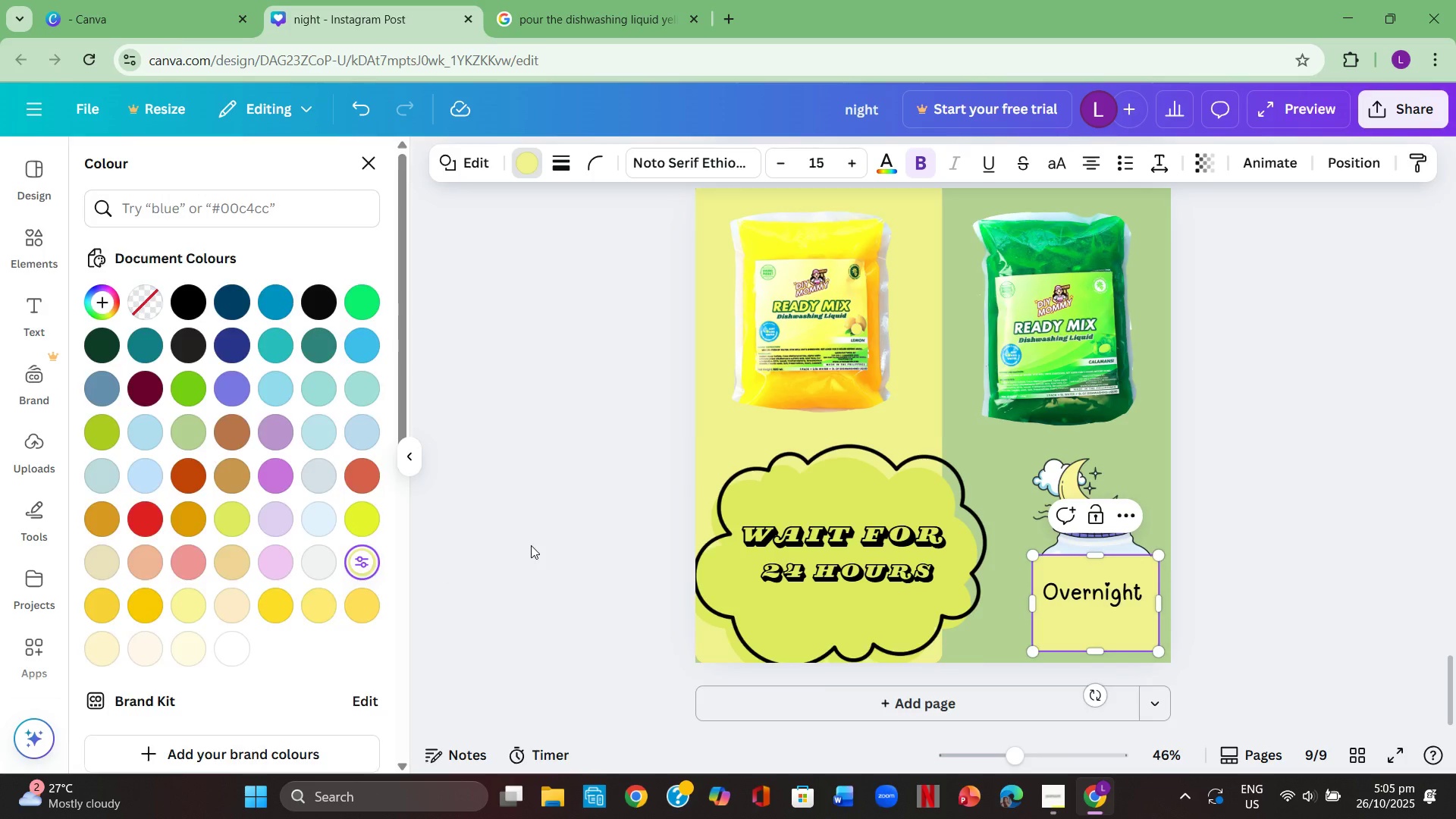 
double_click([531, 545])
 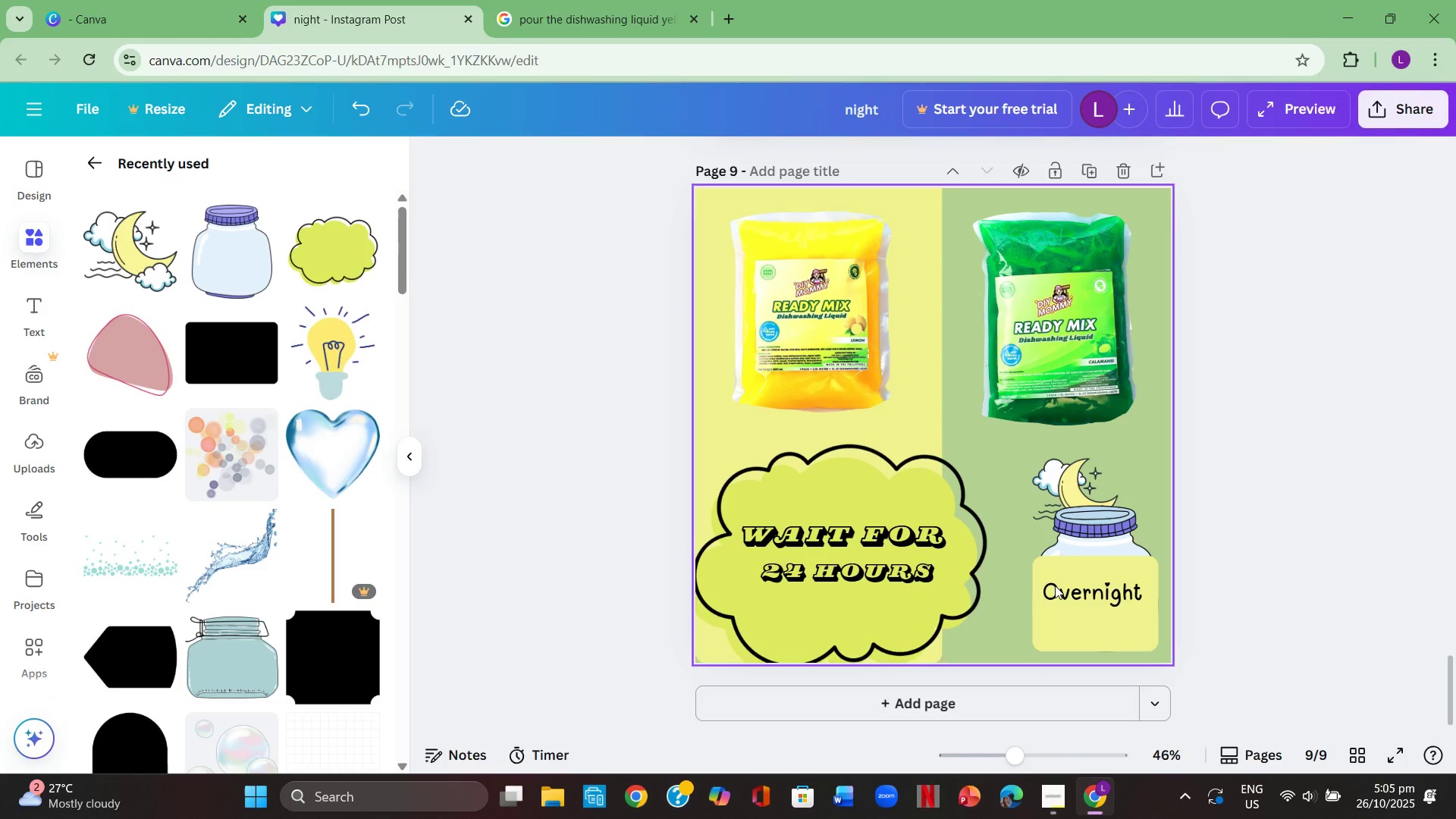 
left_click([1212, 551])
 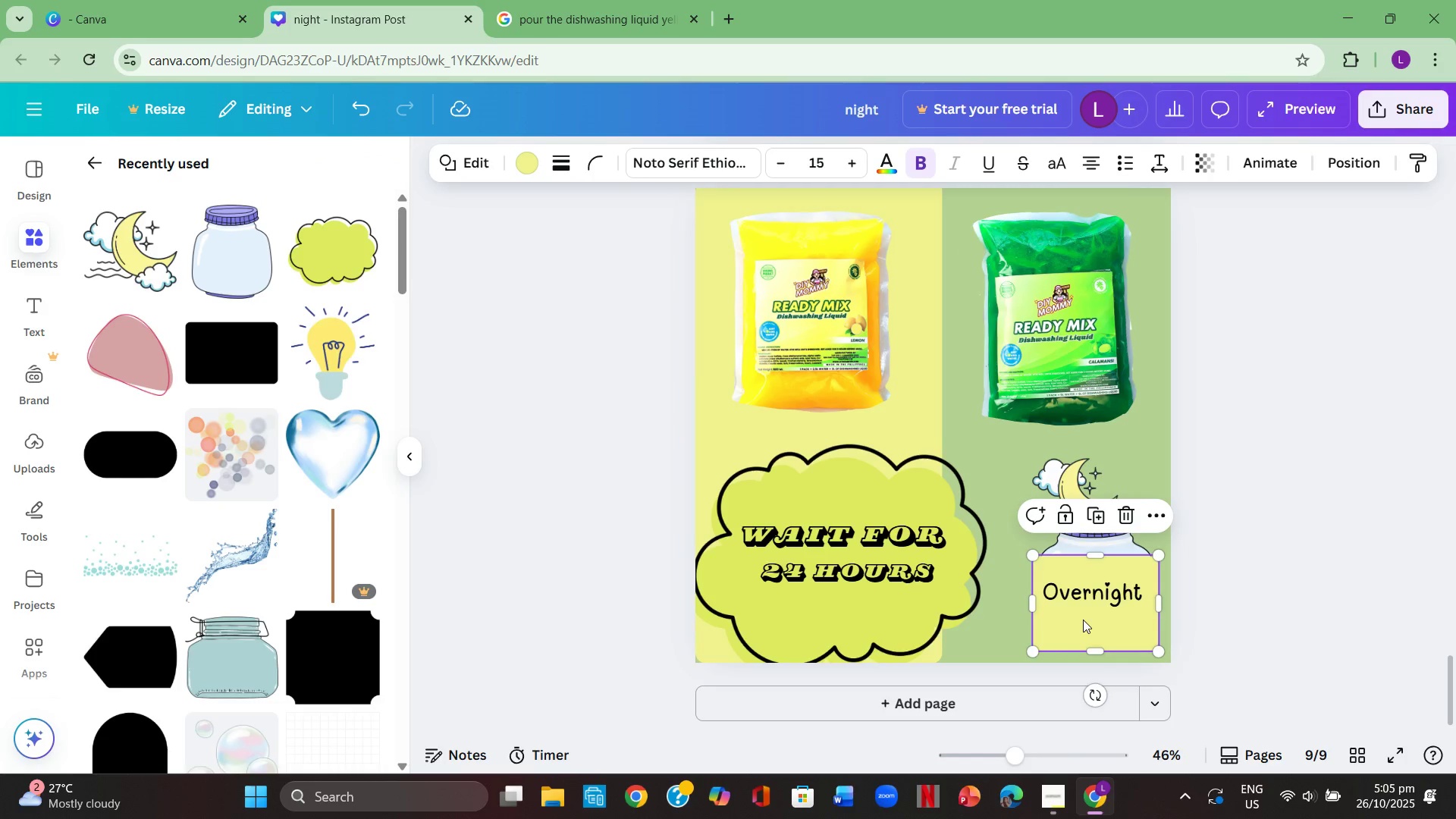 
double_click([1292, 553])
 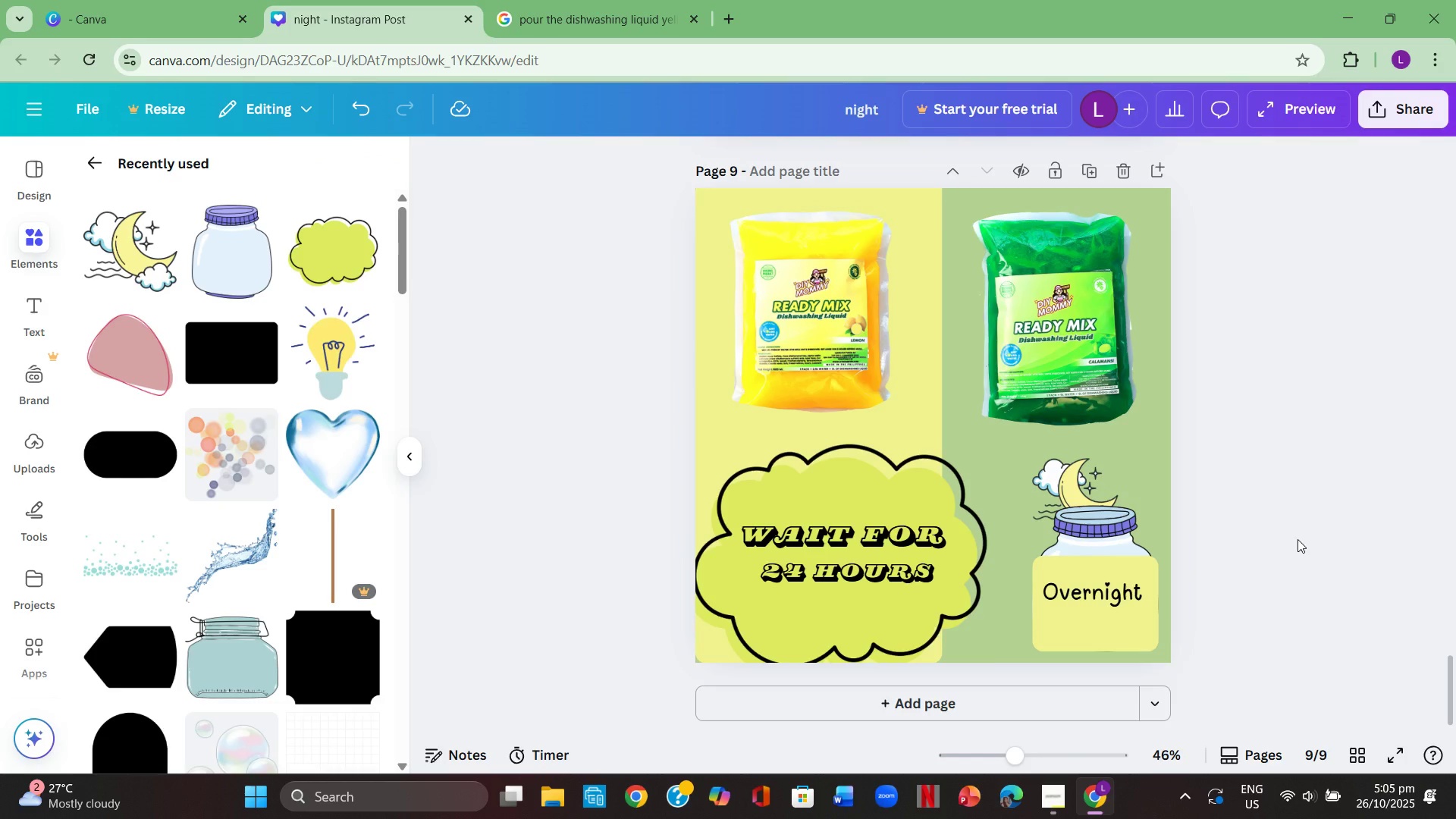 
scroll: coordinate [1298, 539], scroll_direction: down, amount: 3.0
 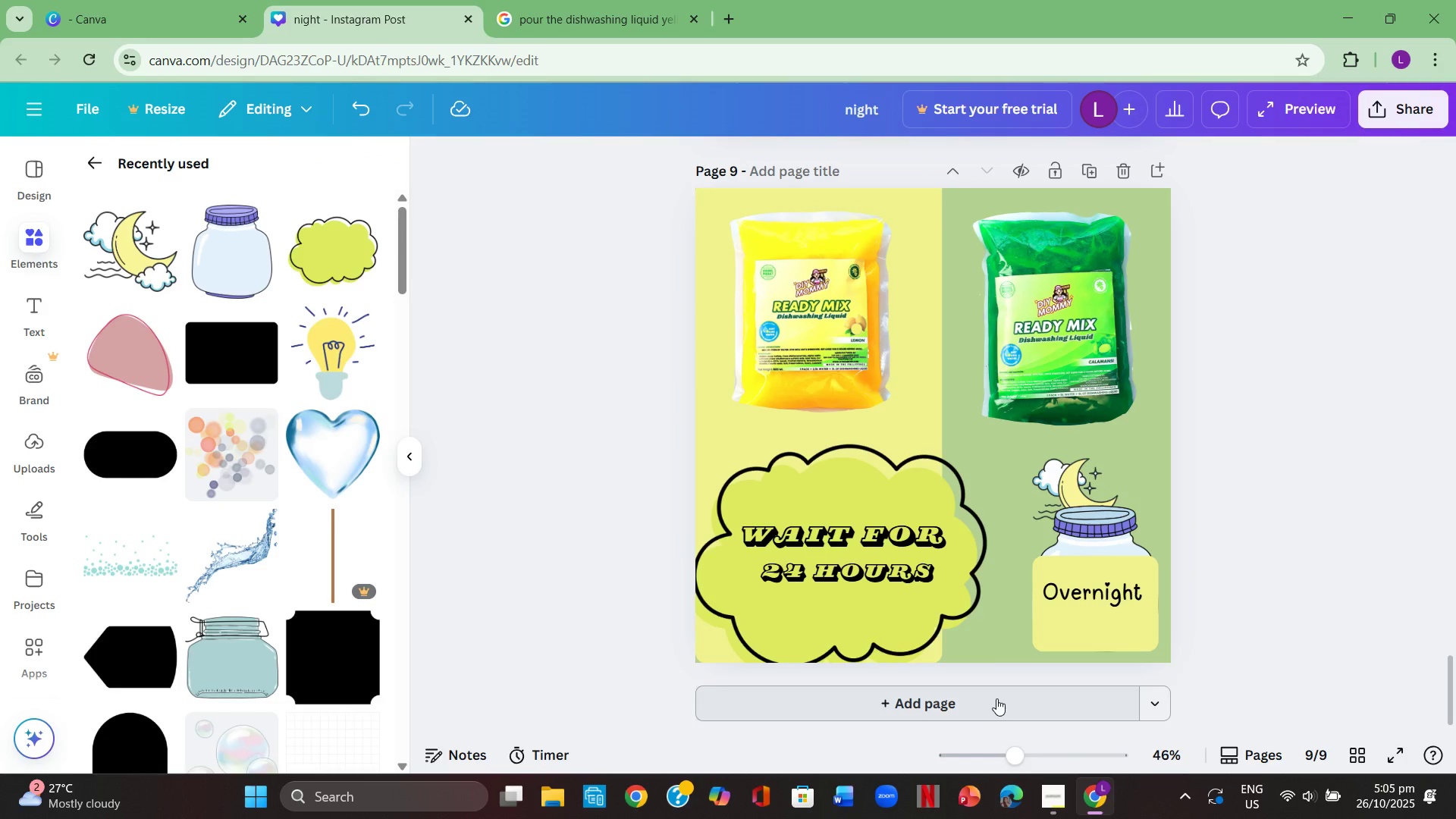 
left_click([996, 698])
 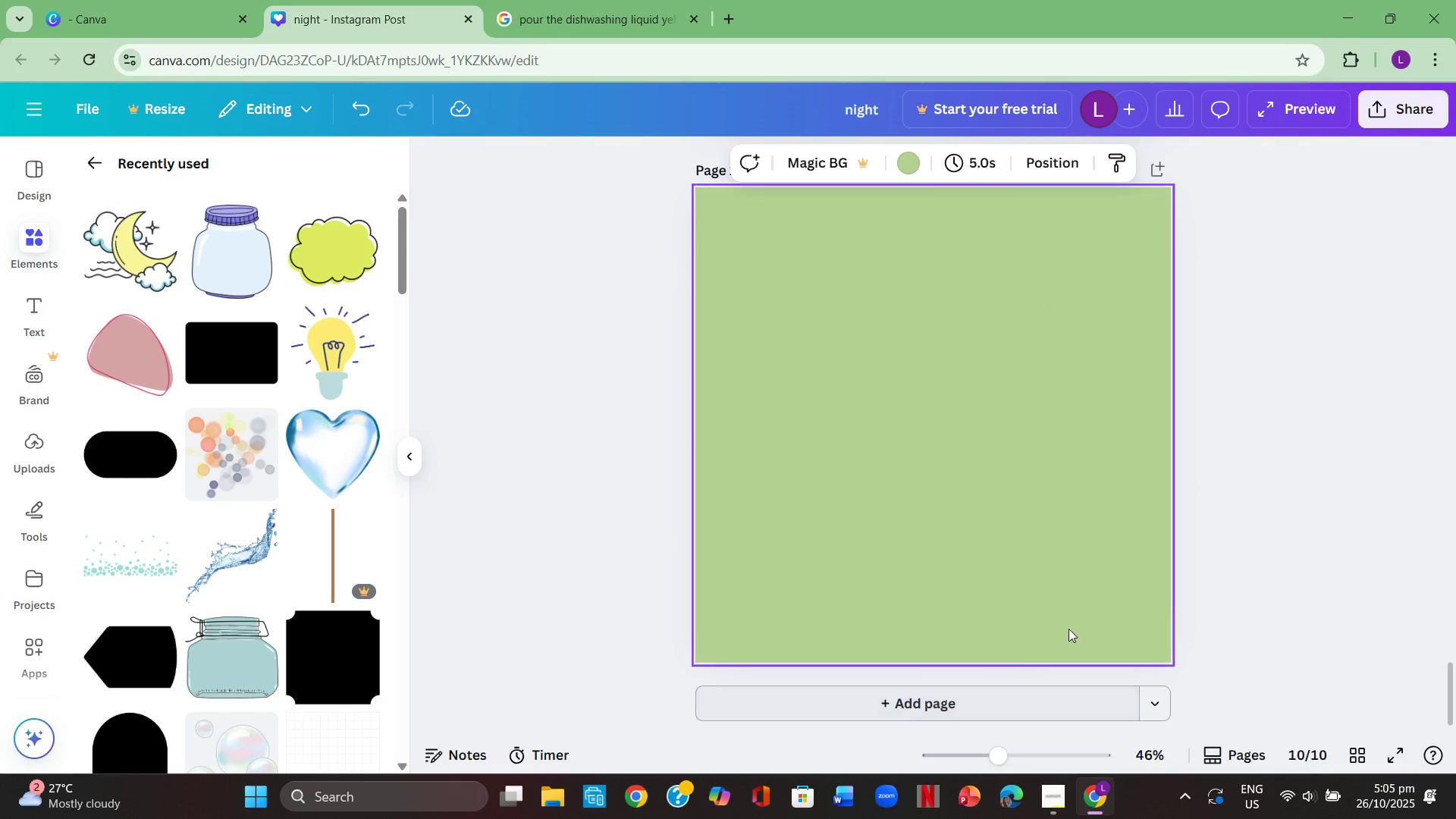 
scroll: coordinate [1277, 594], scroll_direction: up, amount: 3.0
 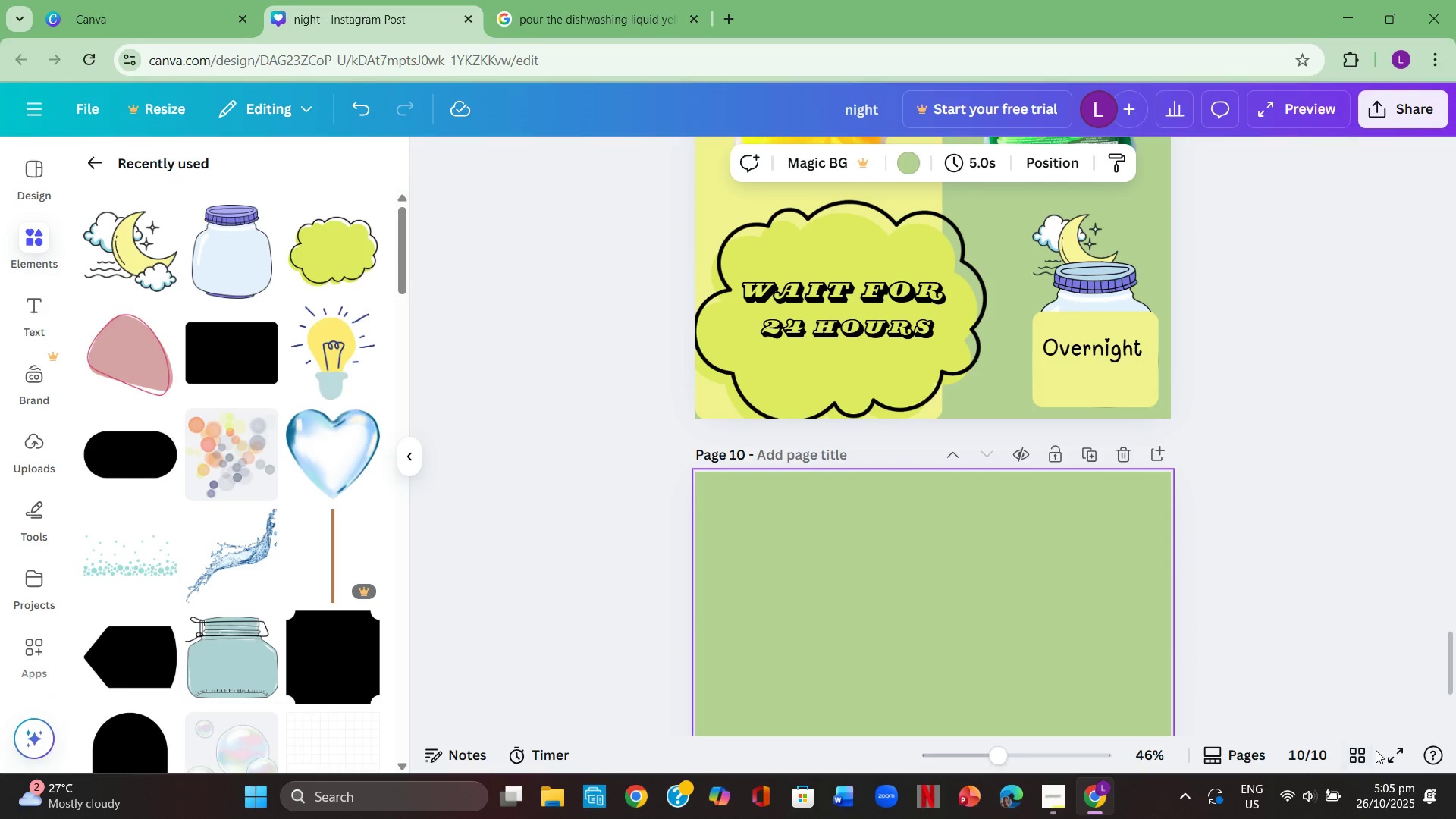 
left_click([1392, 748])
 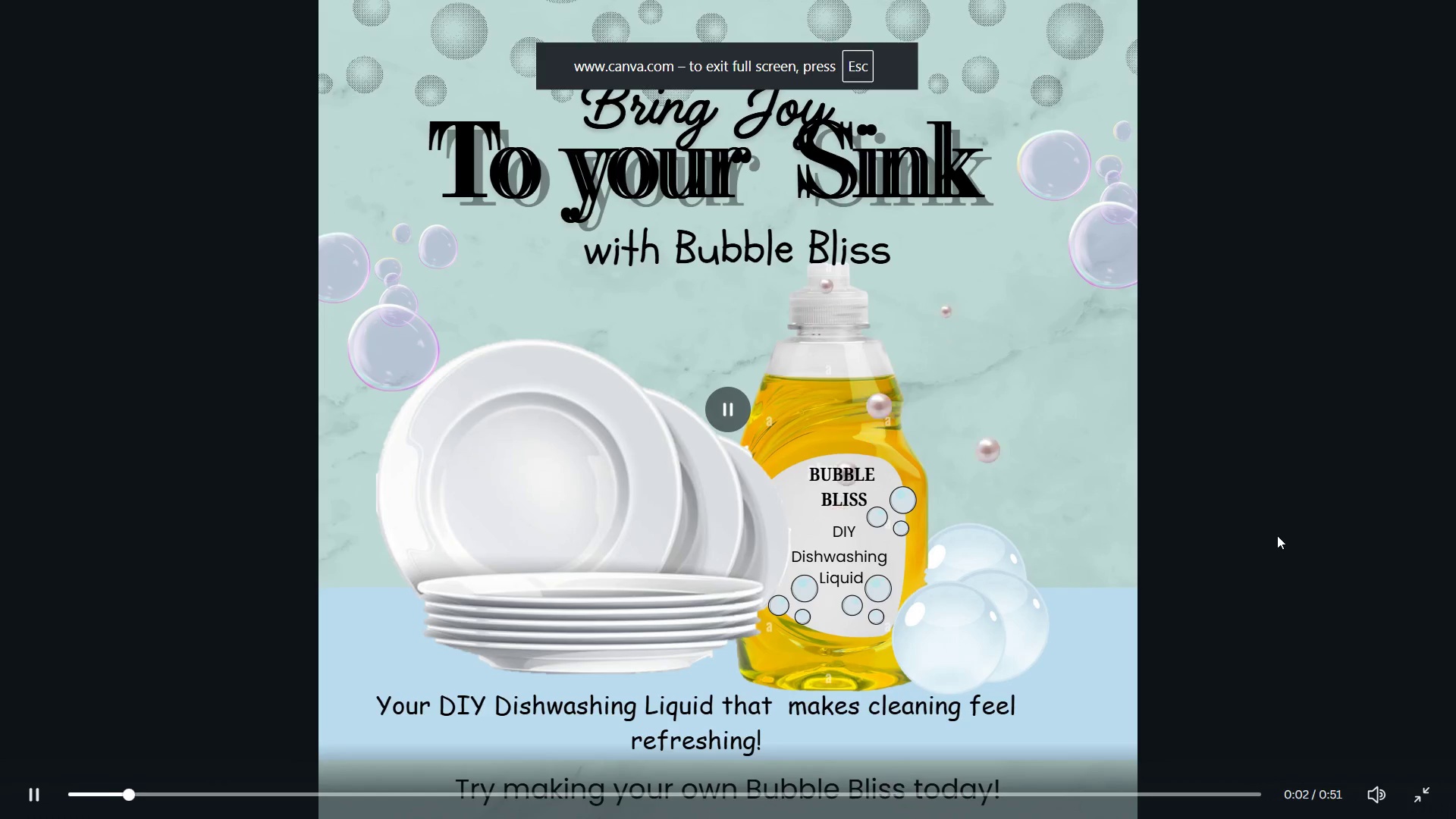 
key(ArrowRight)
 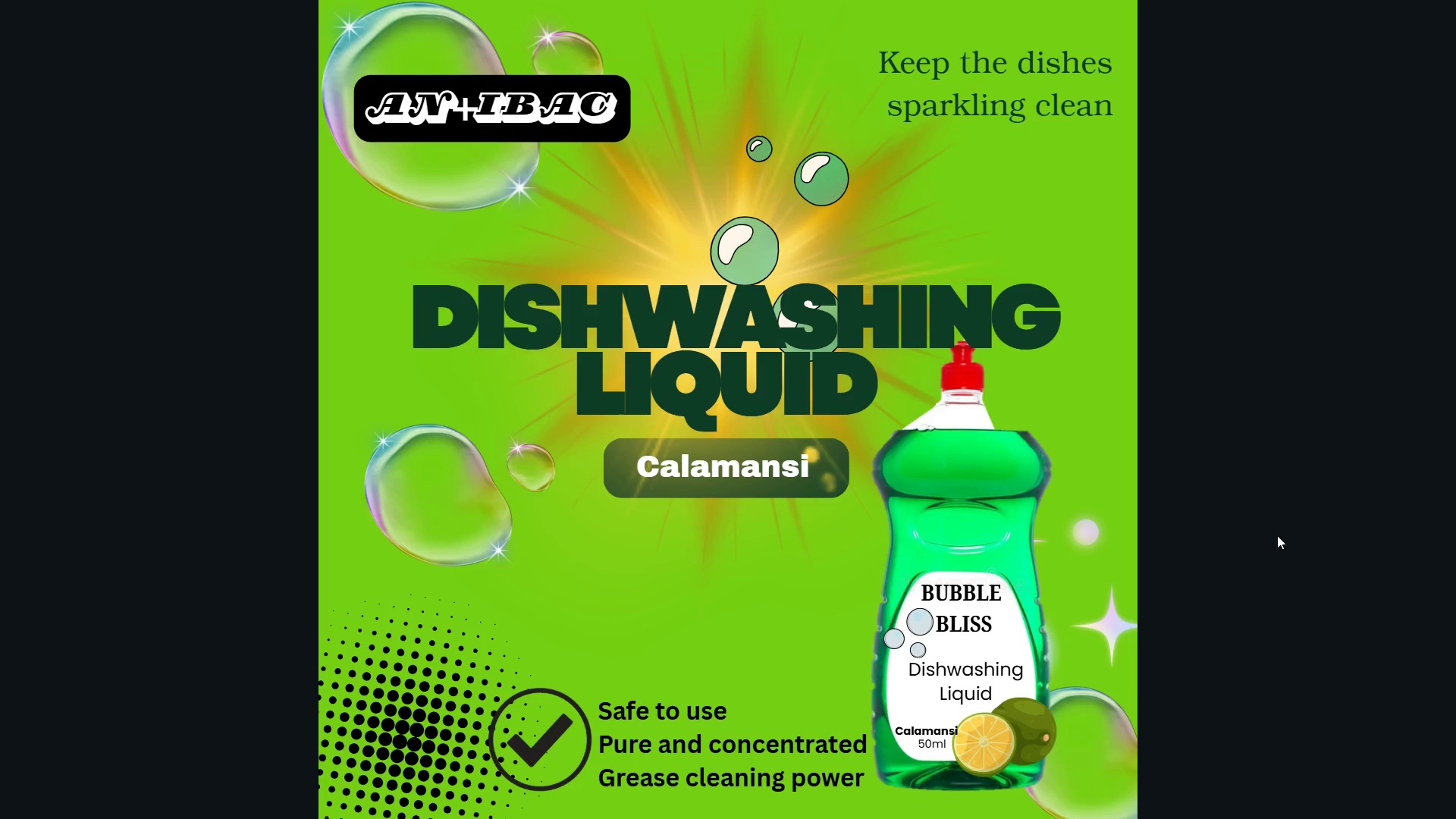 
key(ArrowRight)
 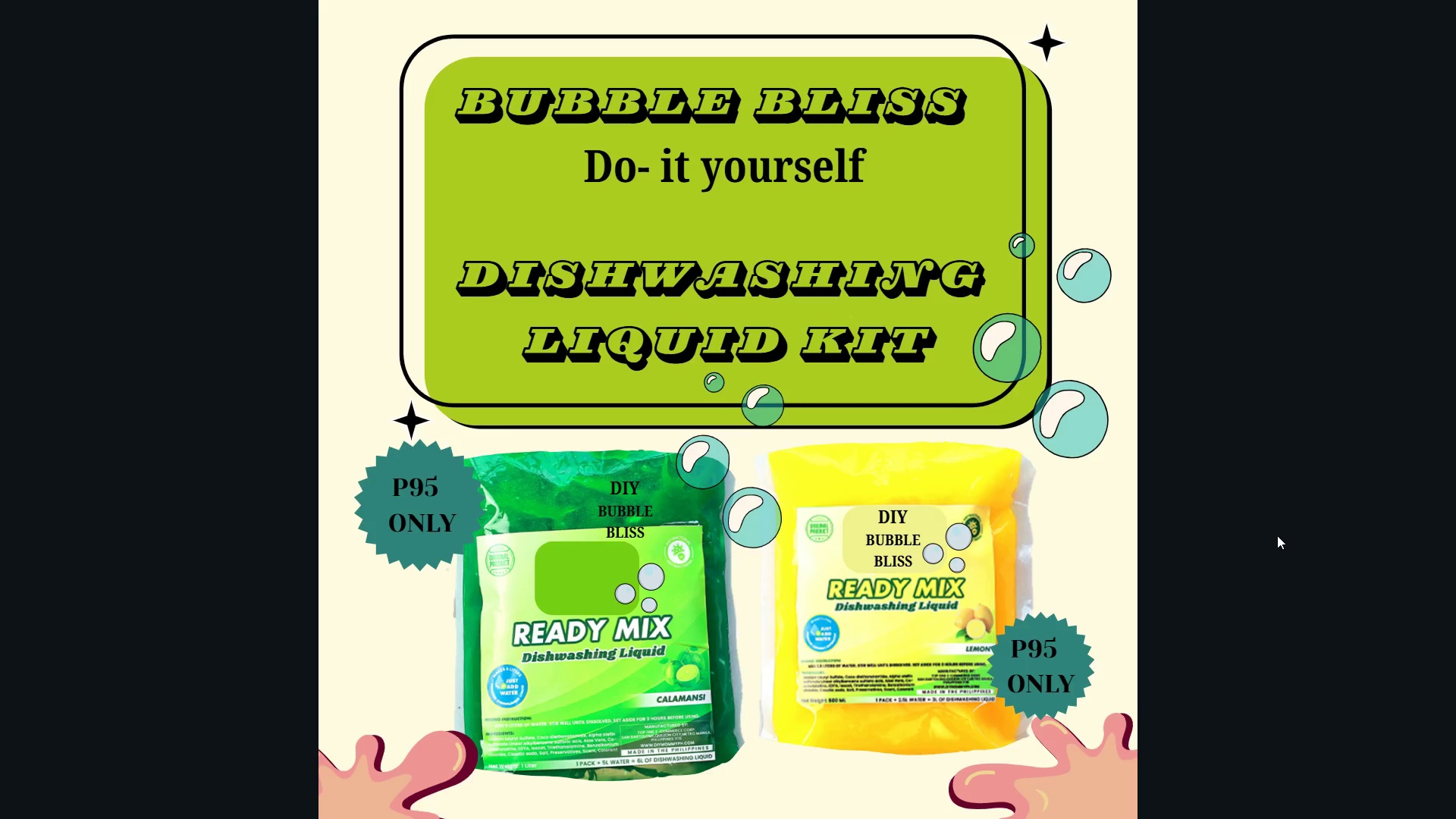 
key(ArrowRight)
 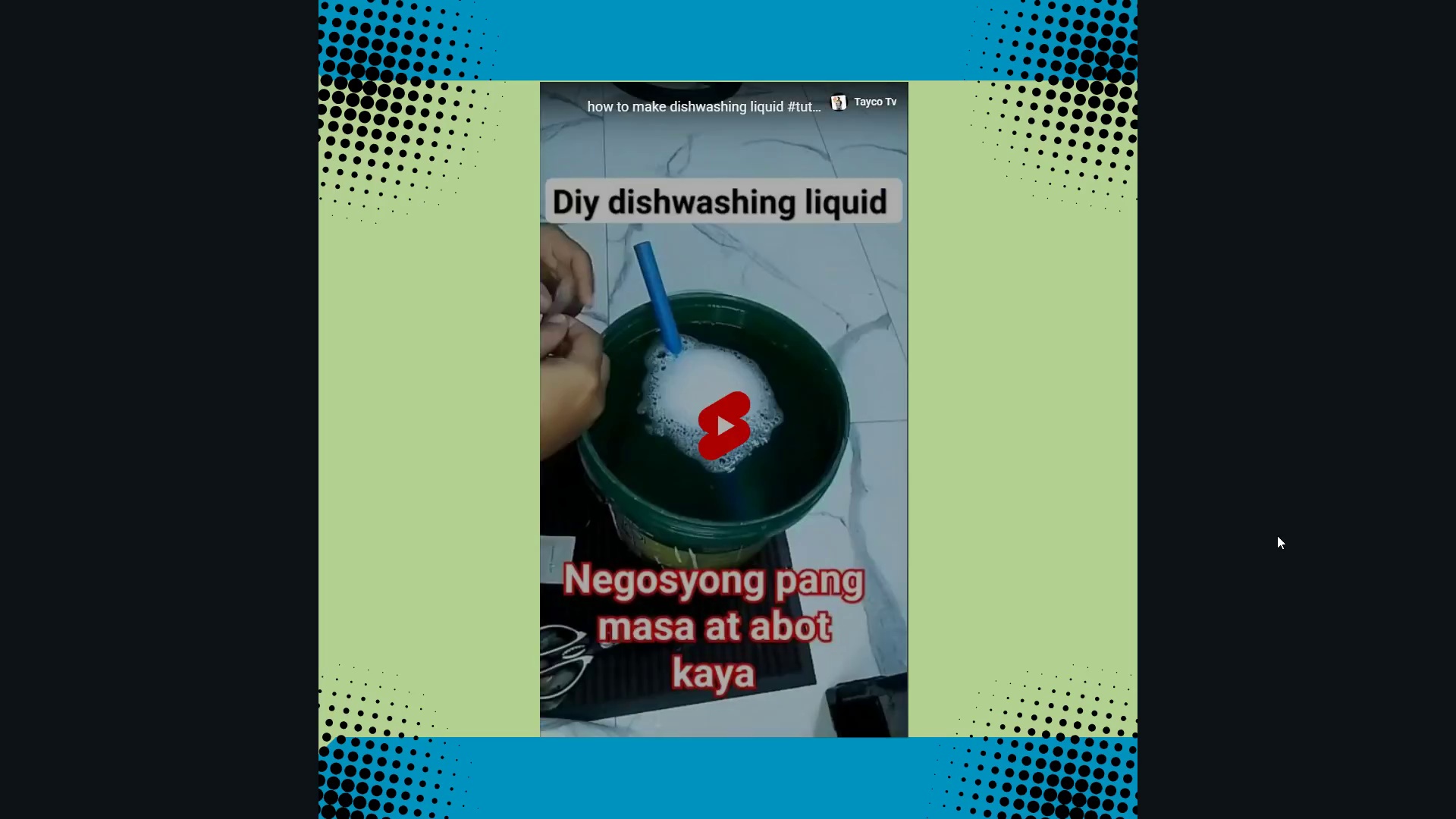 
wait(6.42)
 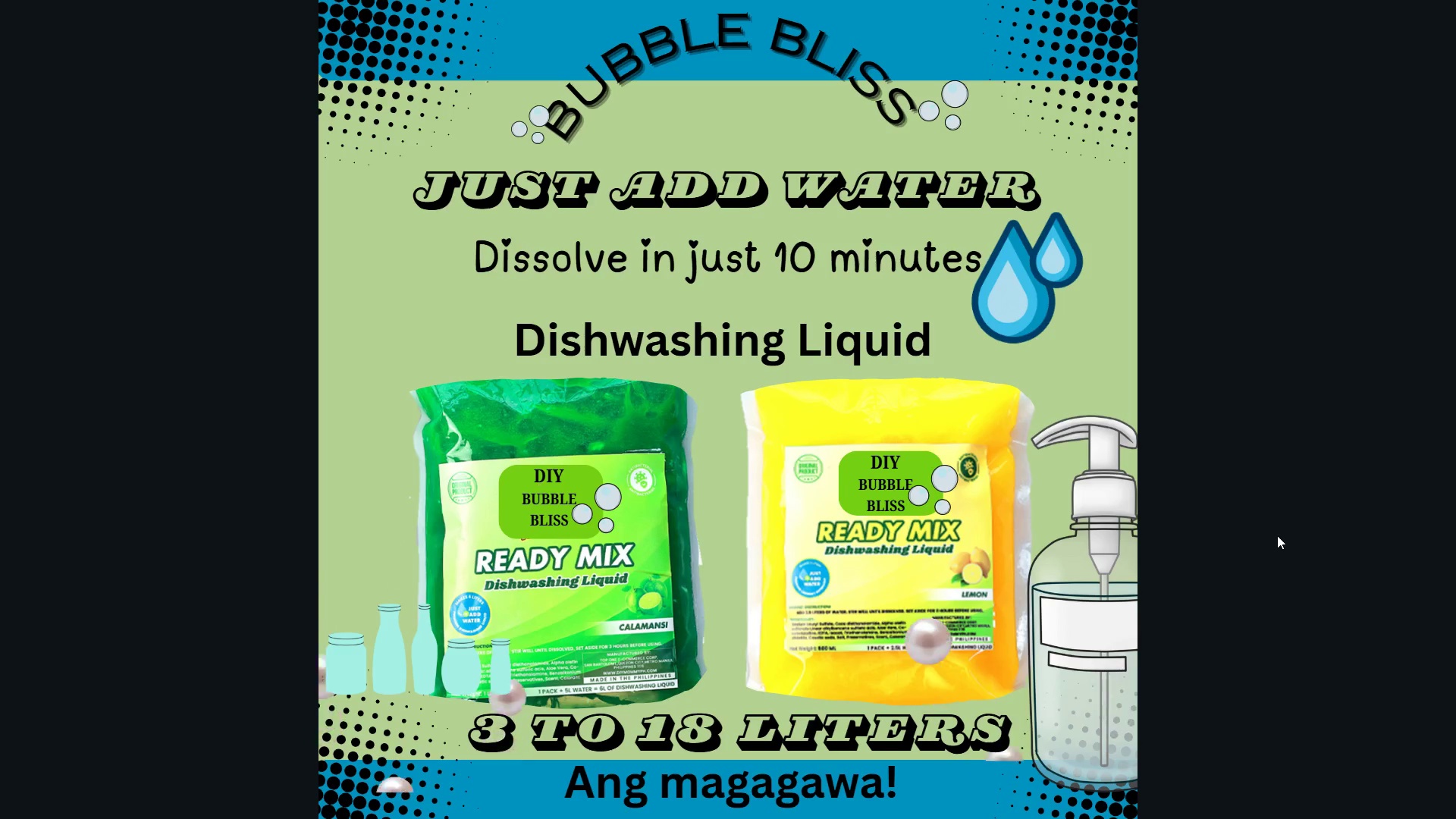 
key(ArrowRight)
 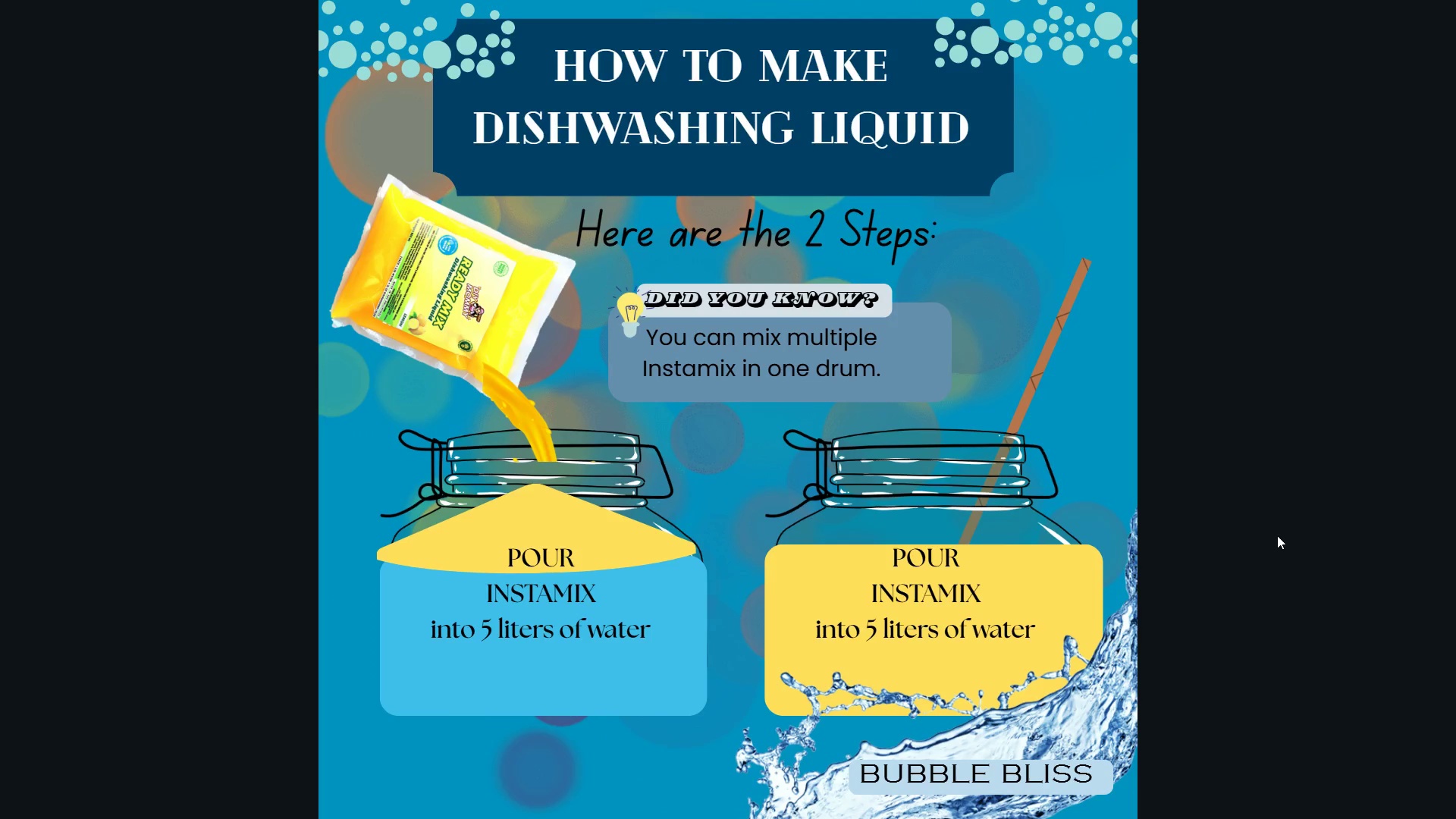 
key(ArrowRight)
 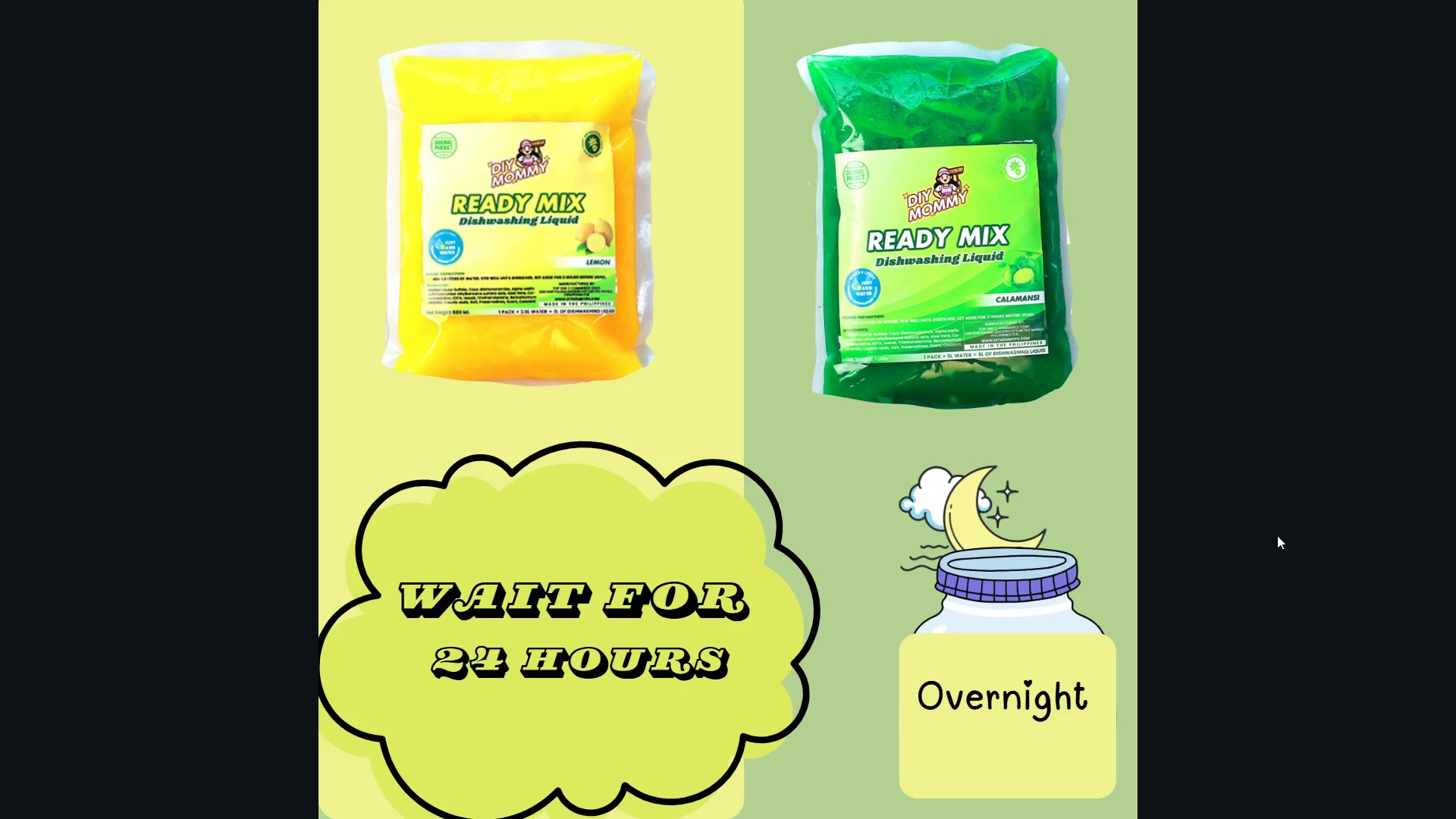 
key(ArrowRight)
 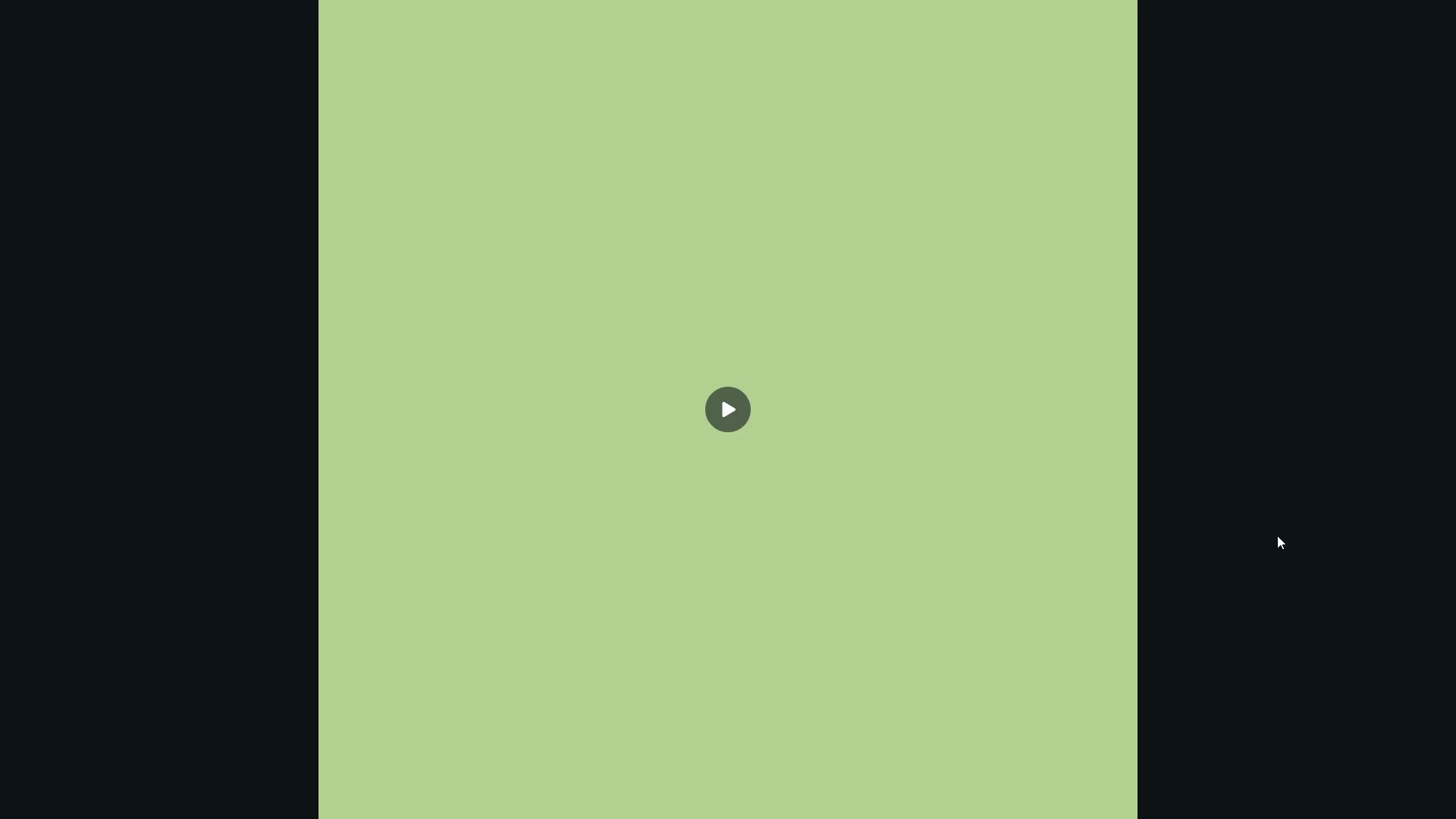 
key(ArrowDown)
 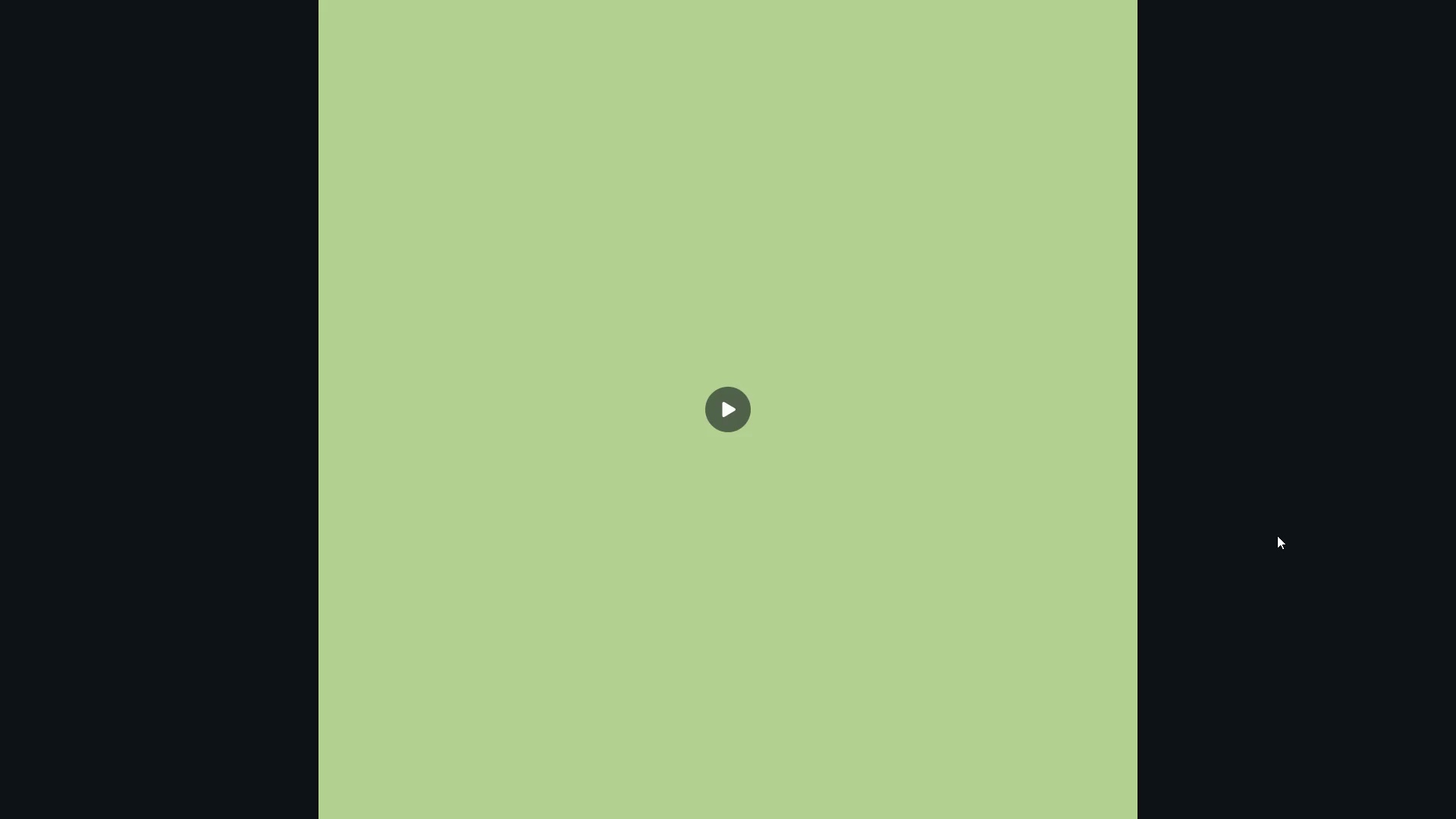 
key(ArrowLeft)
 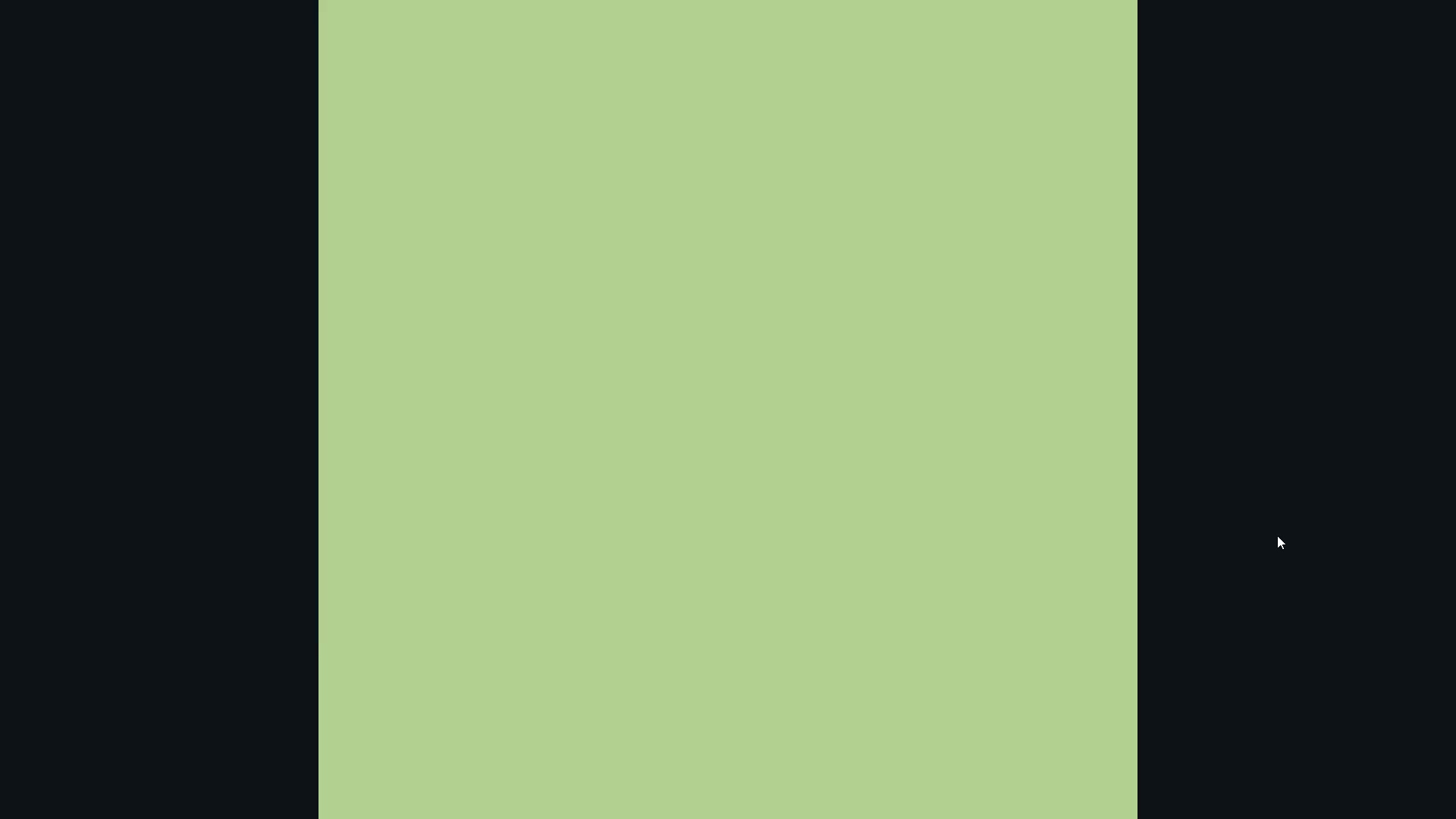 
key(ArrowLeft)
 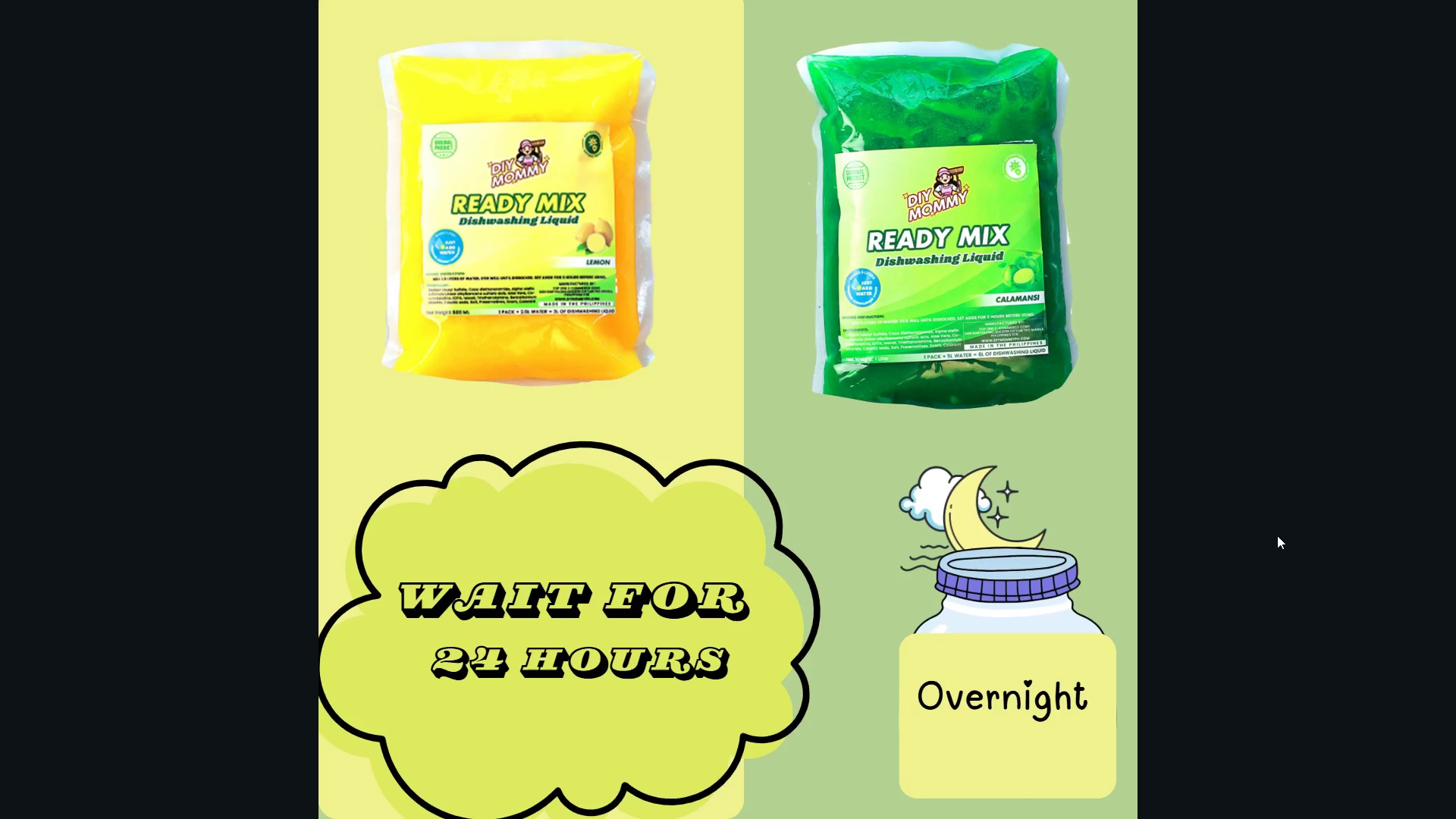 
key(ArrowLeft)
 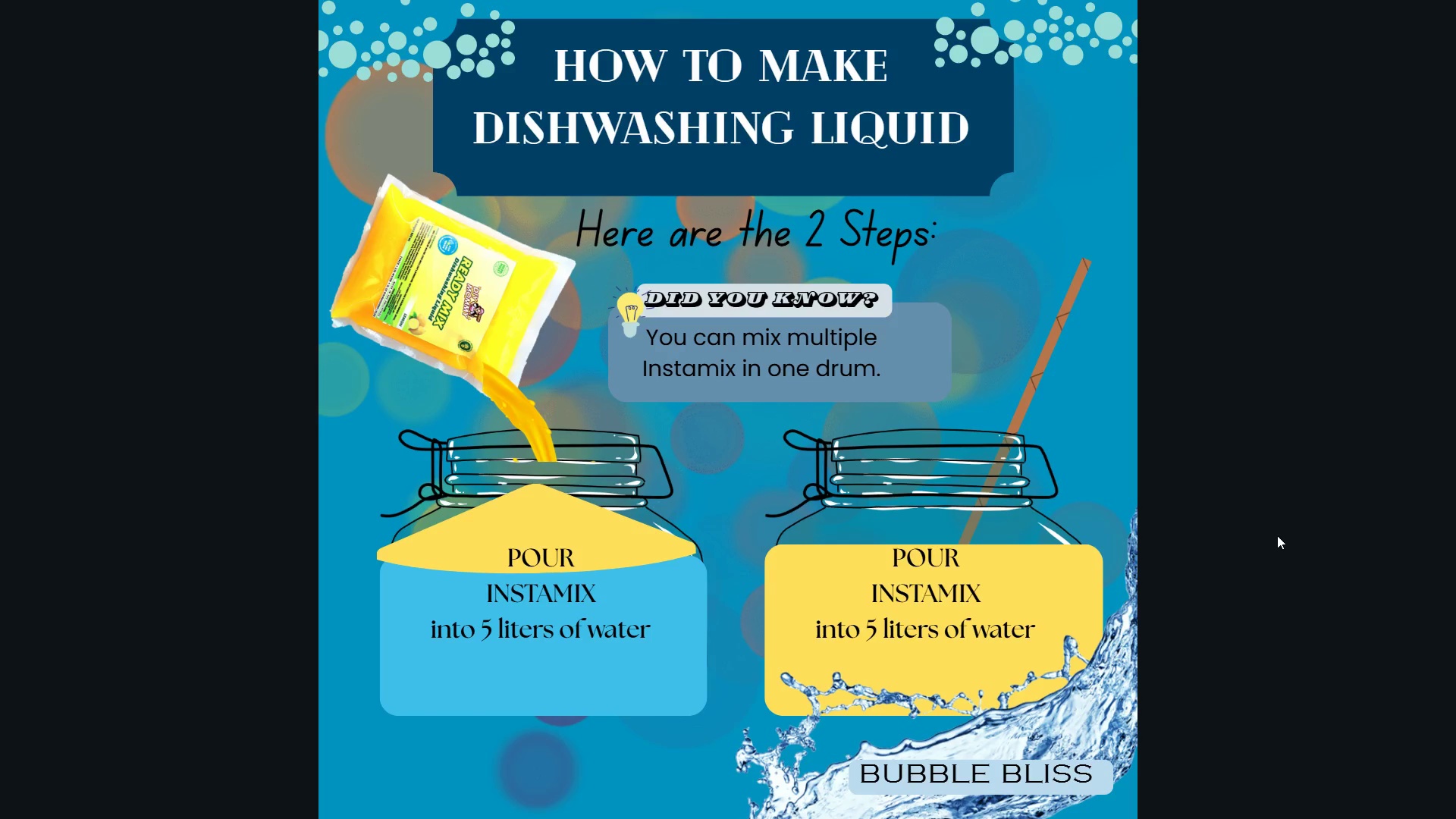 
key(ArrowLeft)
 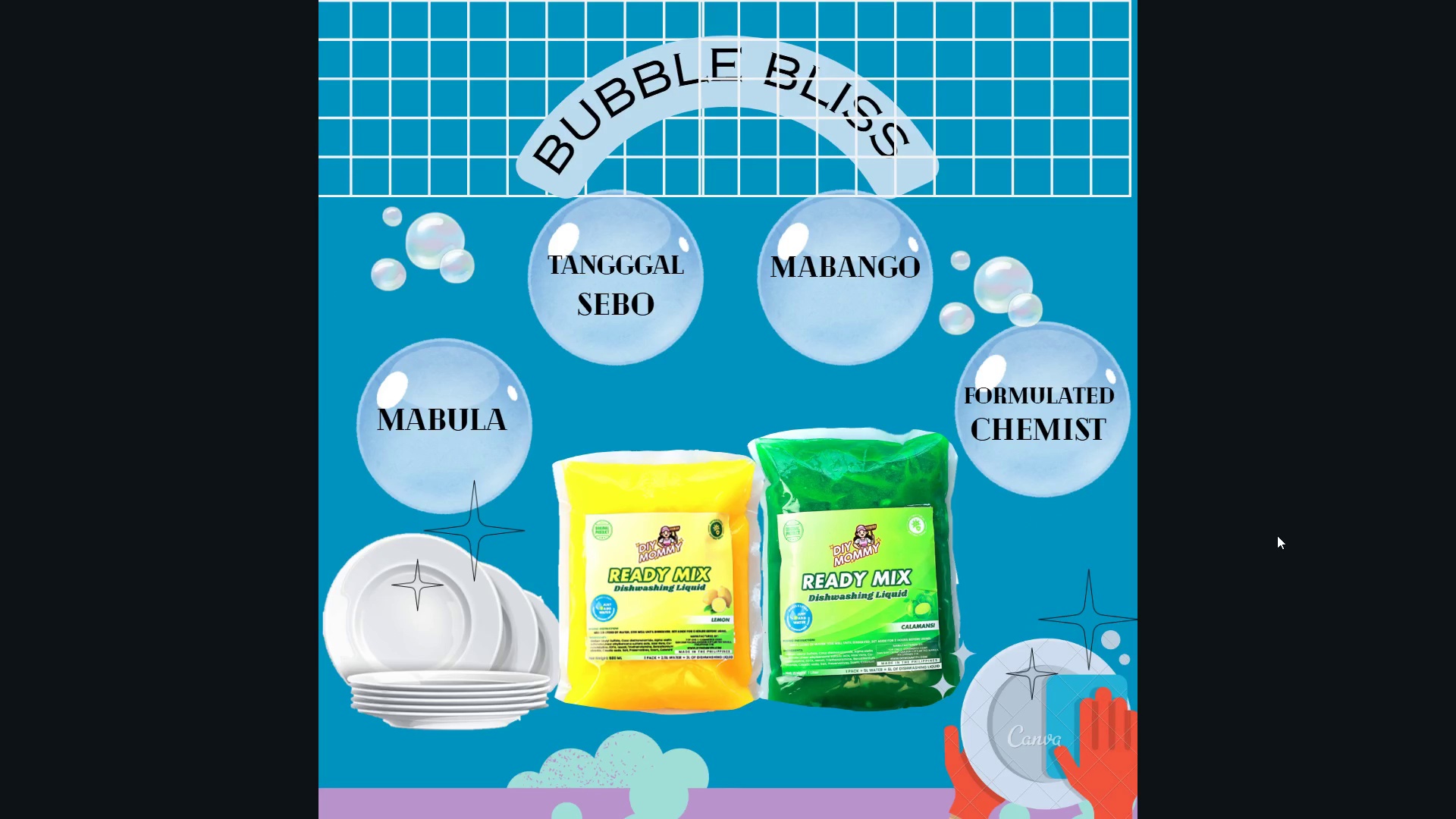 
key(ArrowLeft)
 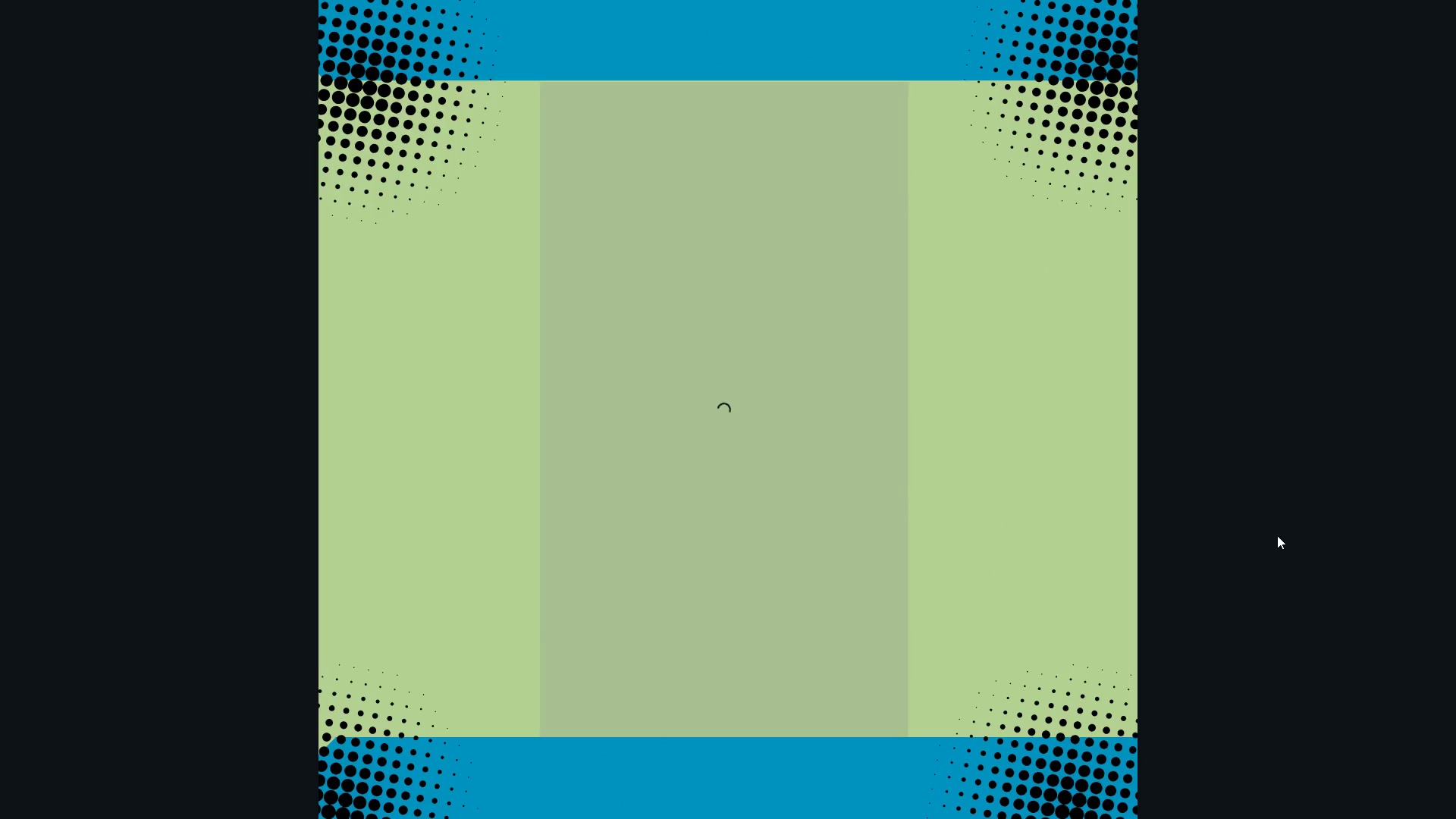 
key(ArrowLeft)
 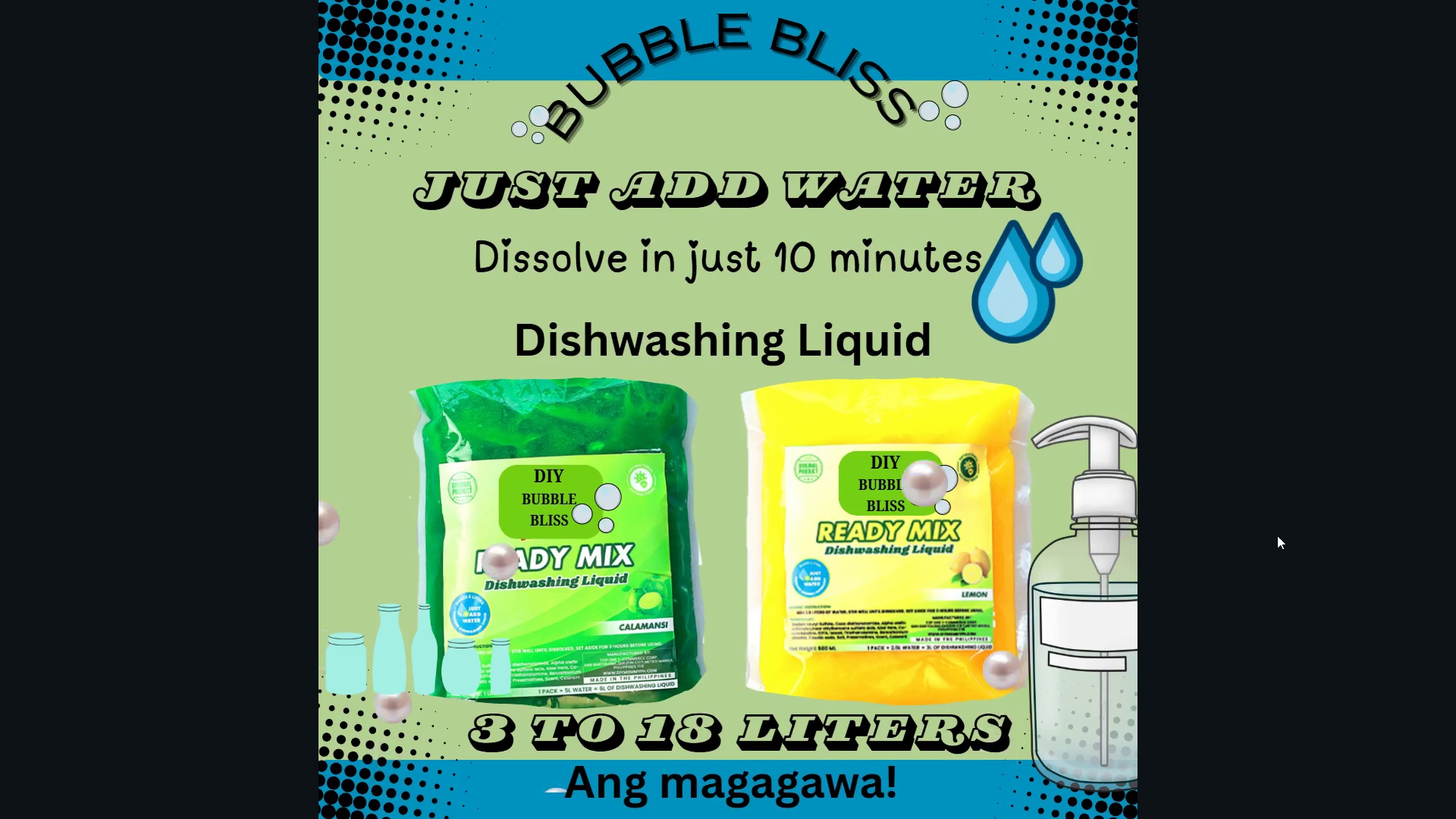 
key(ArrowLeft)
 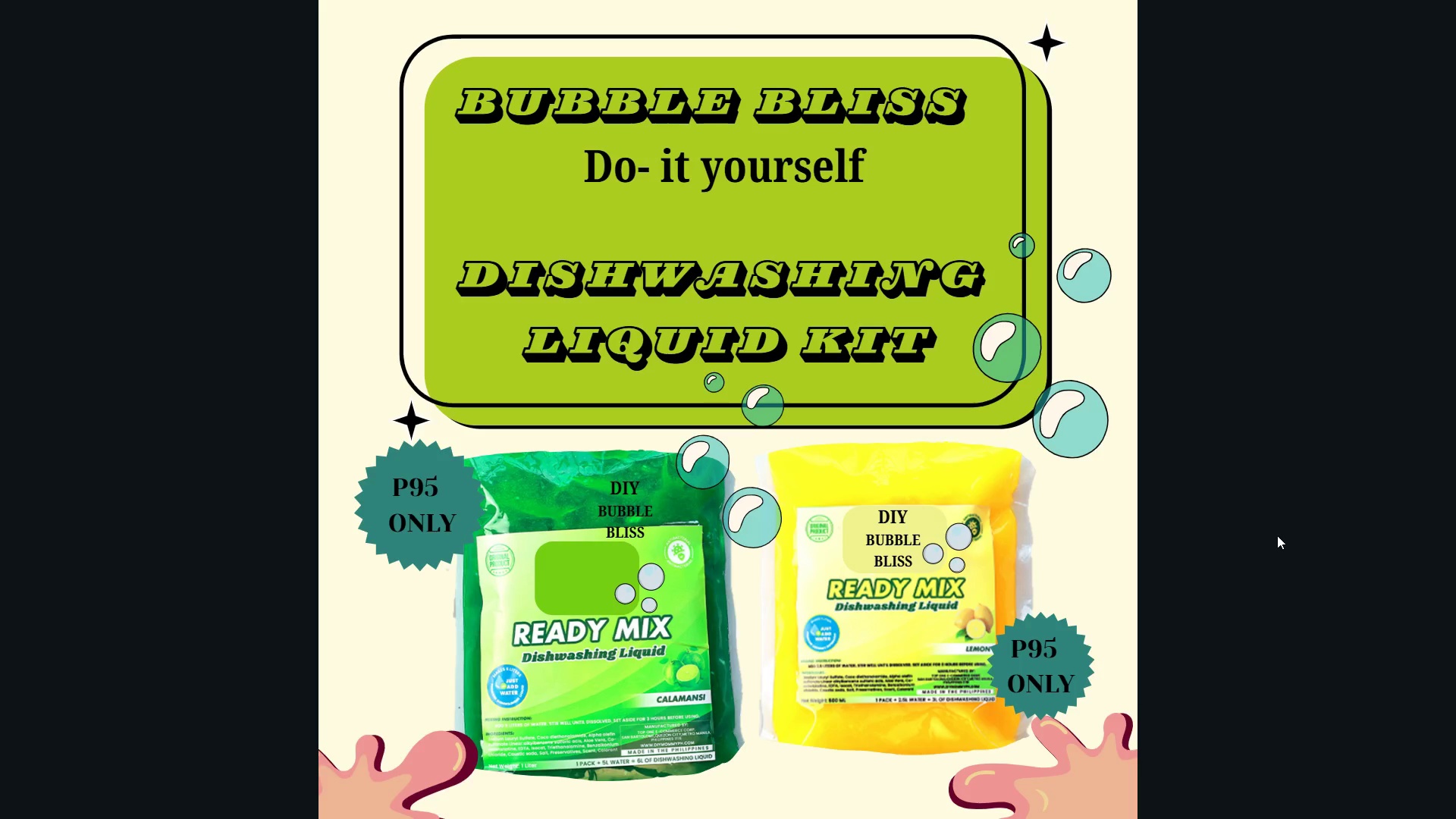 
key(ArrowLeft)
 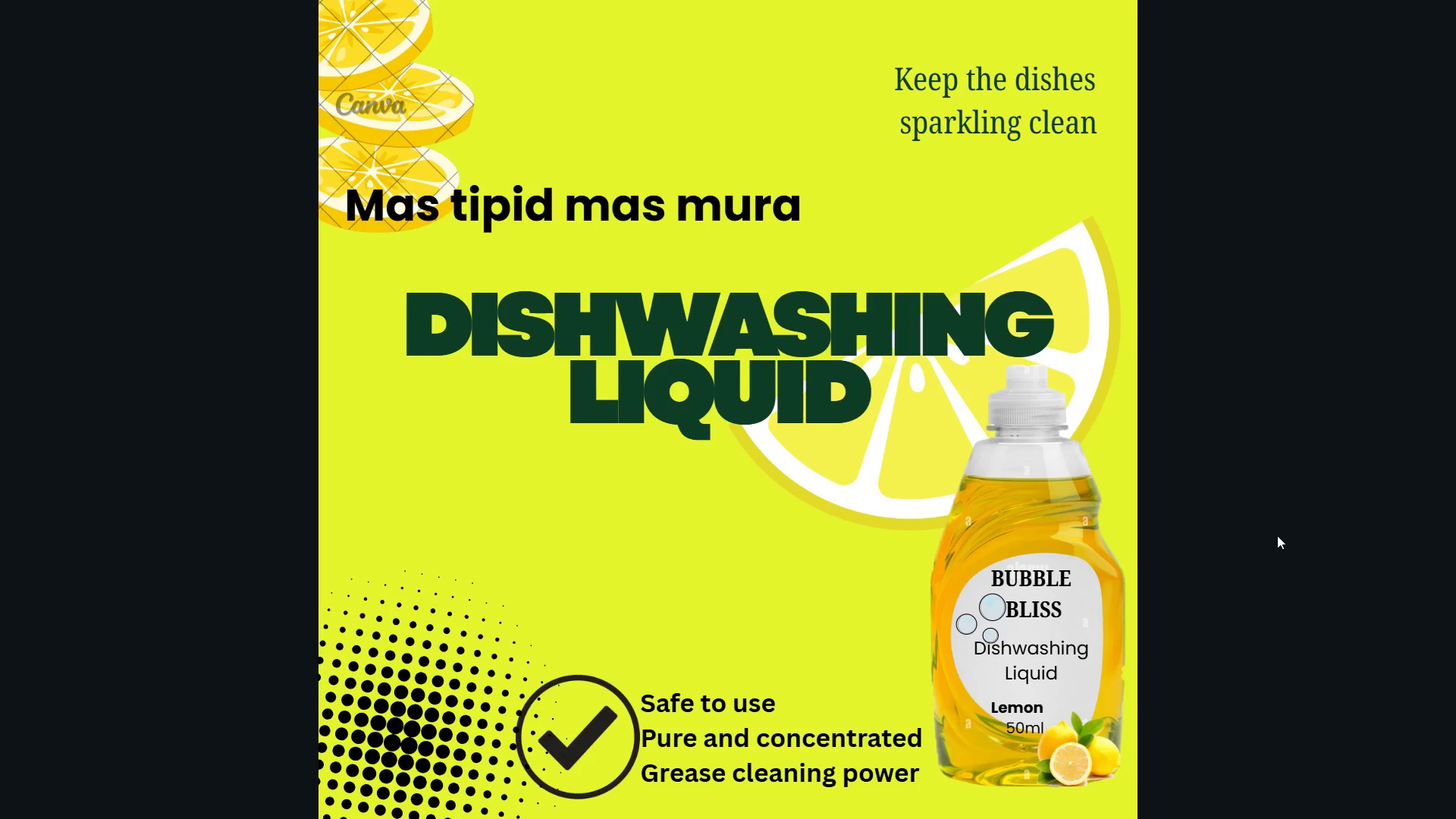 
key(ArrowLeft)
 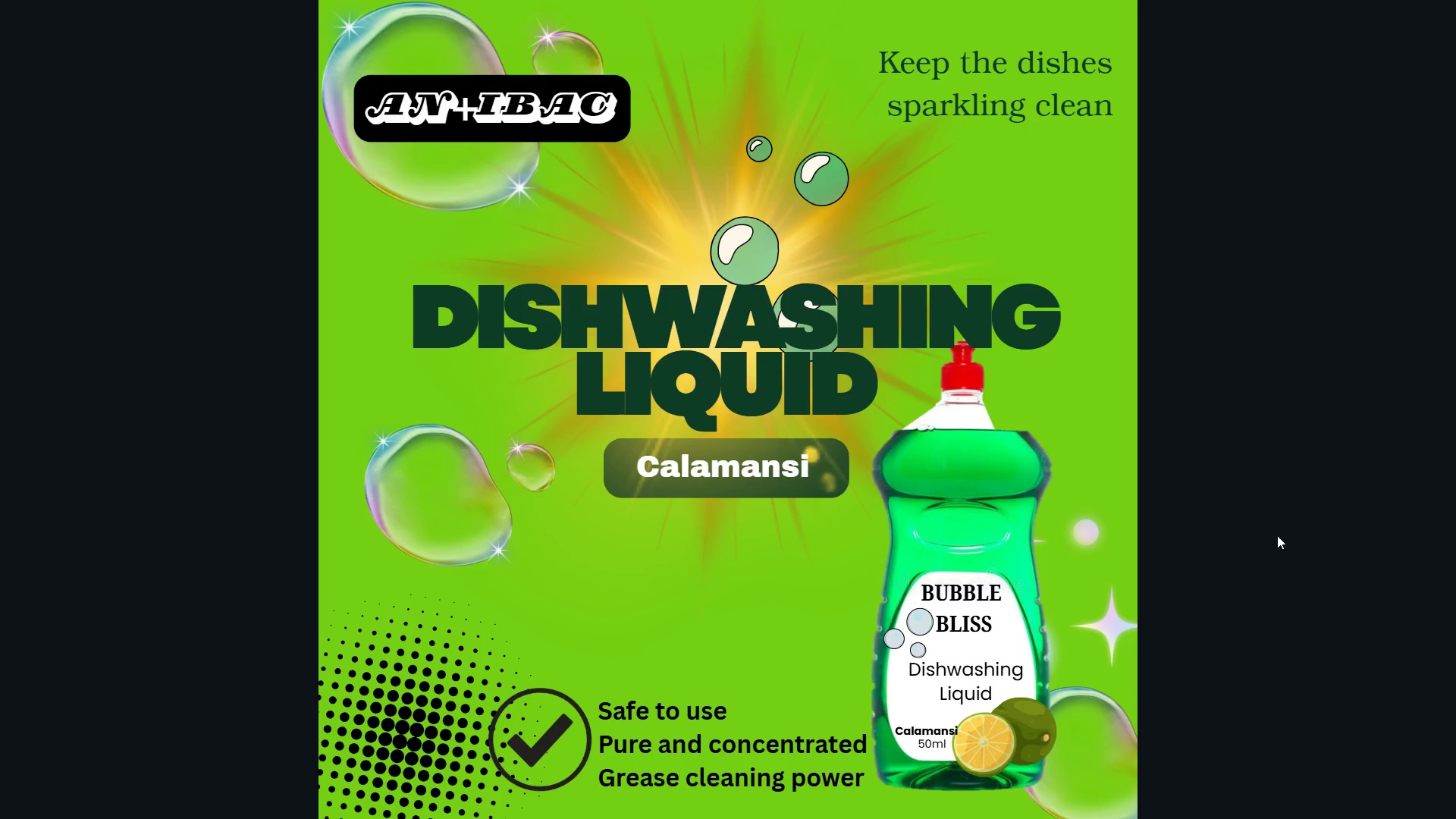 
key(ArrowLeft)
 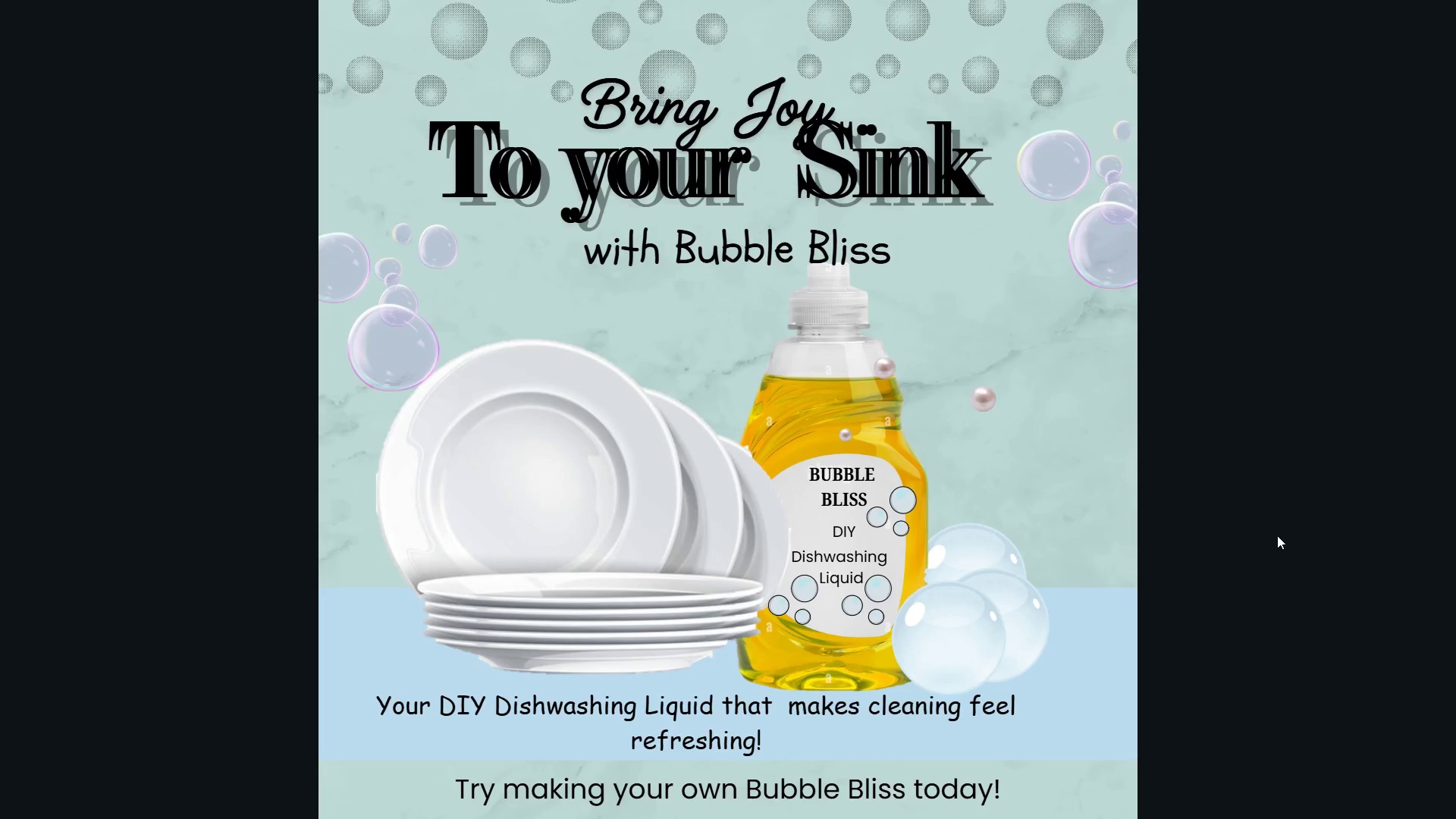 
key(ArrowRight)
 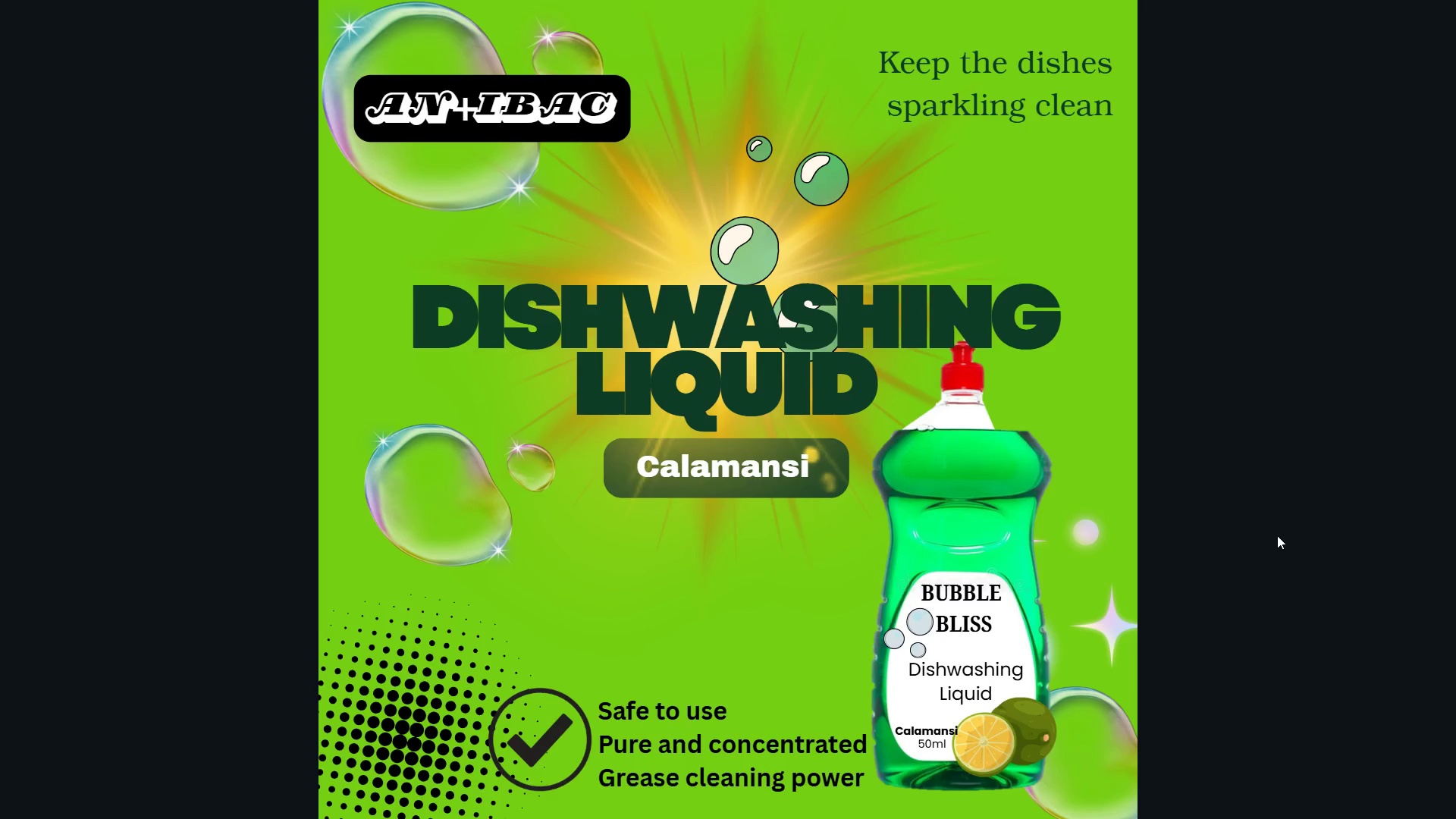 
key(ArrowRight)
 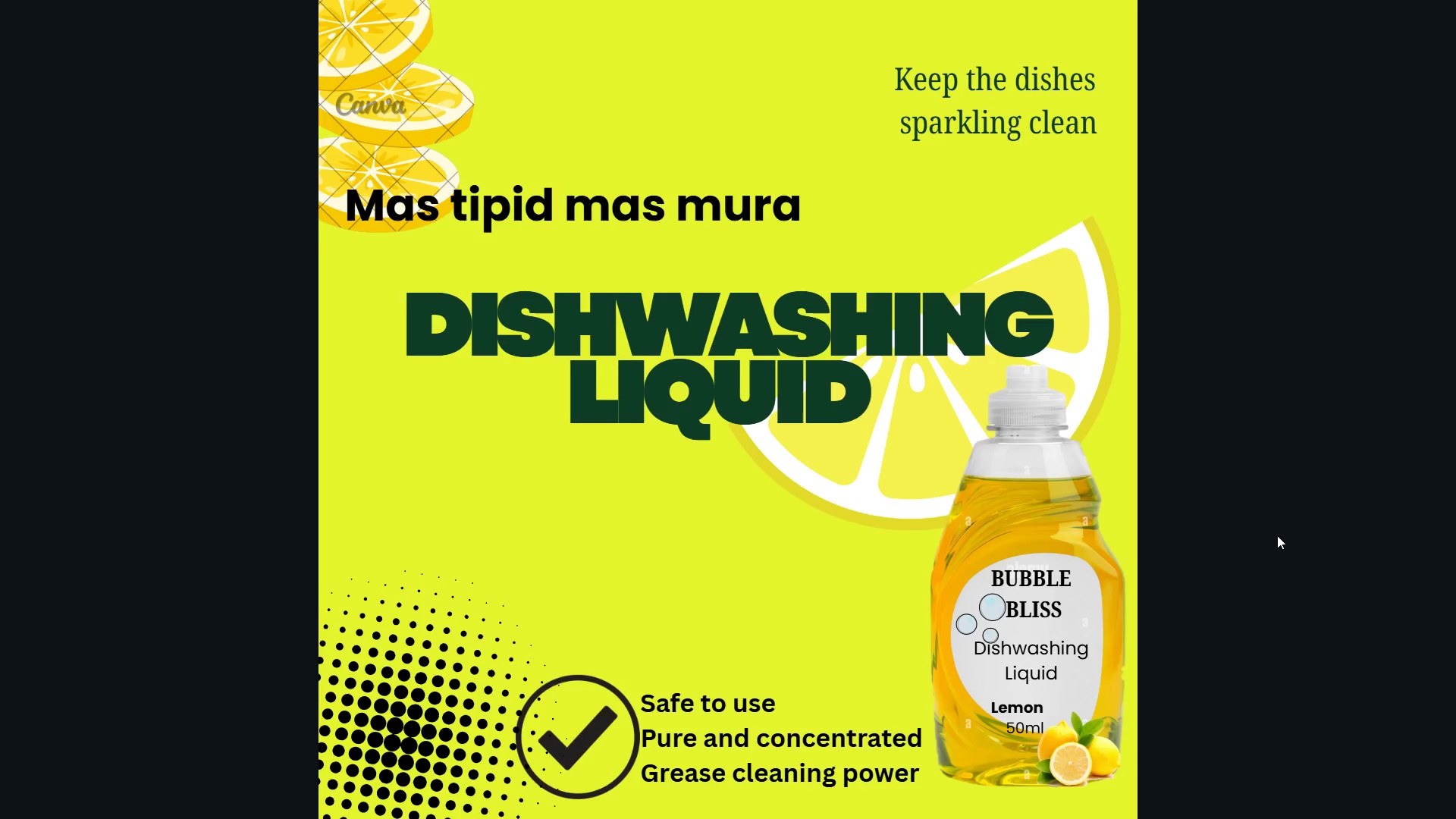 
key(ArrowRight)
 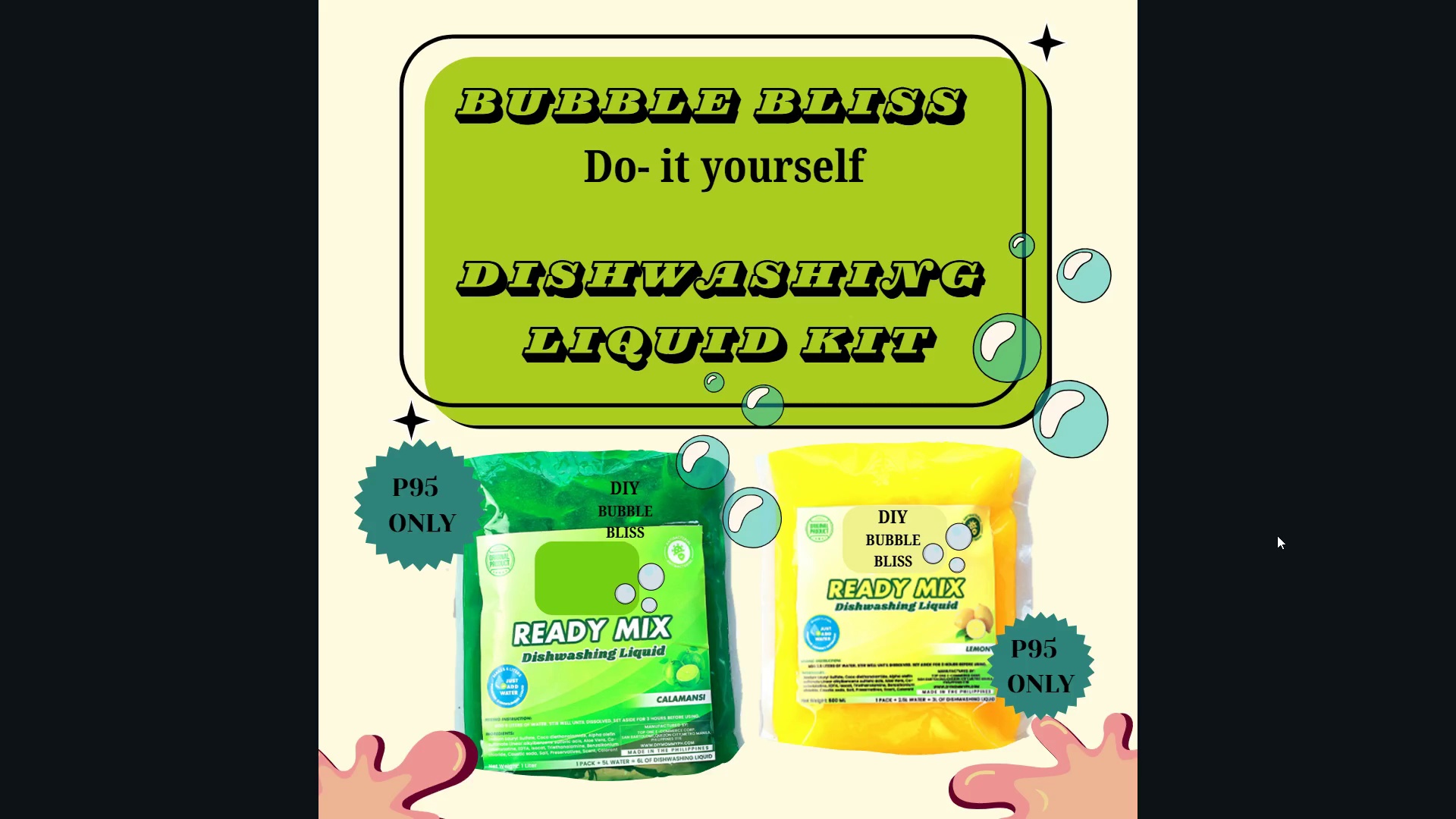 
key(ArrowRight)
 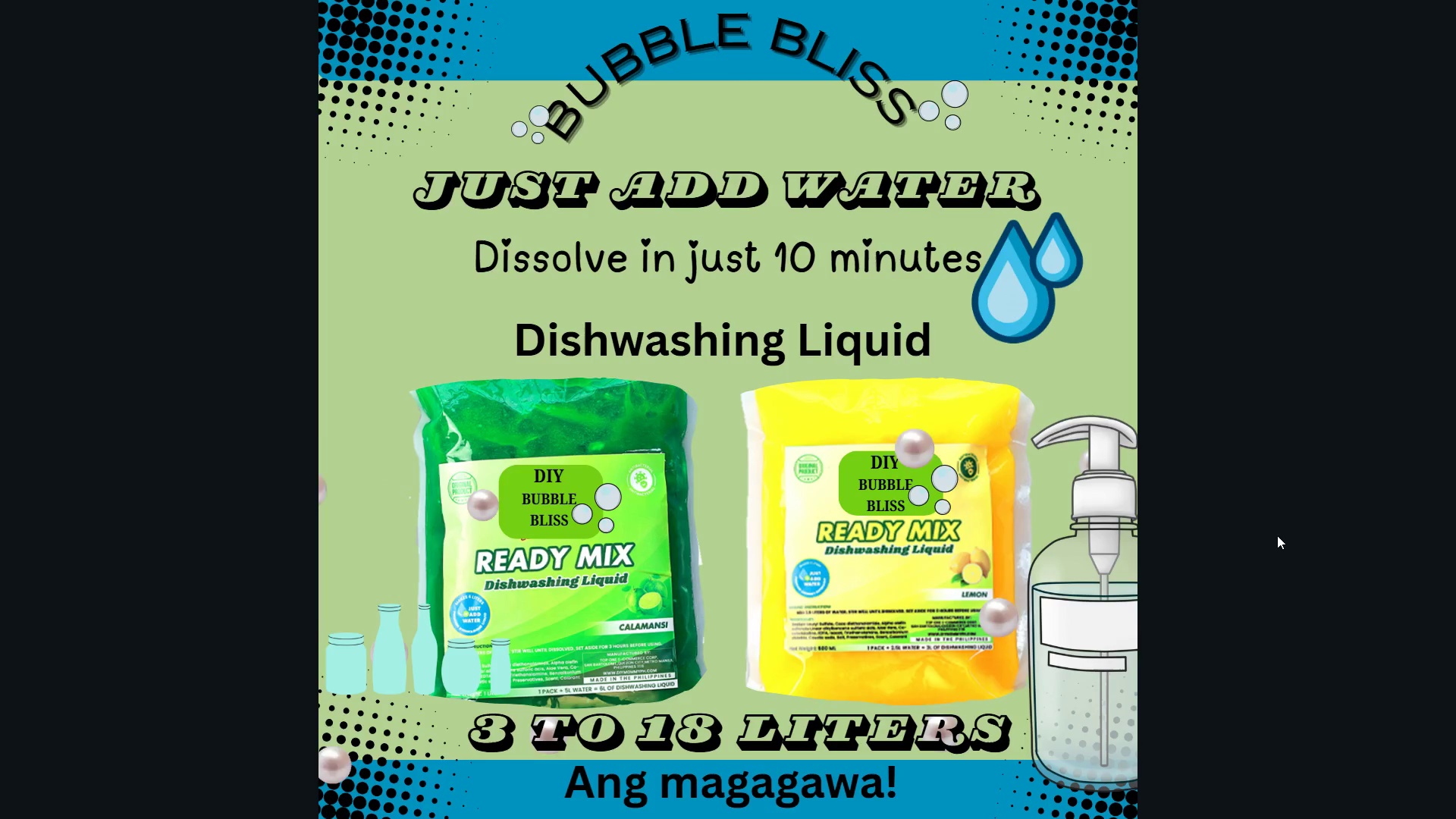 
key(ArrowRight)
 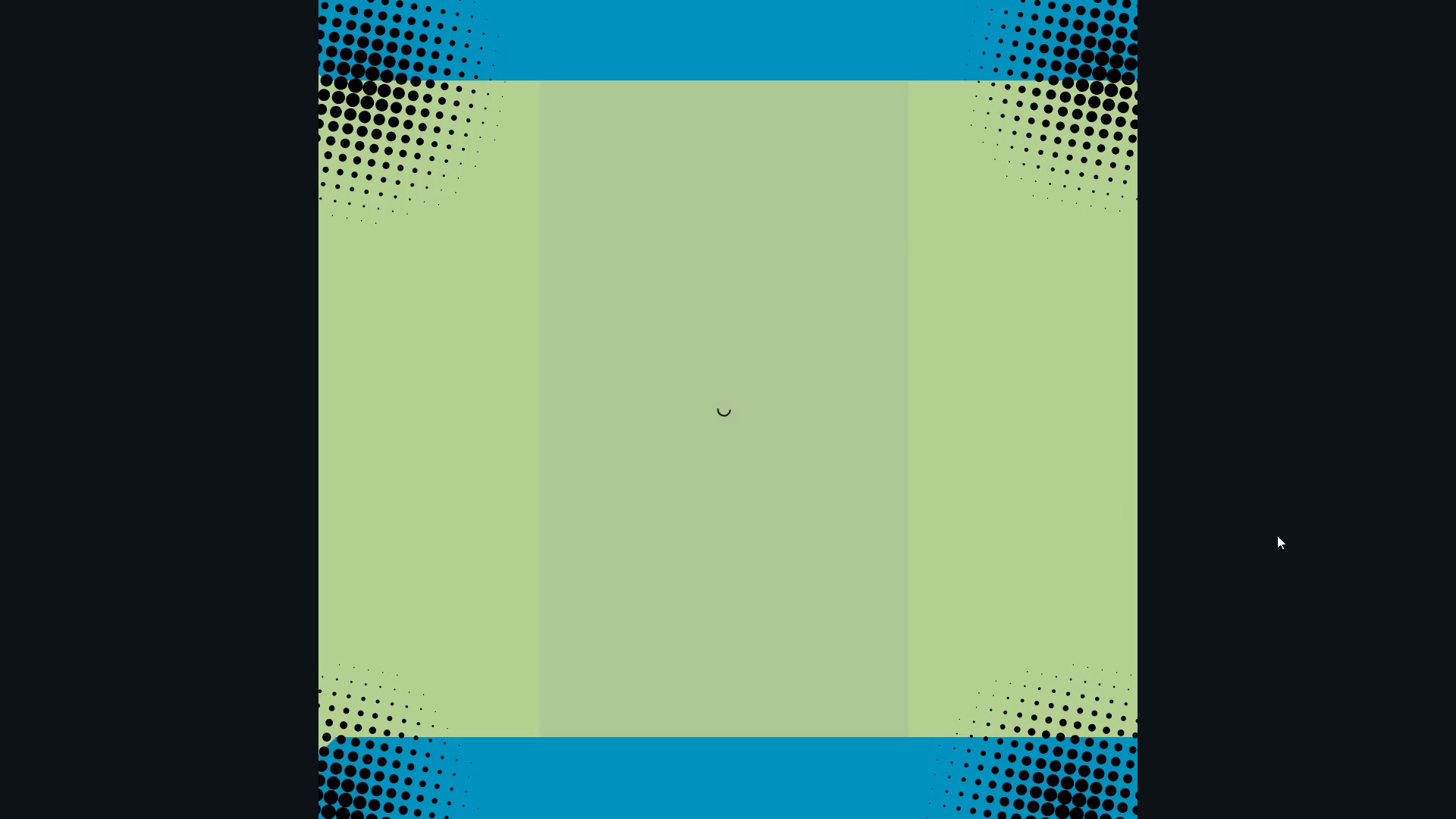 
key(ArrowRight)
 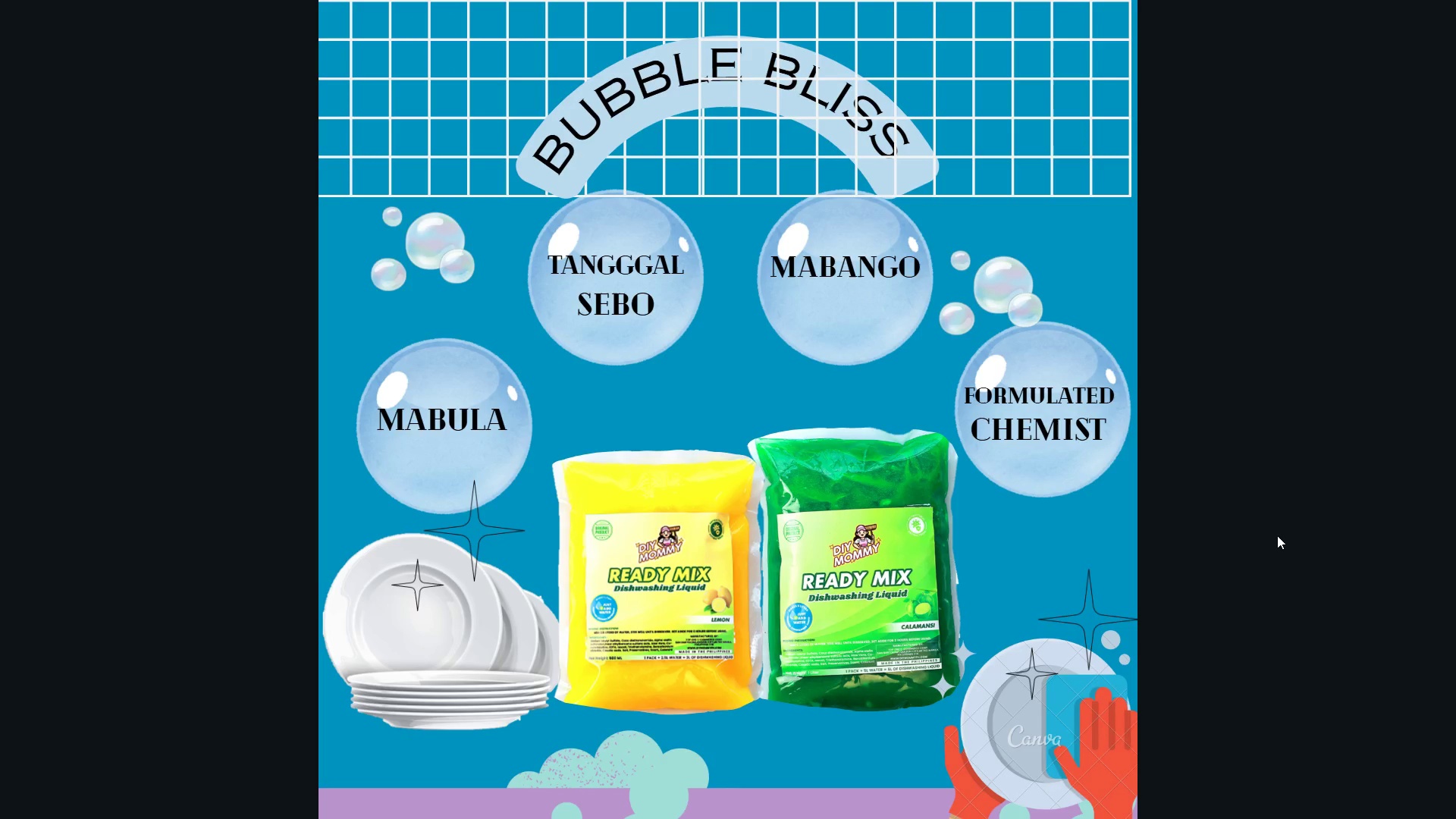 
key(ArrowRight)
 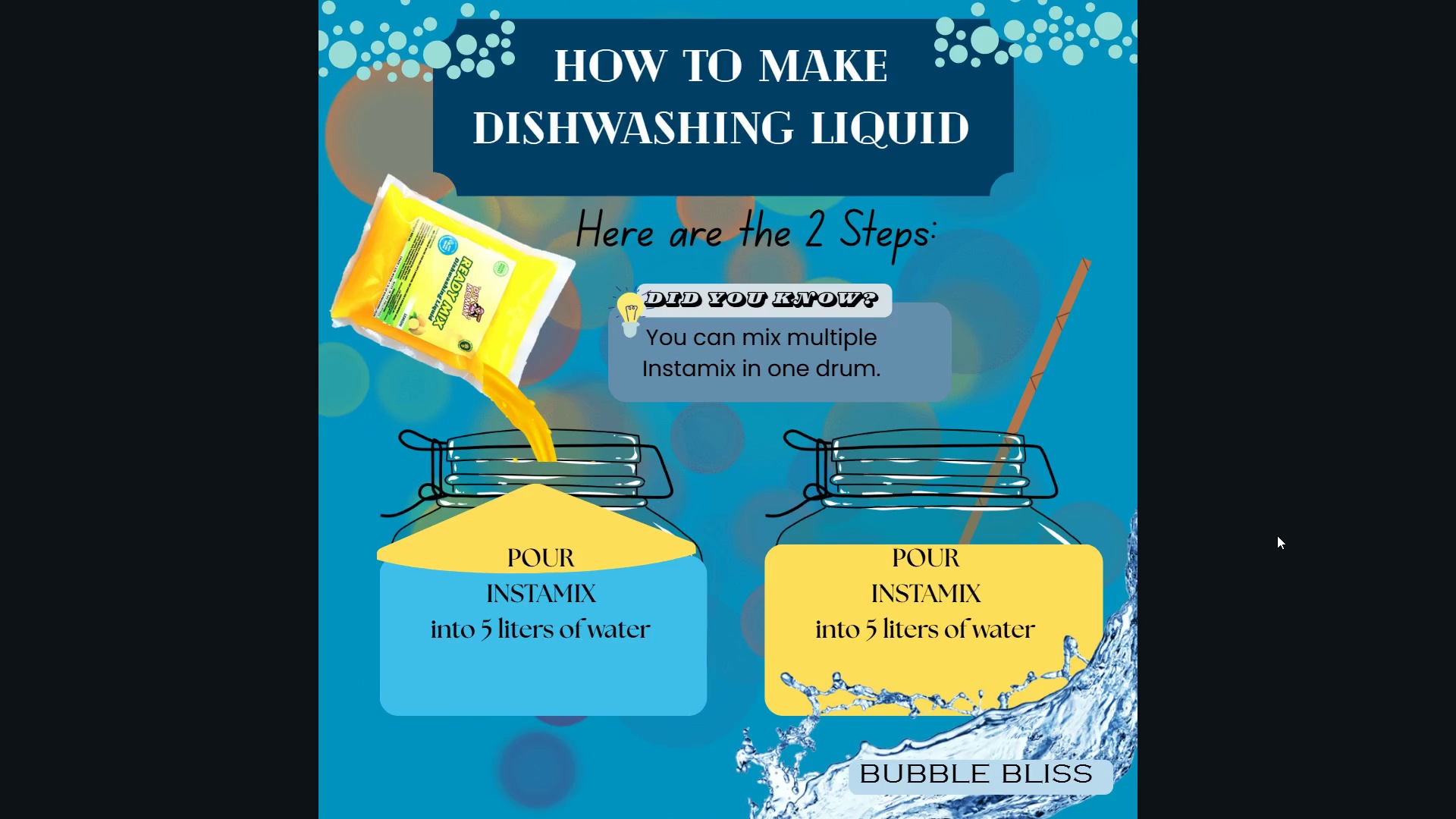 
key(ArrowRight)
 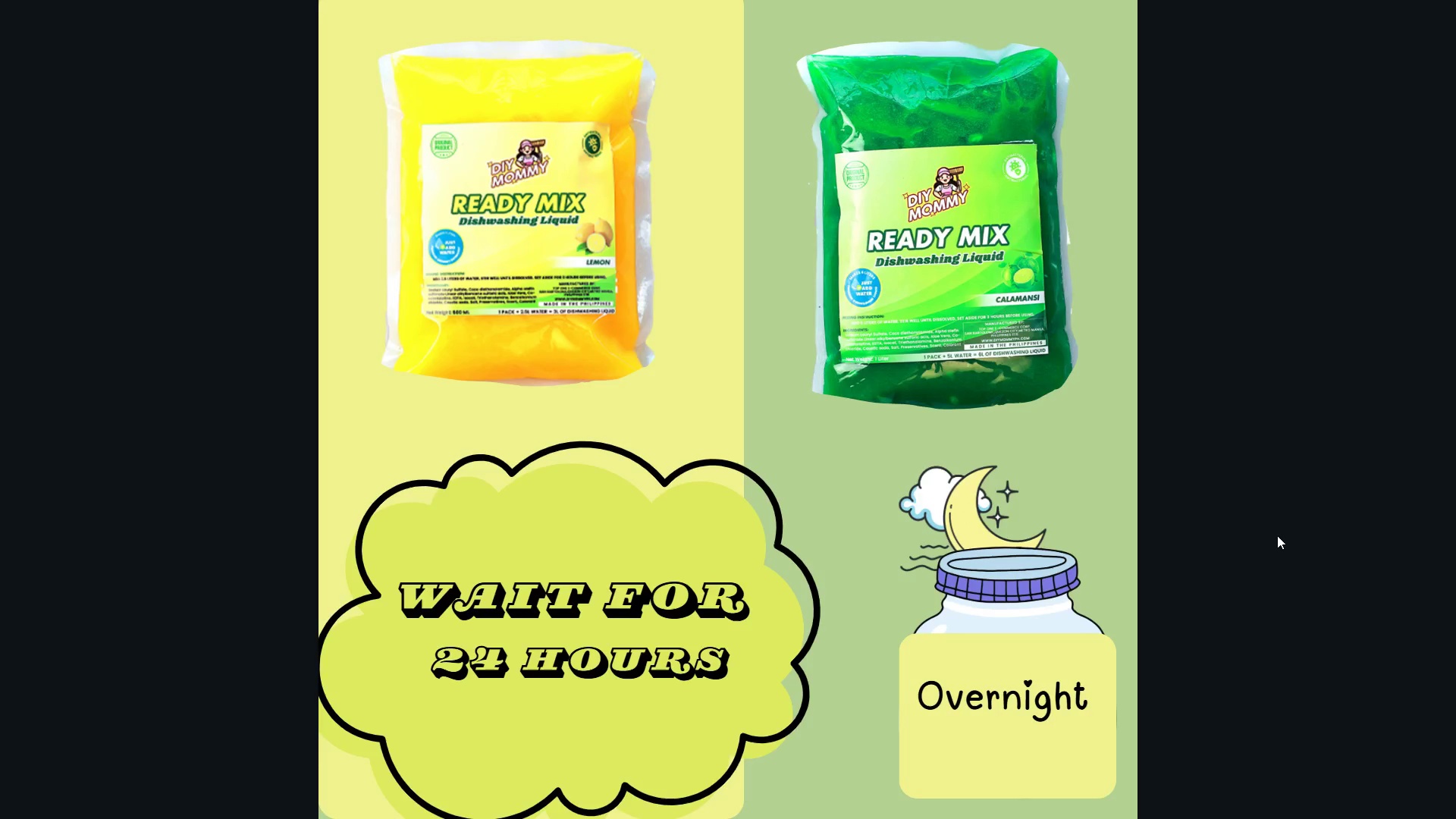 
key(ArrowRight)
 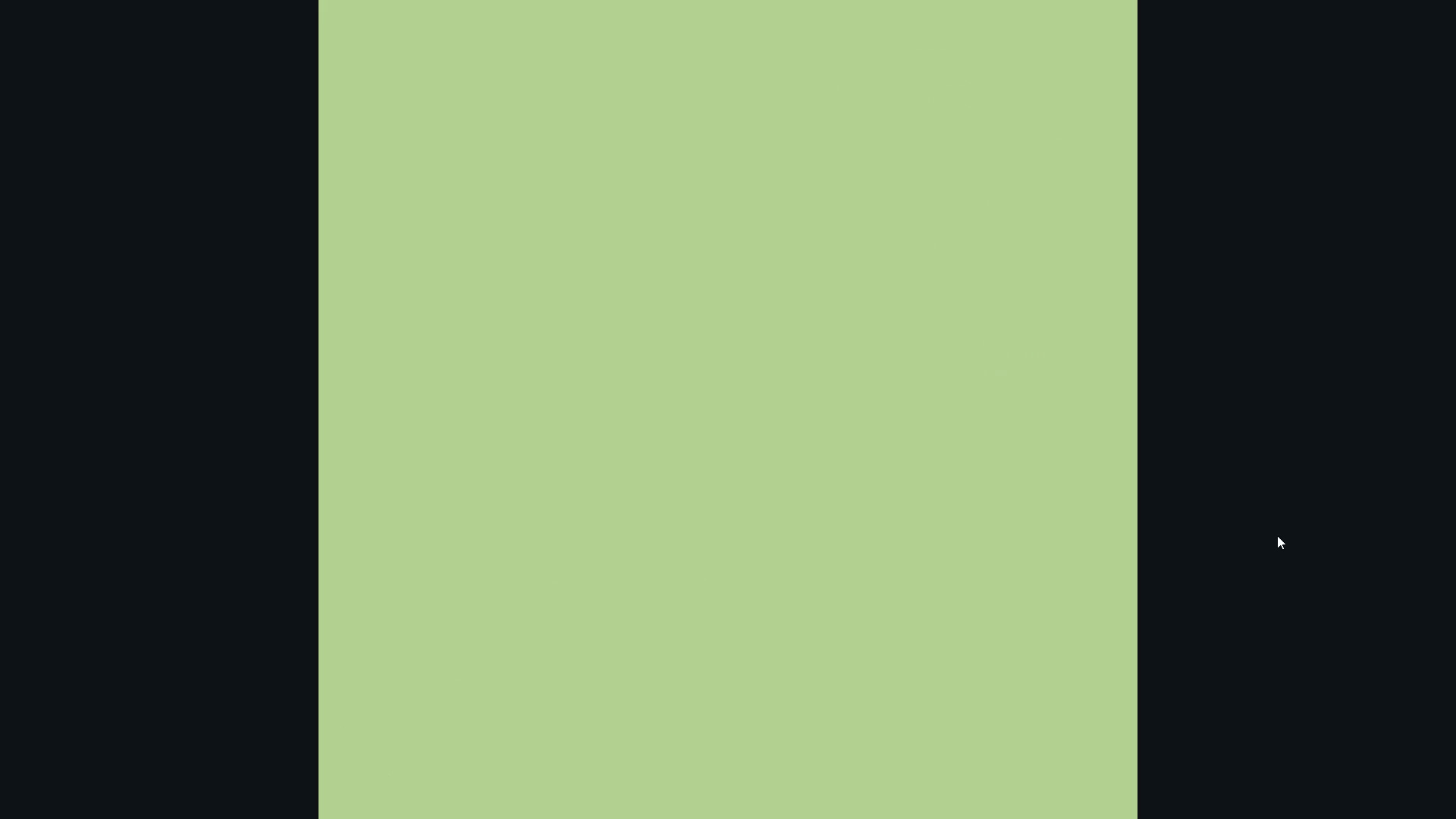 
key(Escape)
 